 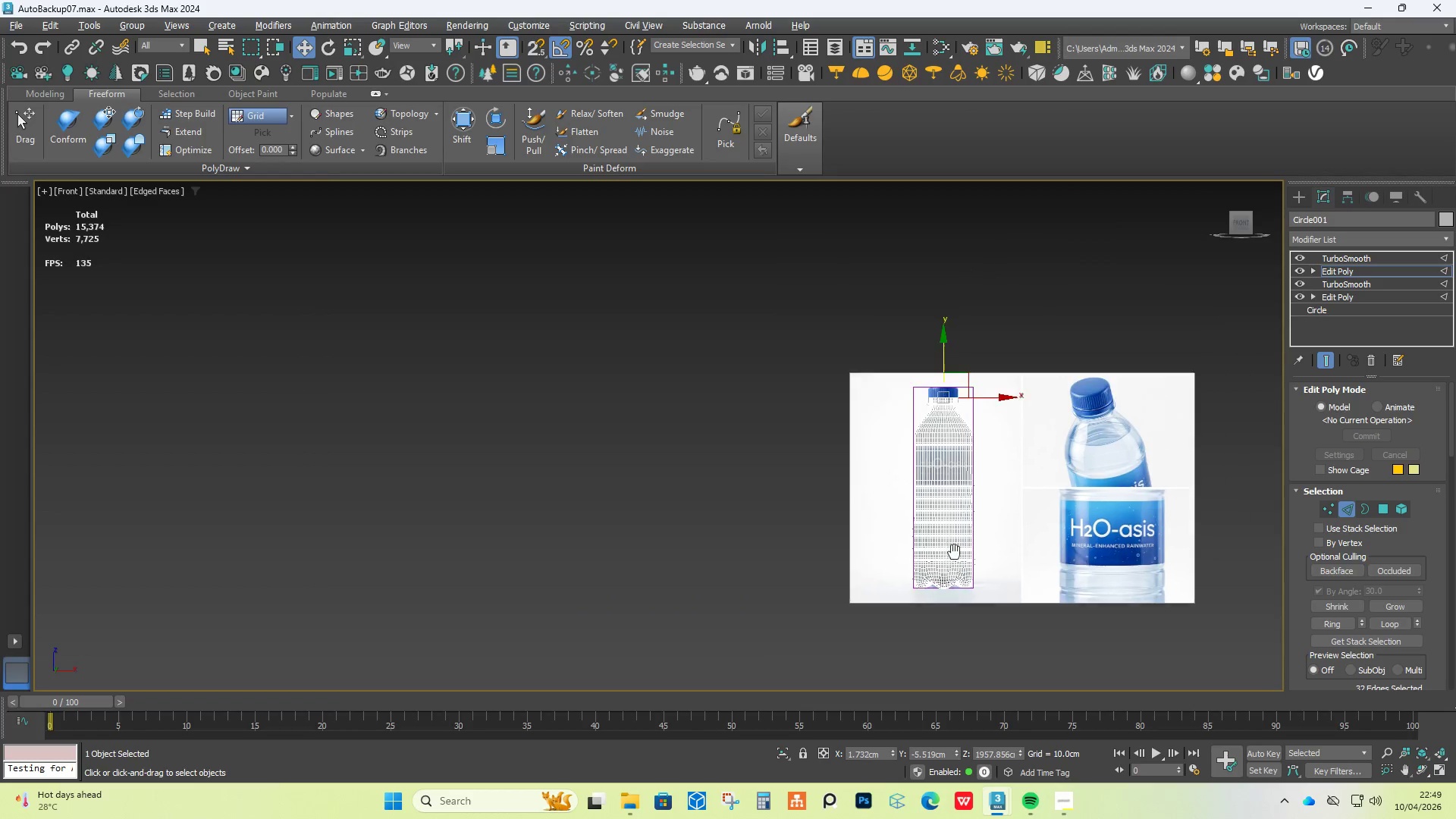 
scroll: coordinate [979, 475], scroll_direction: up, amount: 7.0
 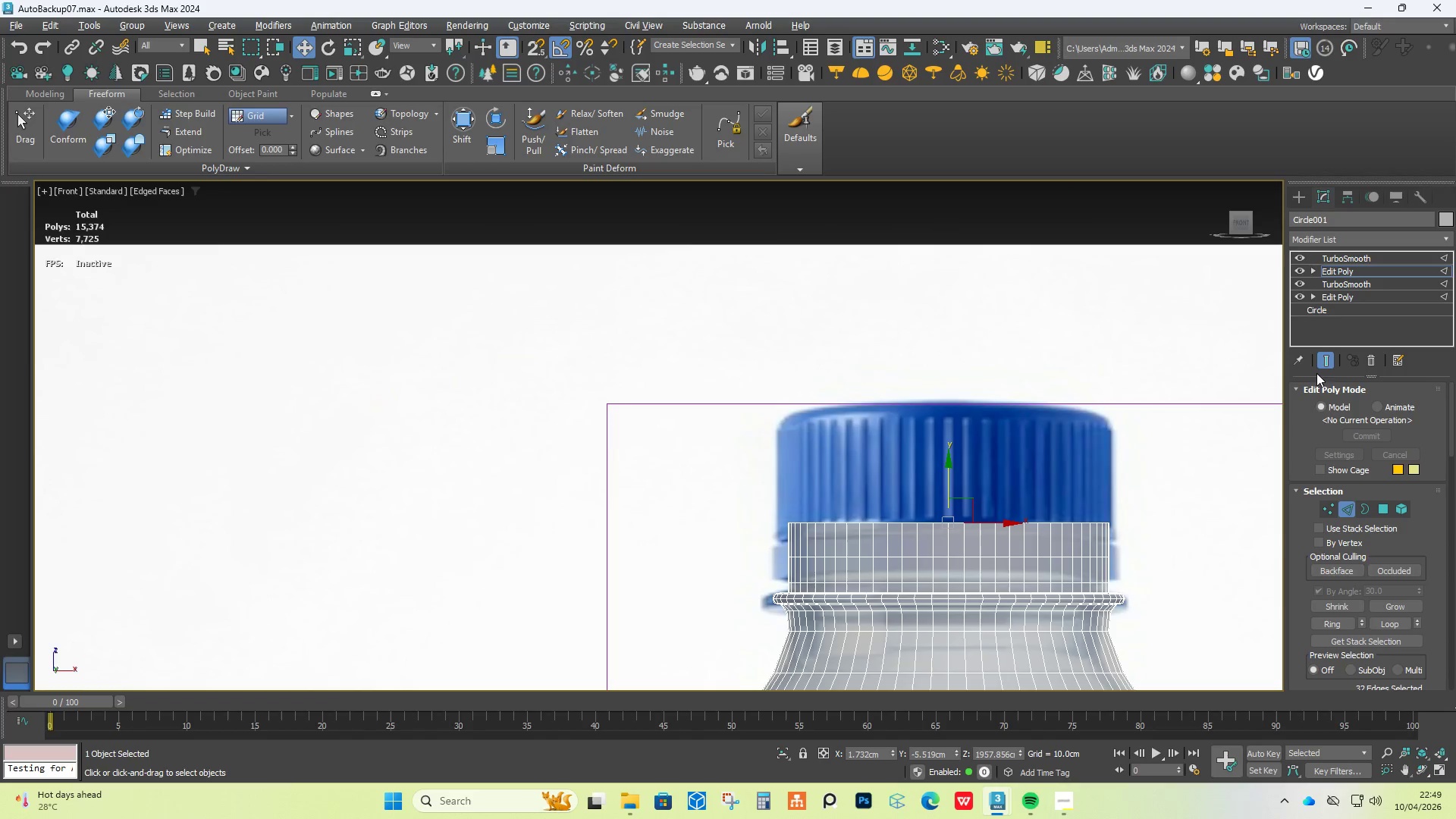 
left_click([1327, 364])
 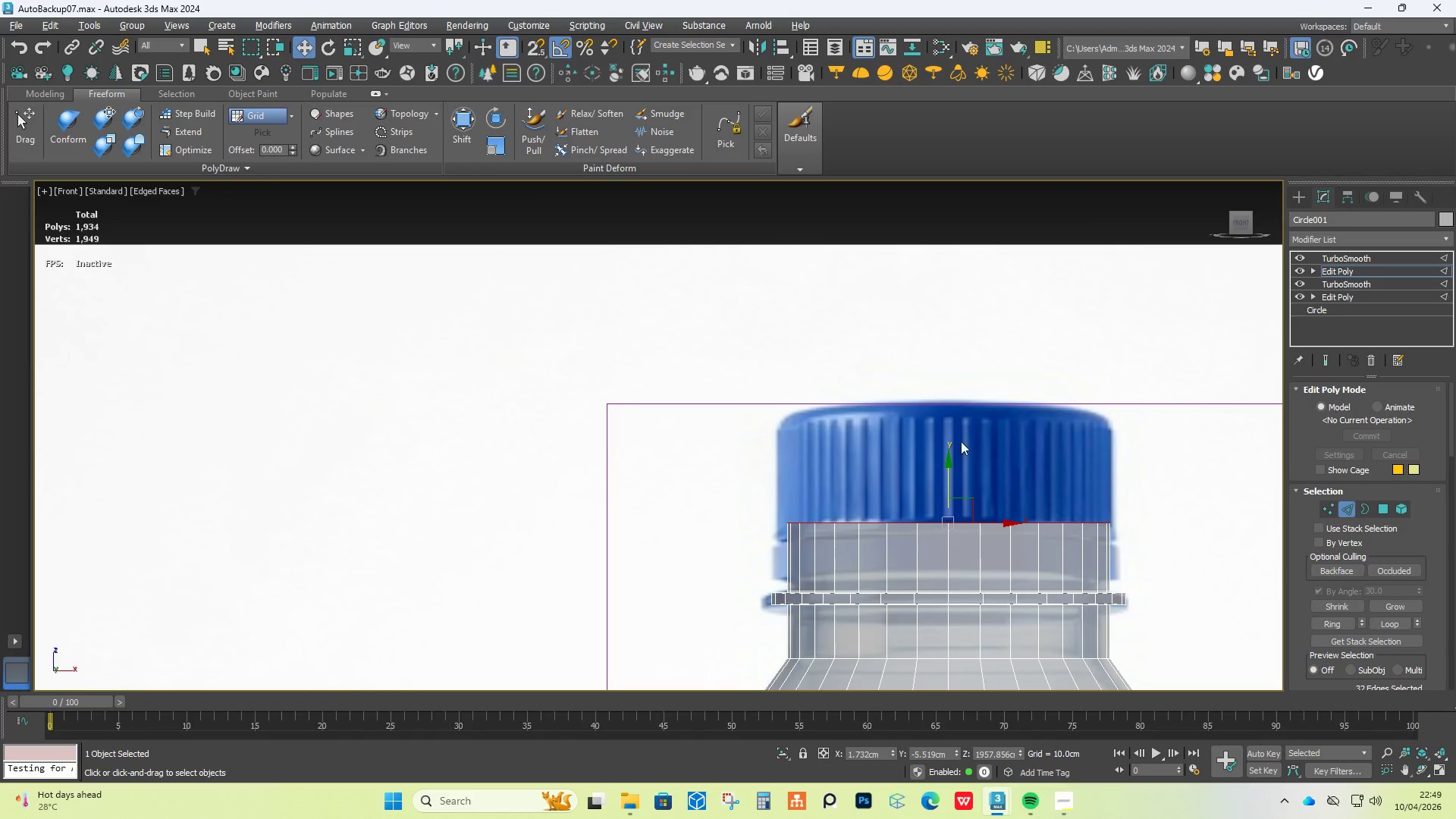 
scroll: coordinate [690, 507], scroll_direction: up, amount: 2.0
 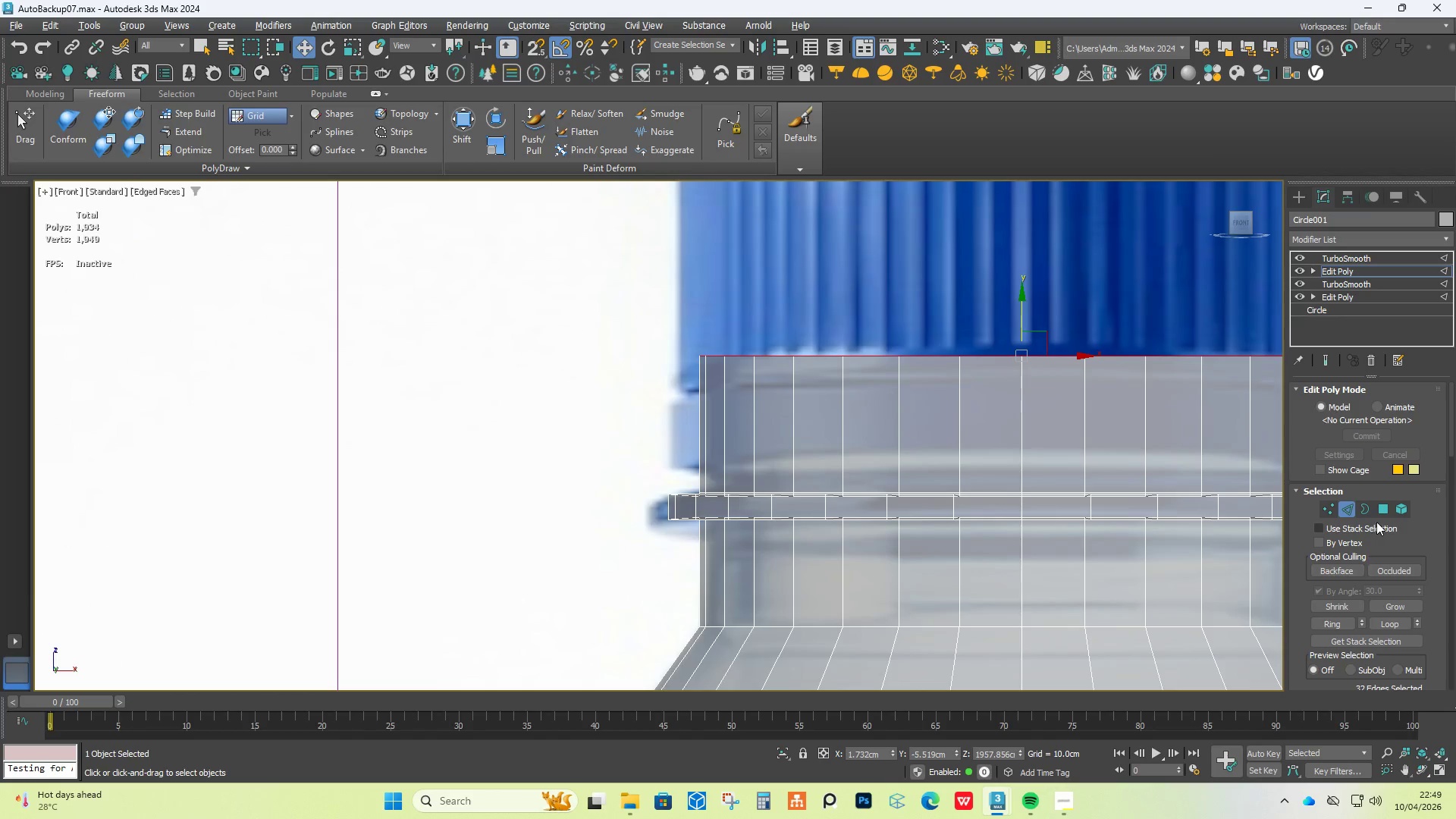 
left_click([1381, 515])
 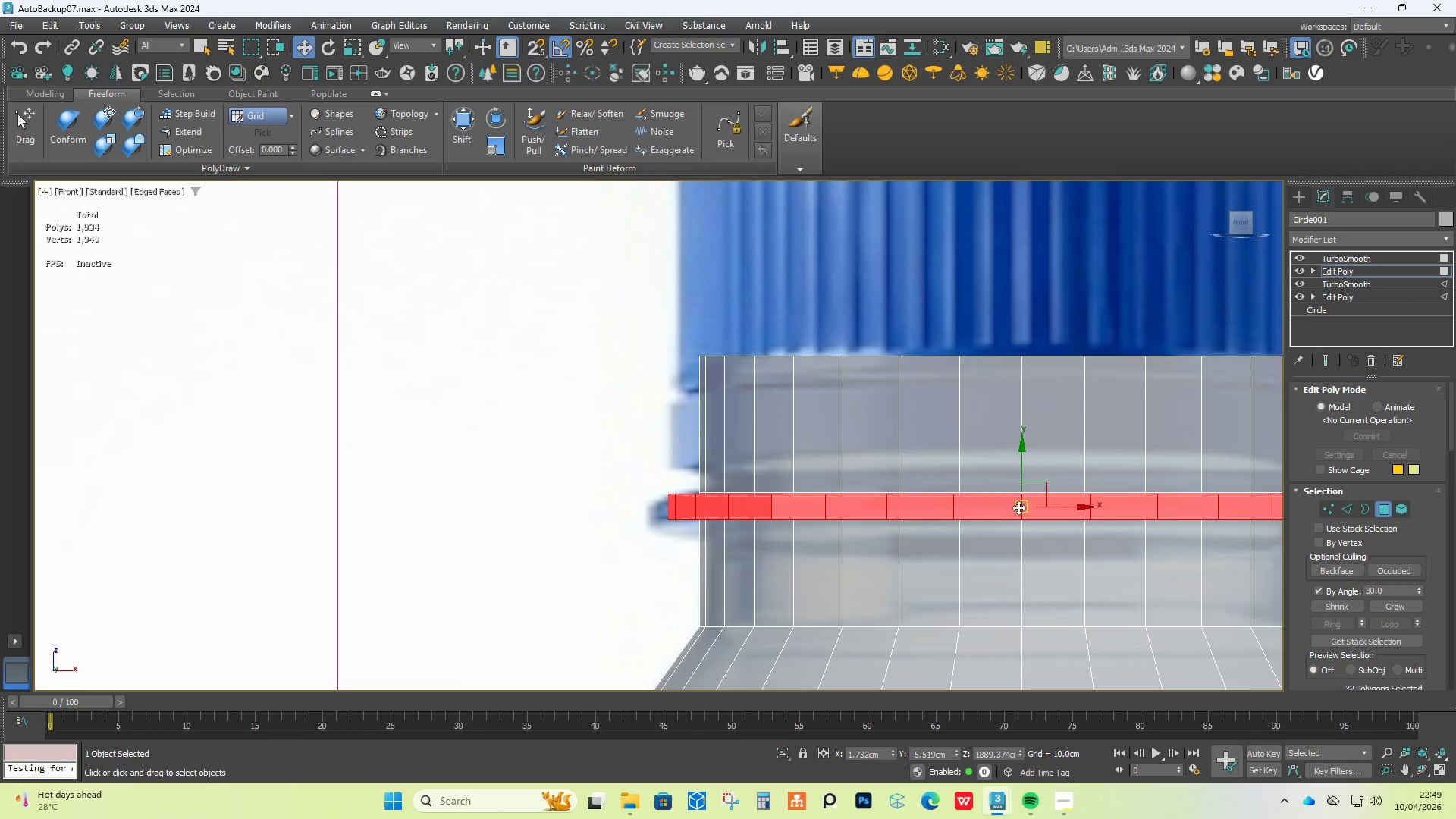 
key(R)
 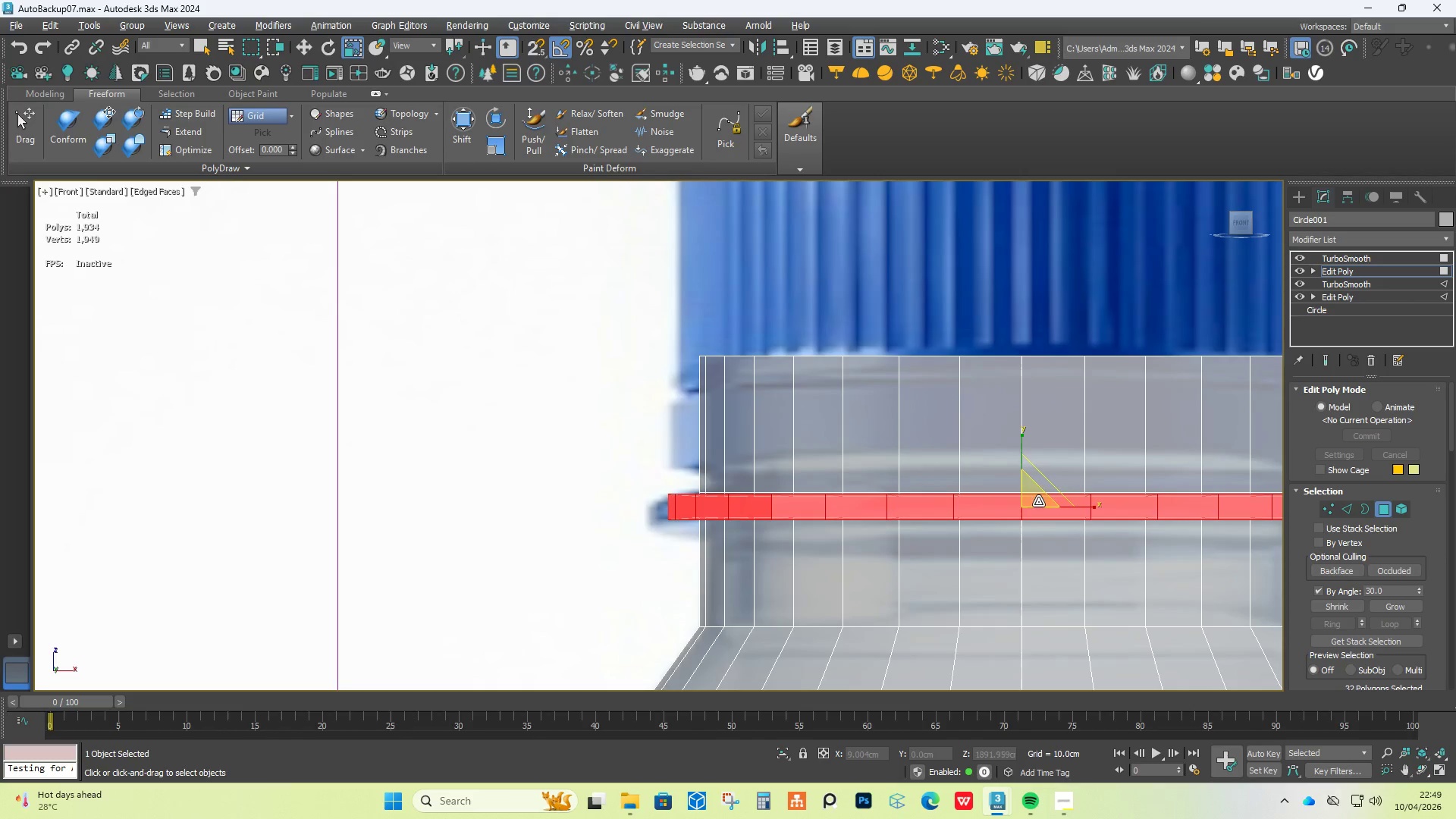 
left_click_drag(start_coordinate=[1038, 496], to_coordinate=[1037, 492])
 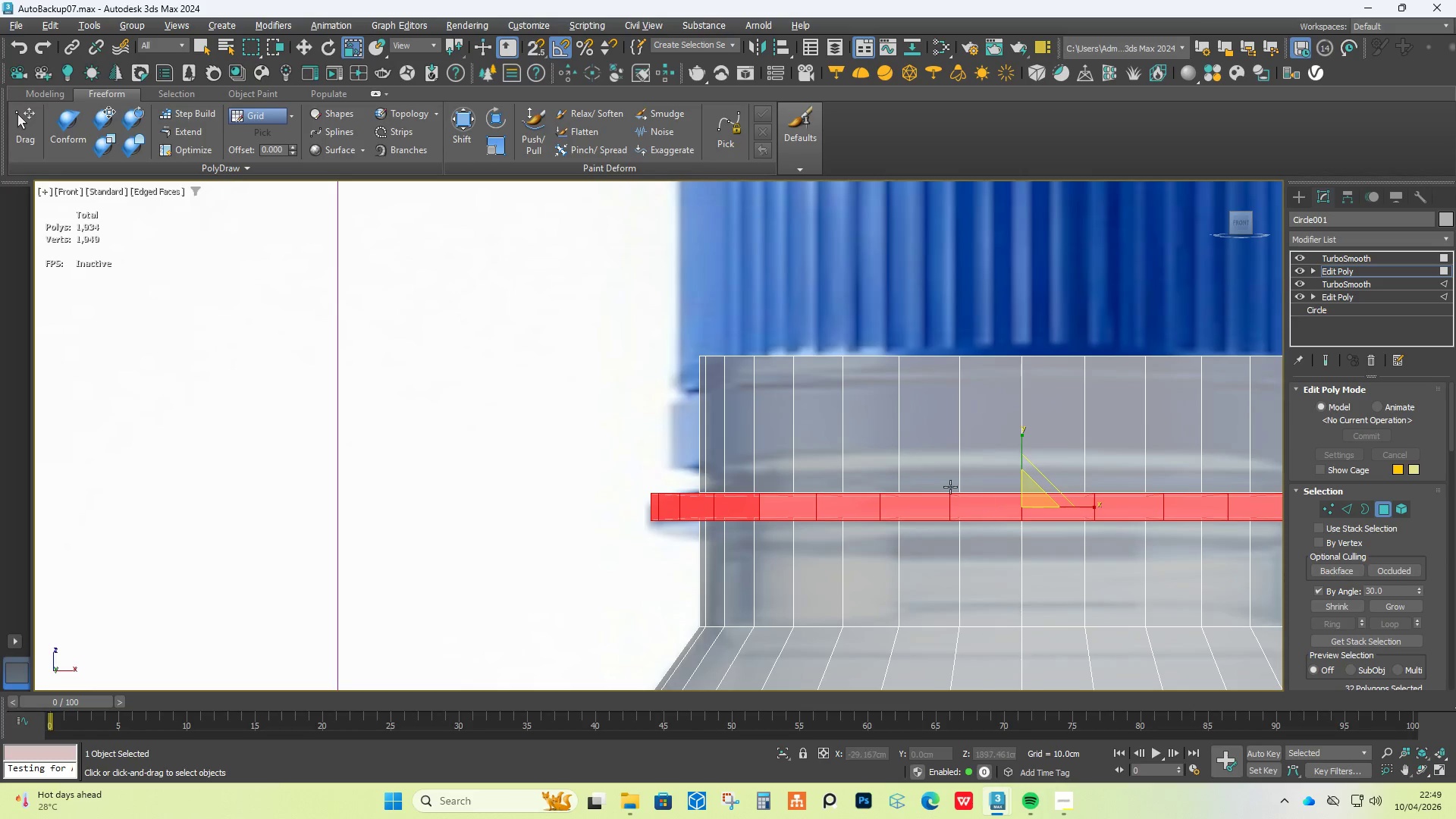 
scroll: coordinate [942, 484], scroll_direction: down, amount: 2.0
 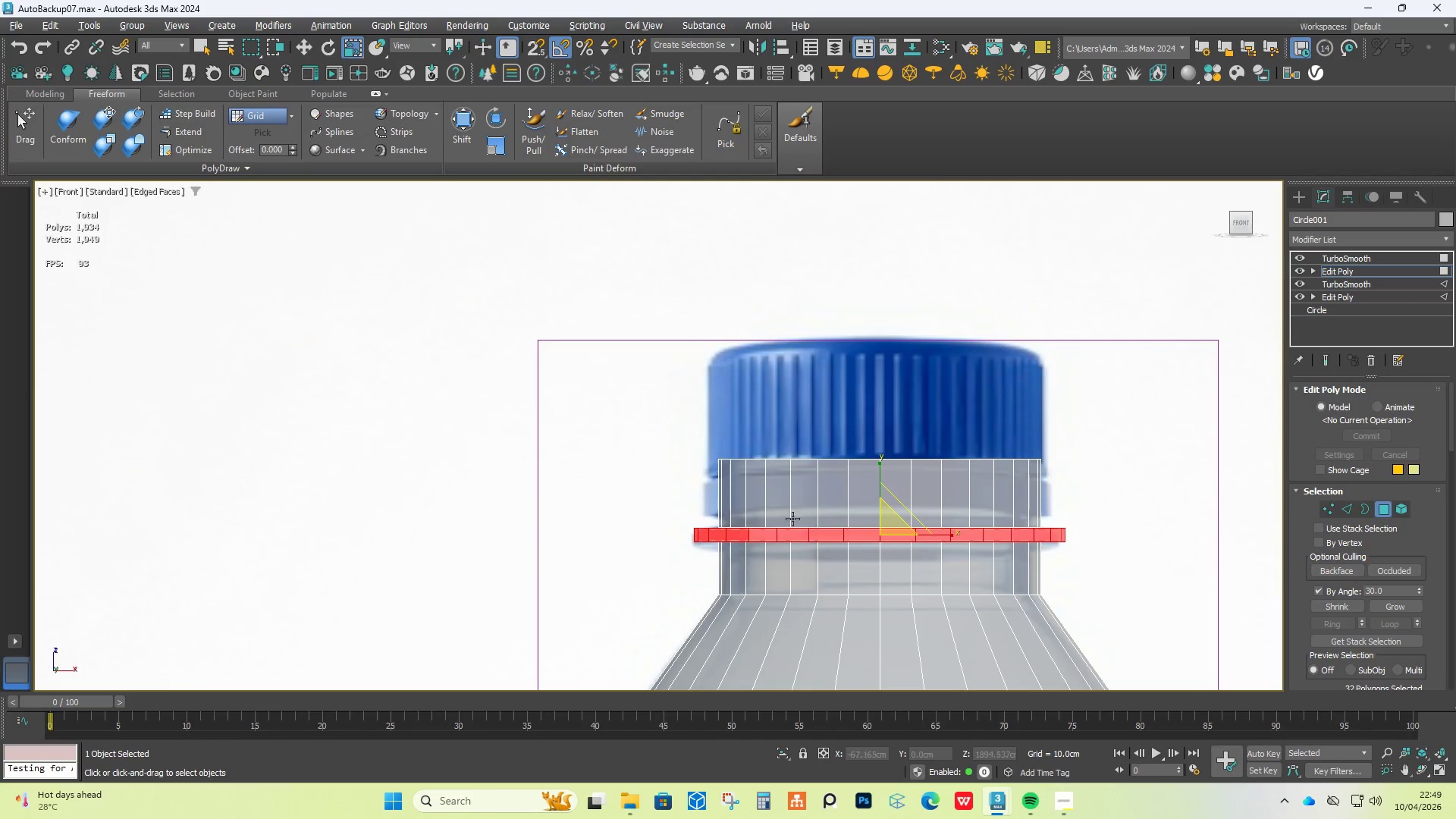 
scroll: coordinate [752, 487], scroll_direction: up, amount: 1.0
 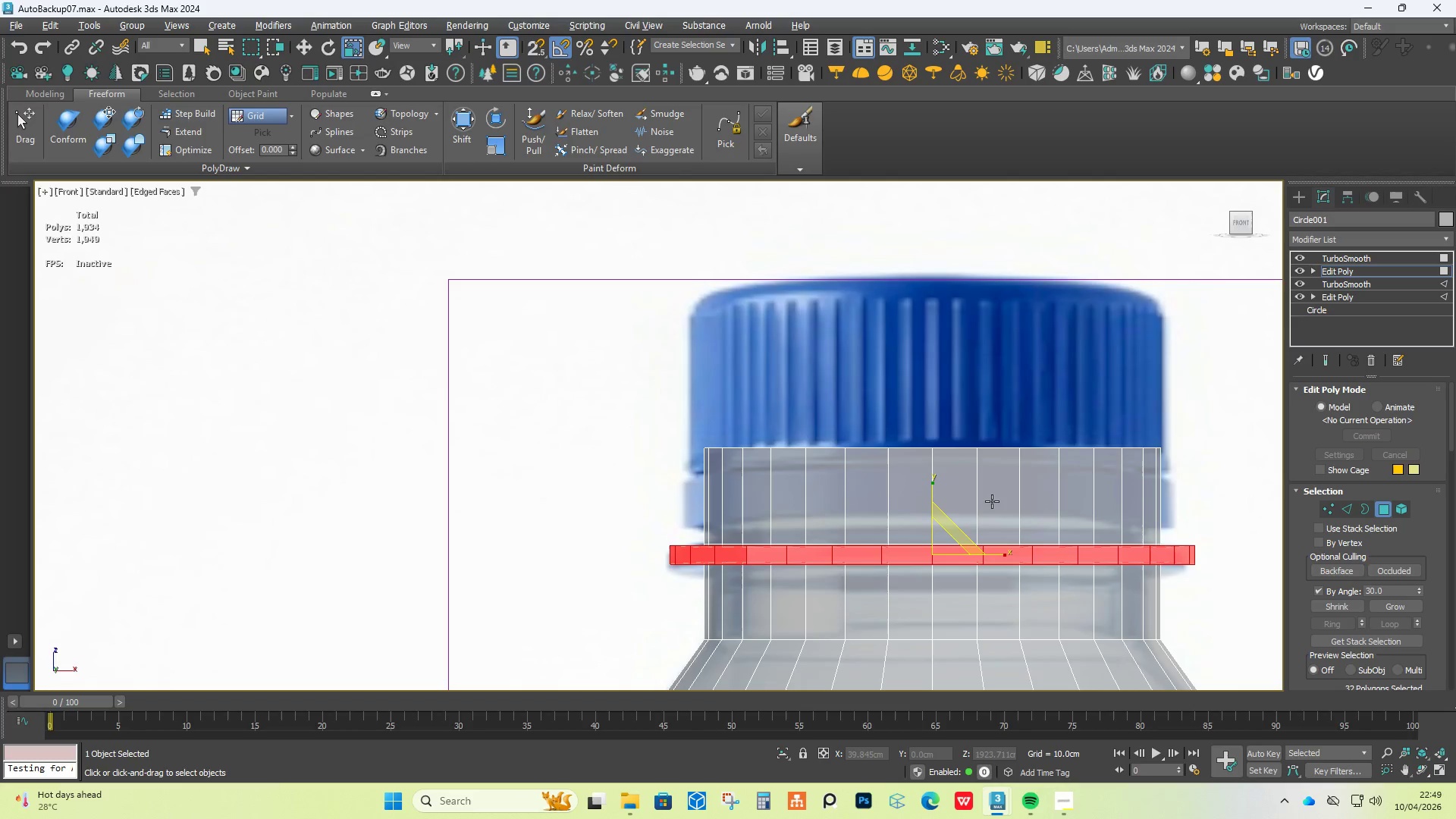 
wait(11.33)
 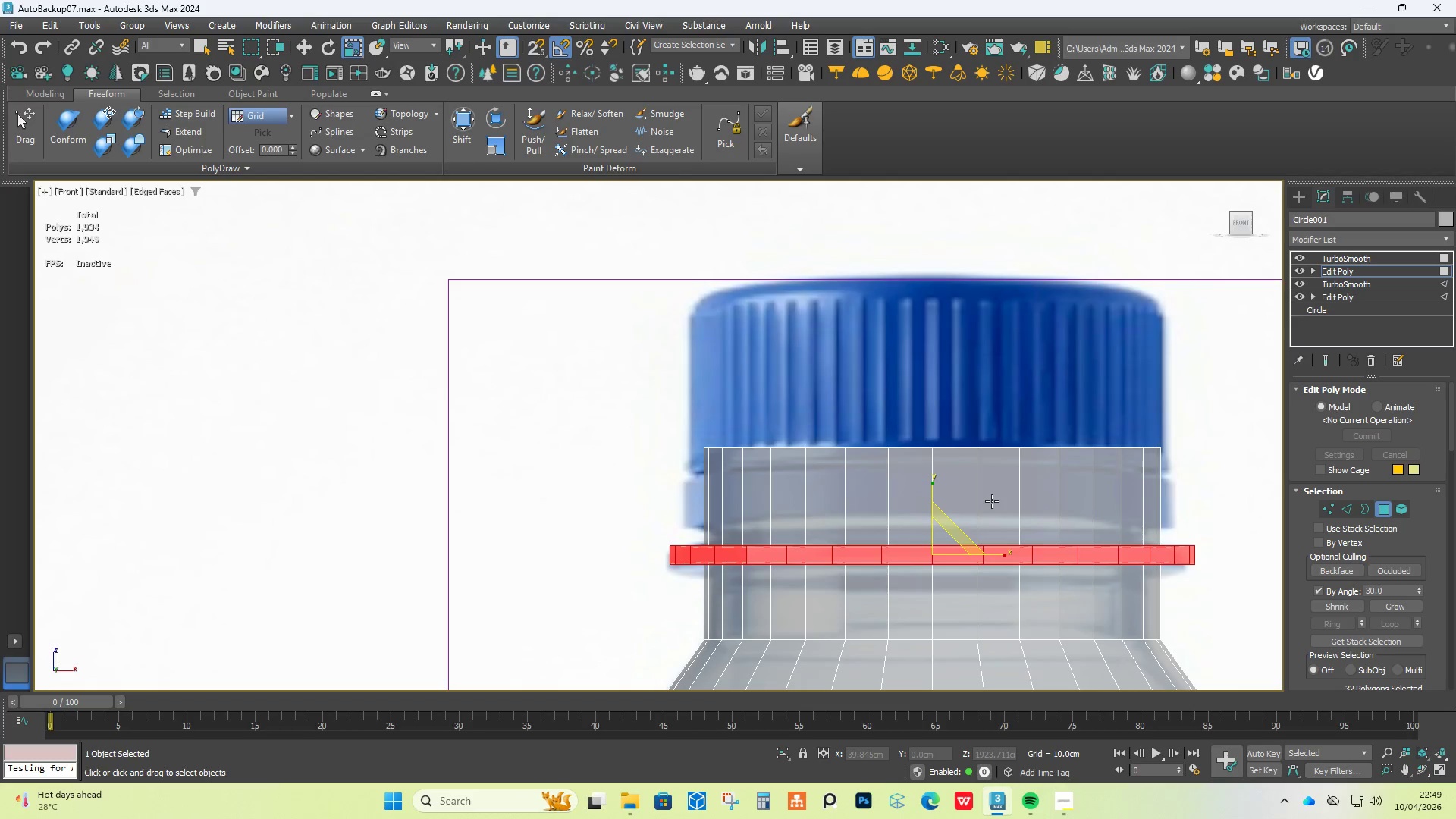 
key(Alt+1)
 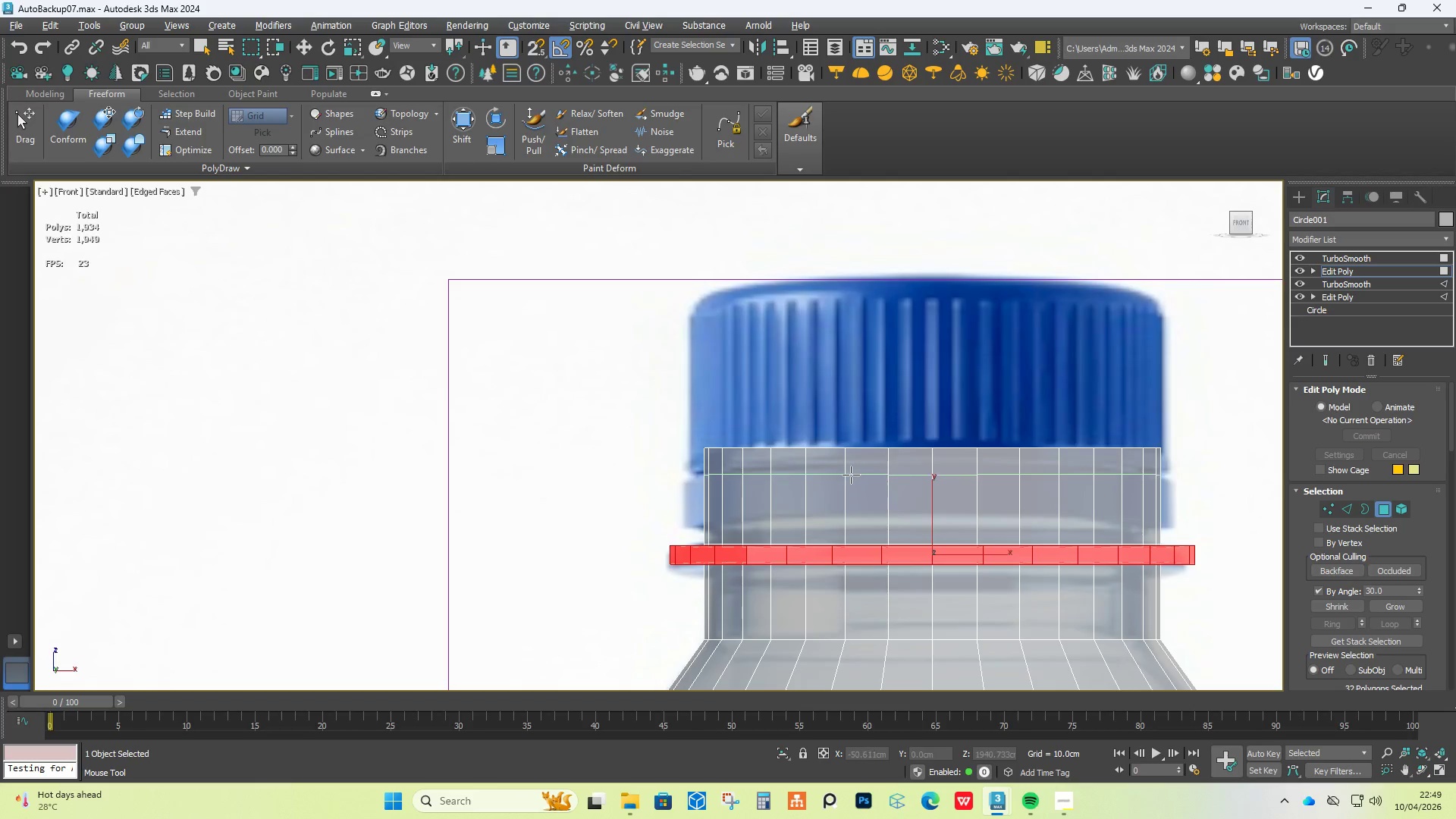 
left_click([851, 475])
 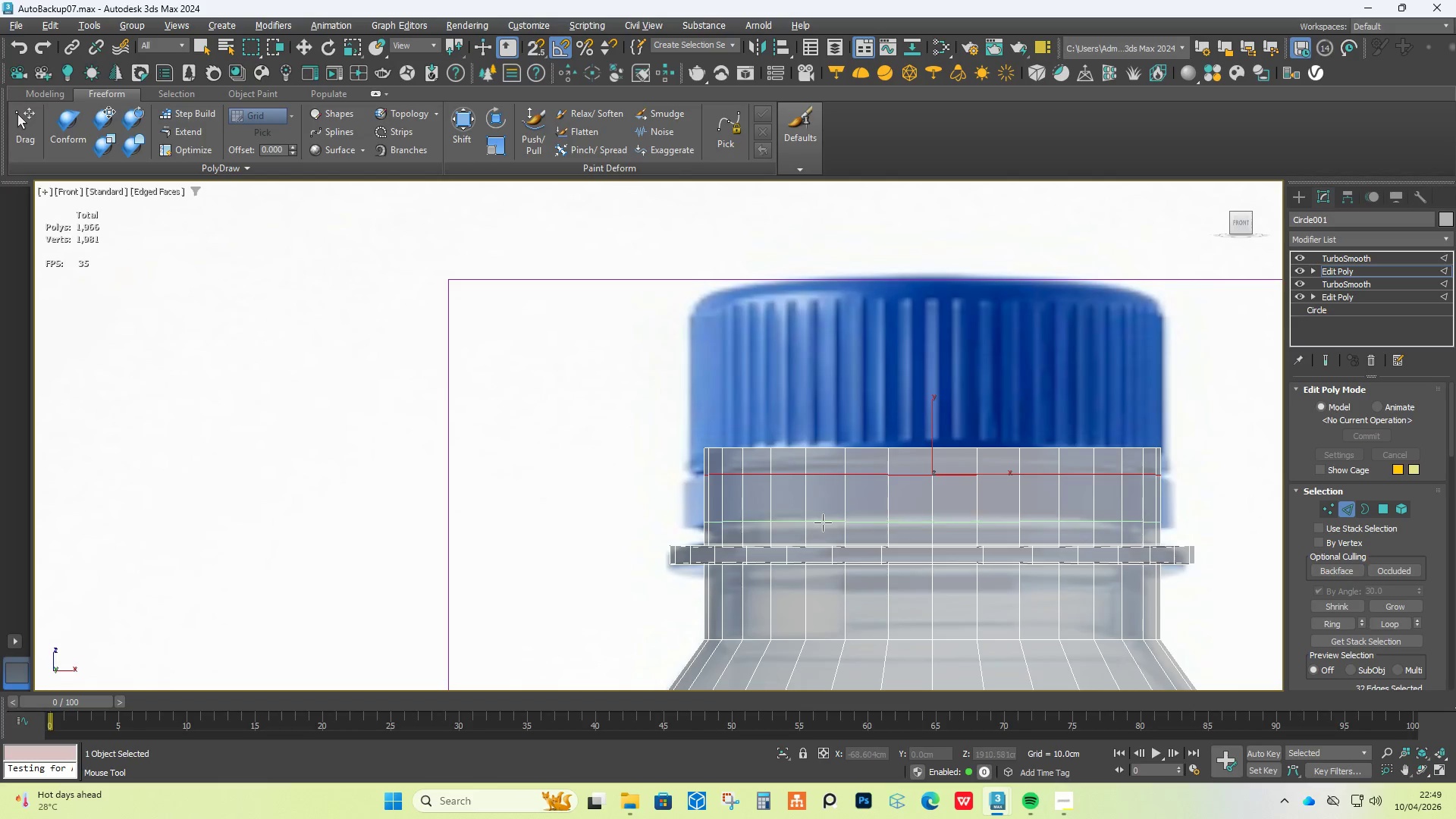 
left_click([822, 524])
 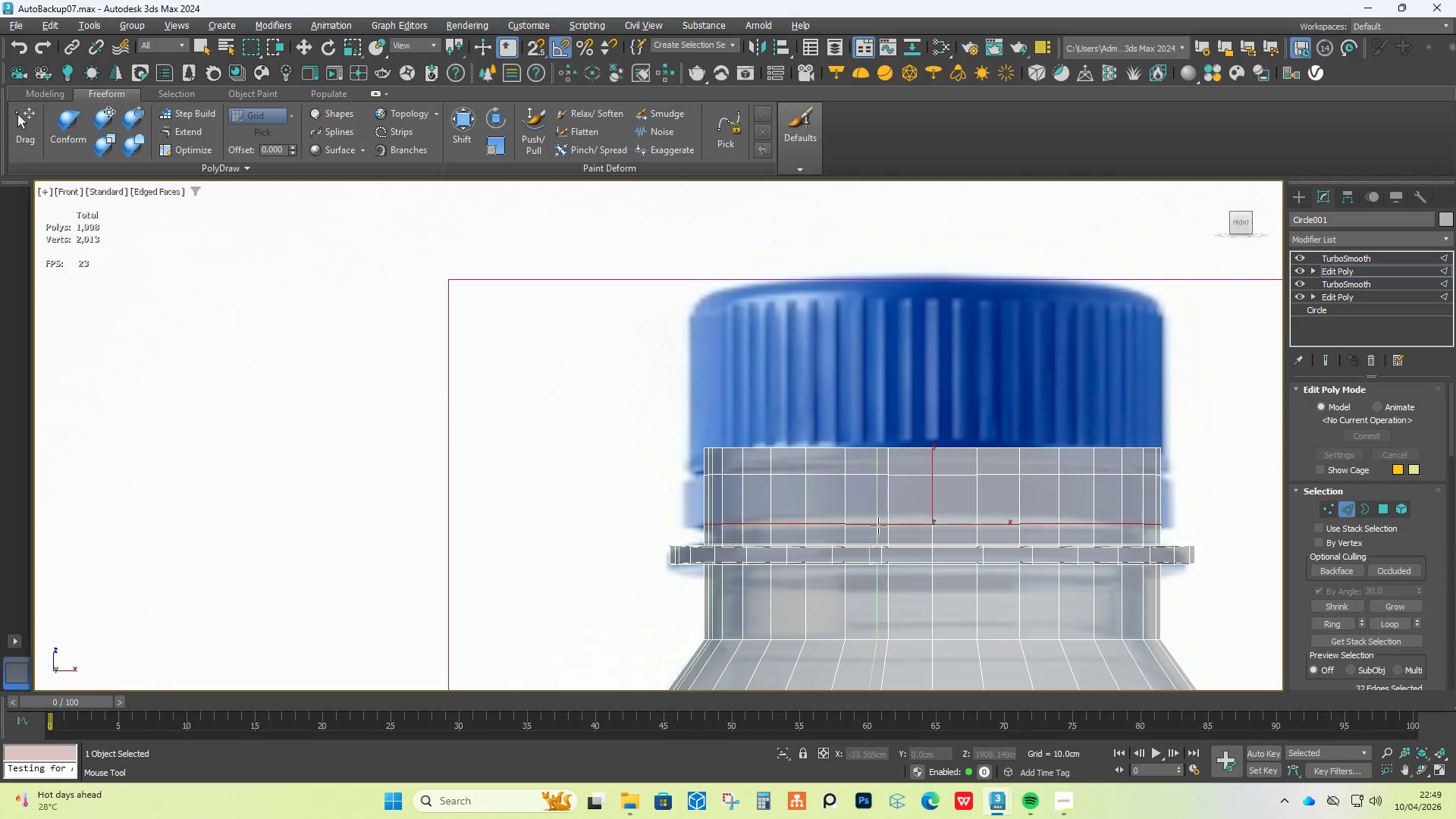 
right_click([878, 526])
 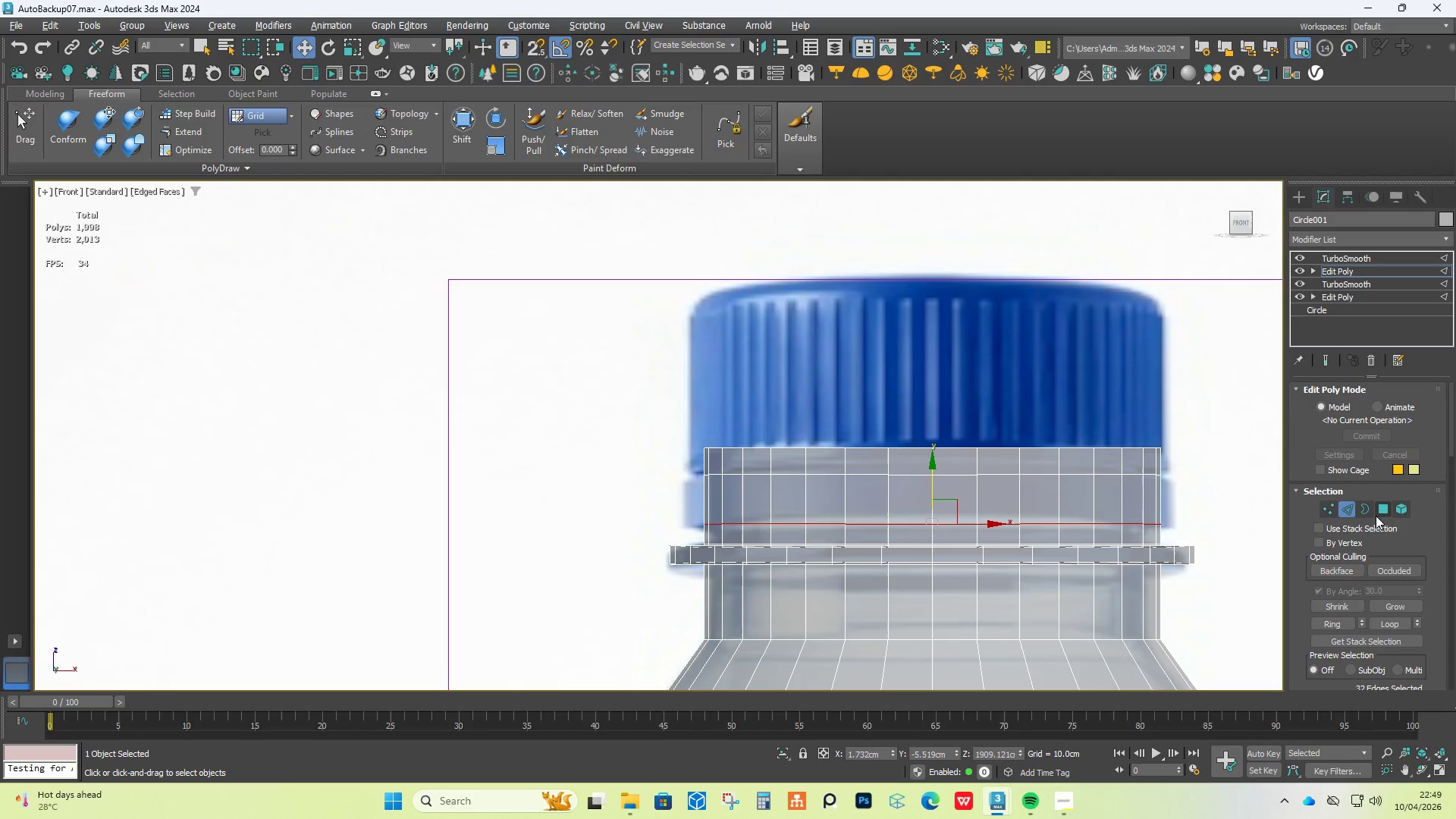 
left_click([1387, 510])
 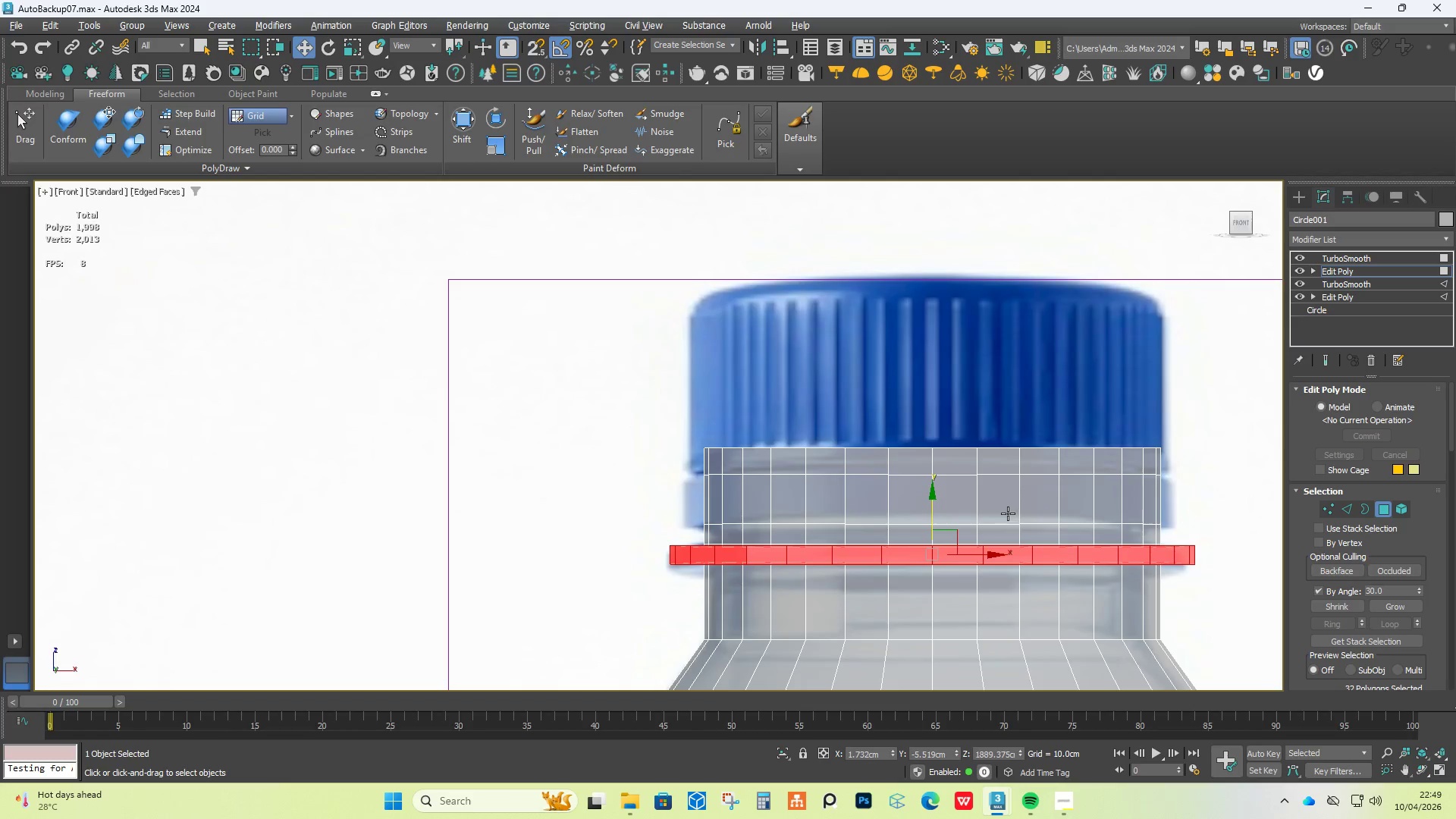 
left_click([1008, 513])
 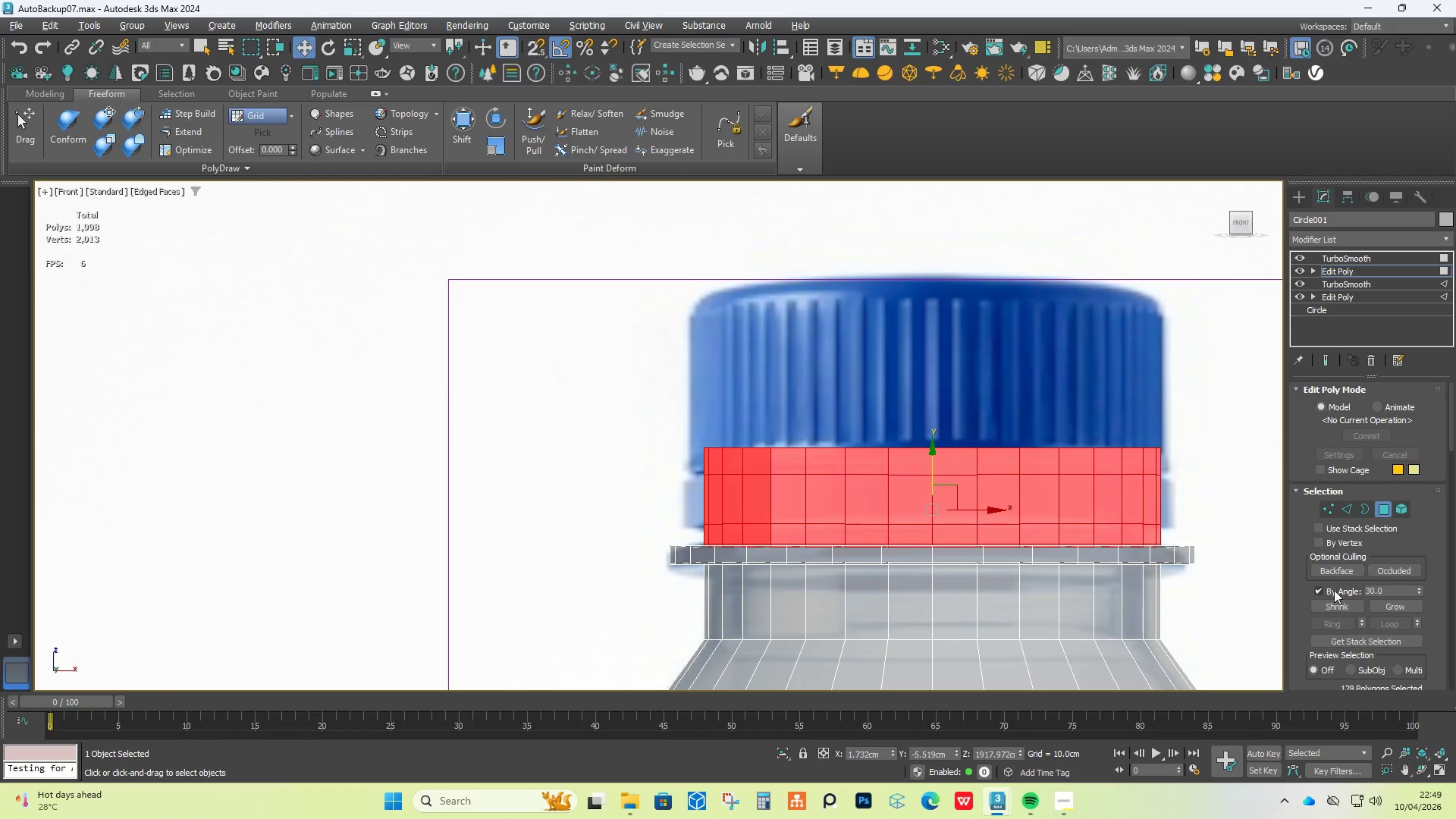 
left_click([1334, 601])
 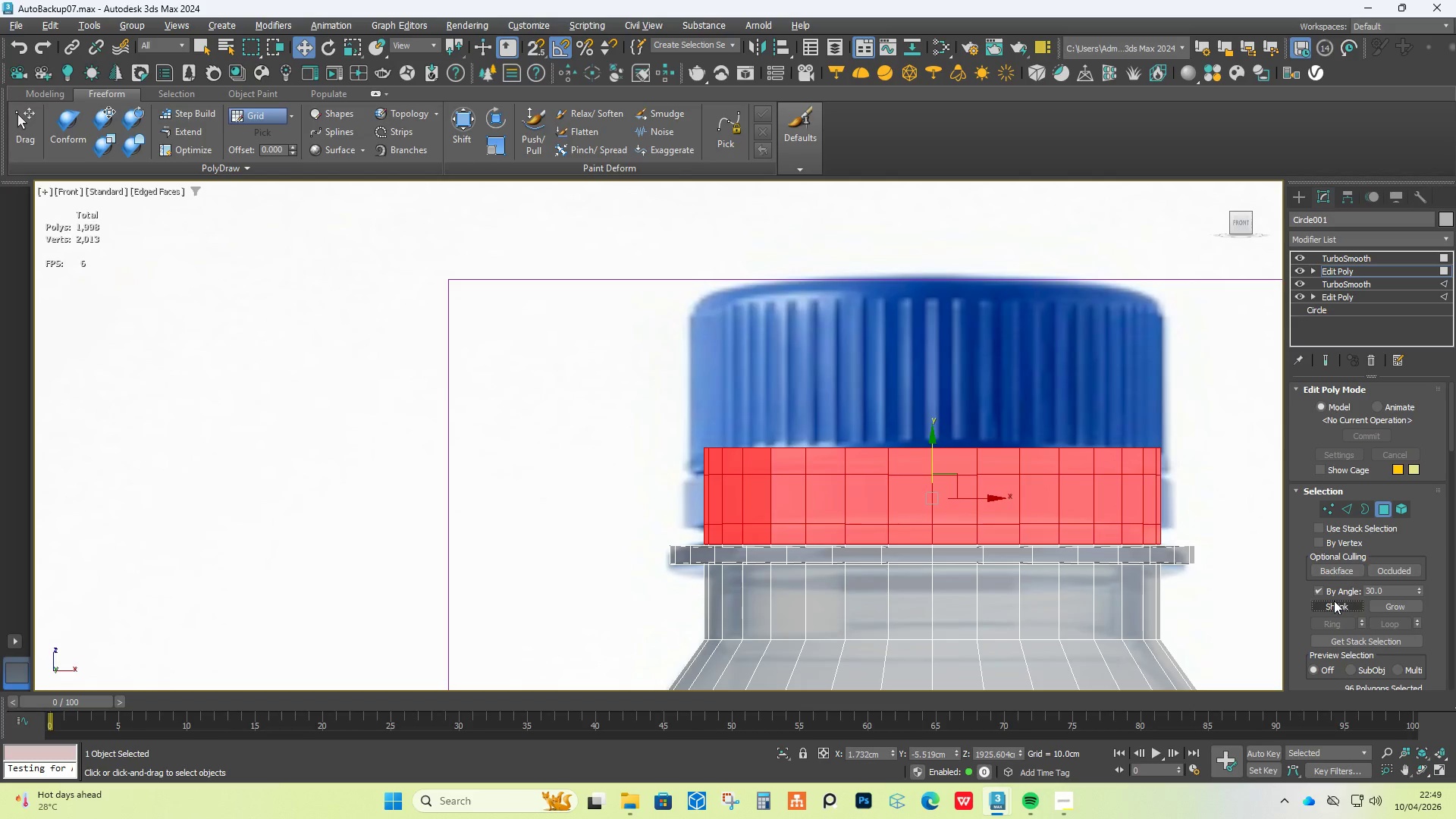 
left_click([1334, 601])
 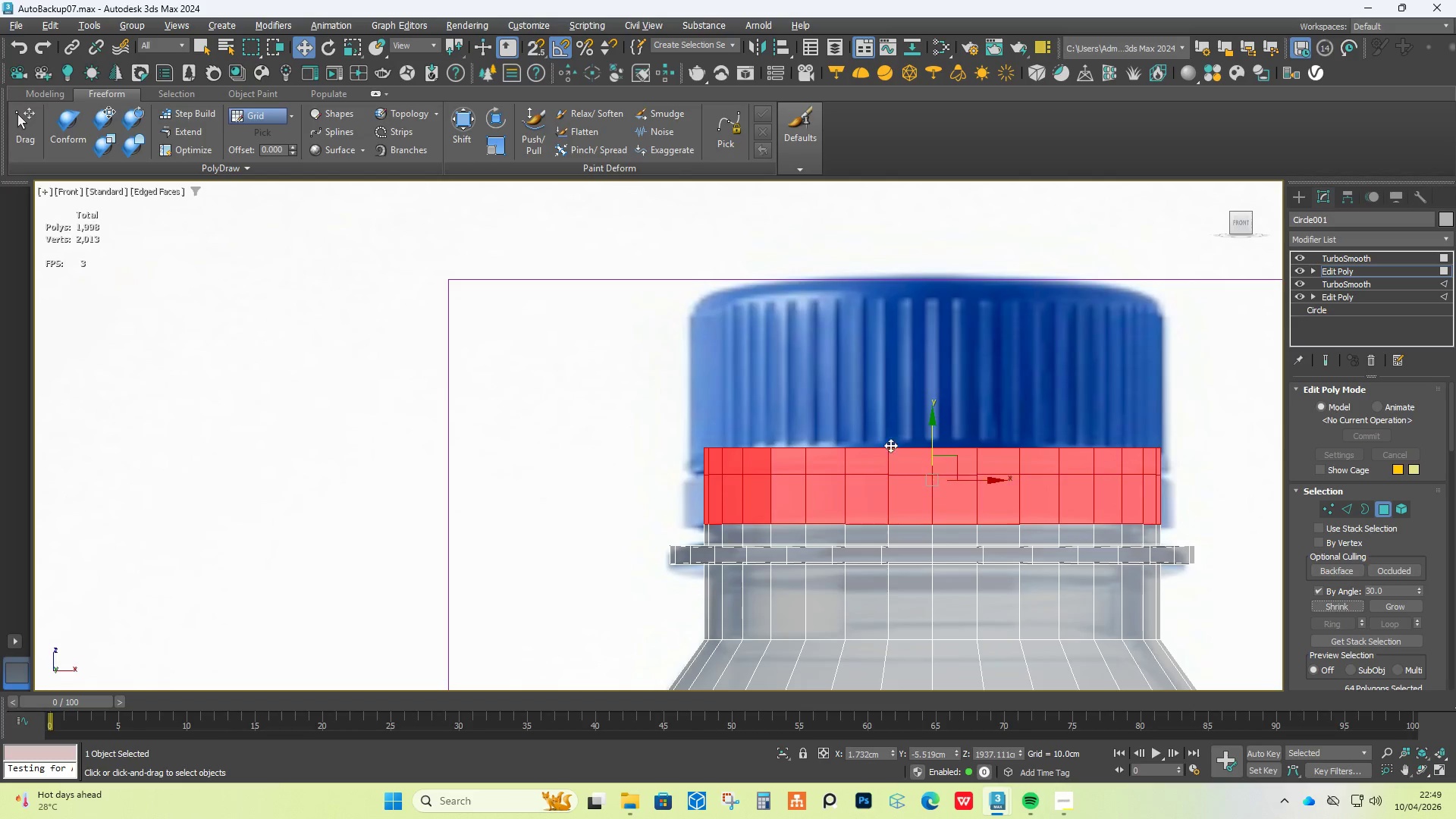 
hold_key(key=AltLeft, duration=1.5)
left_click_drag(start_coordinate=[679, 354], to_coordinate=[1285, 457])
 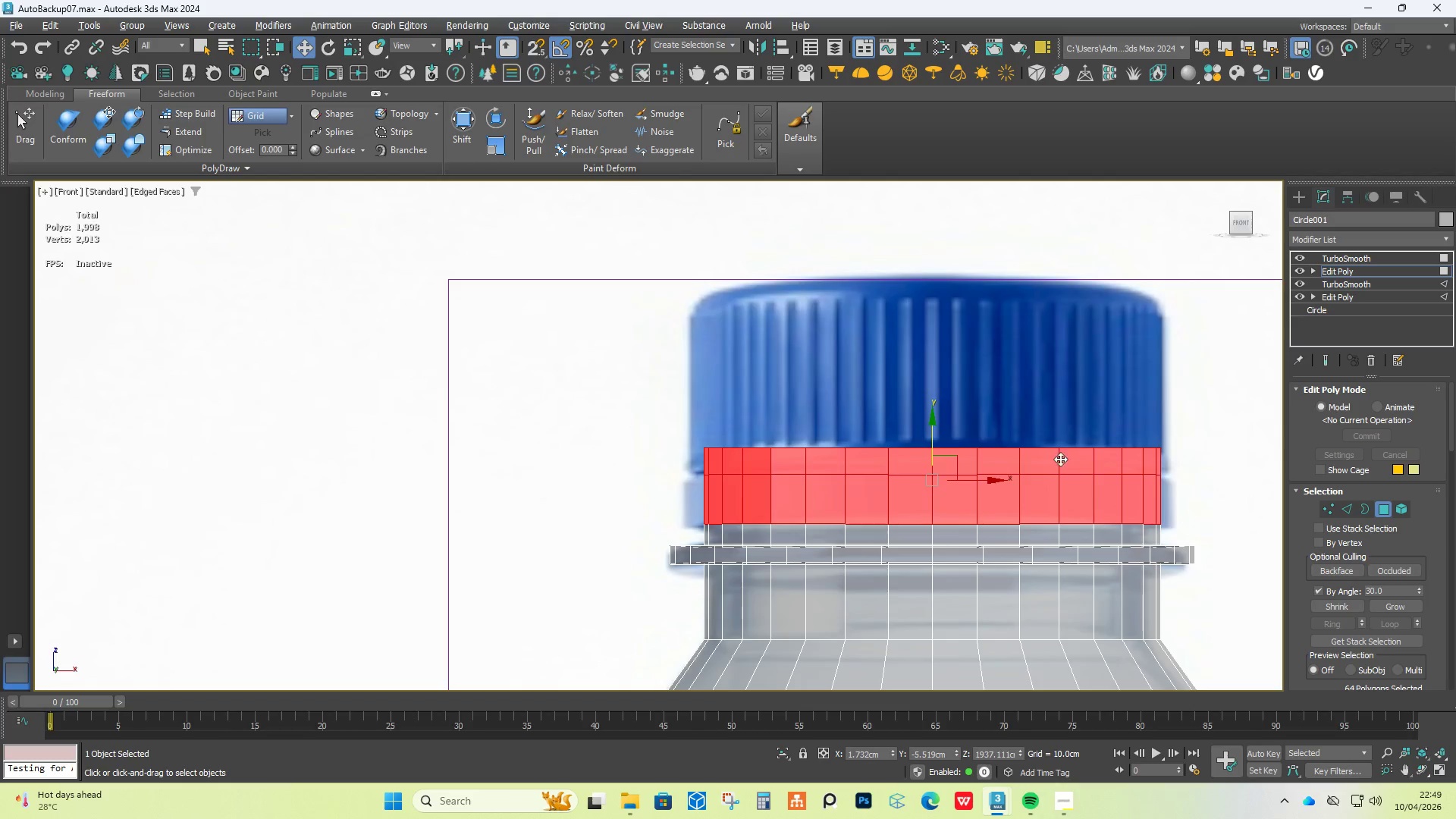 
hold_key(key=AltLeft, duration=0.48)
 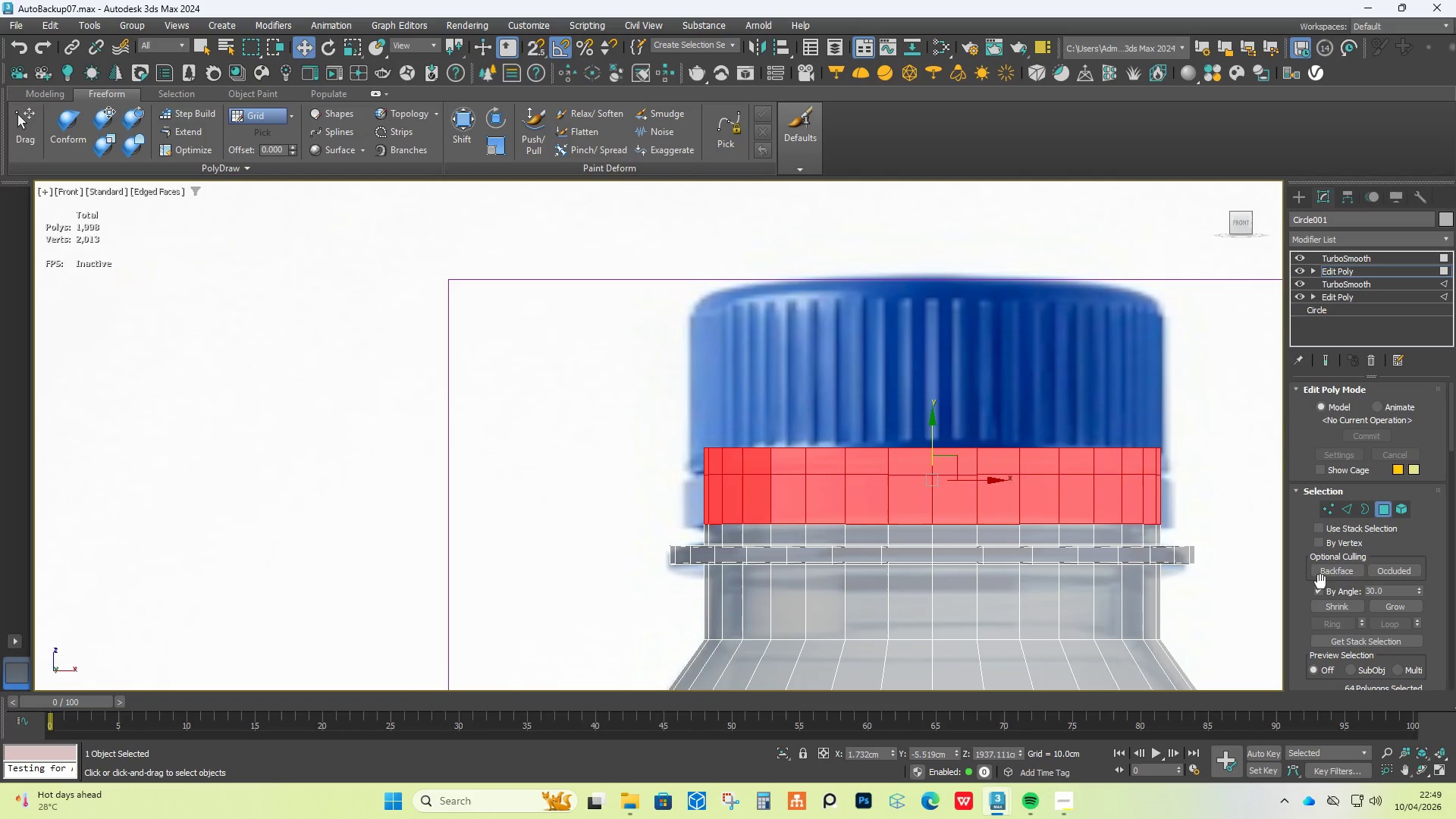 
left_click([1317, 589])
 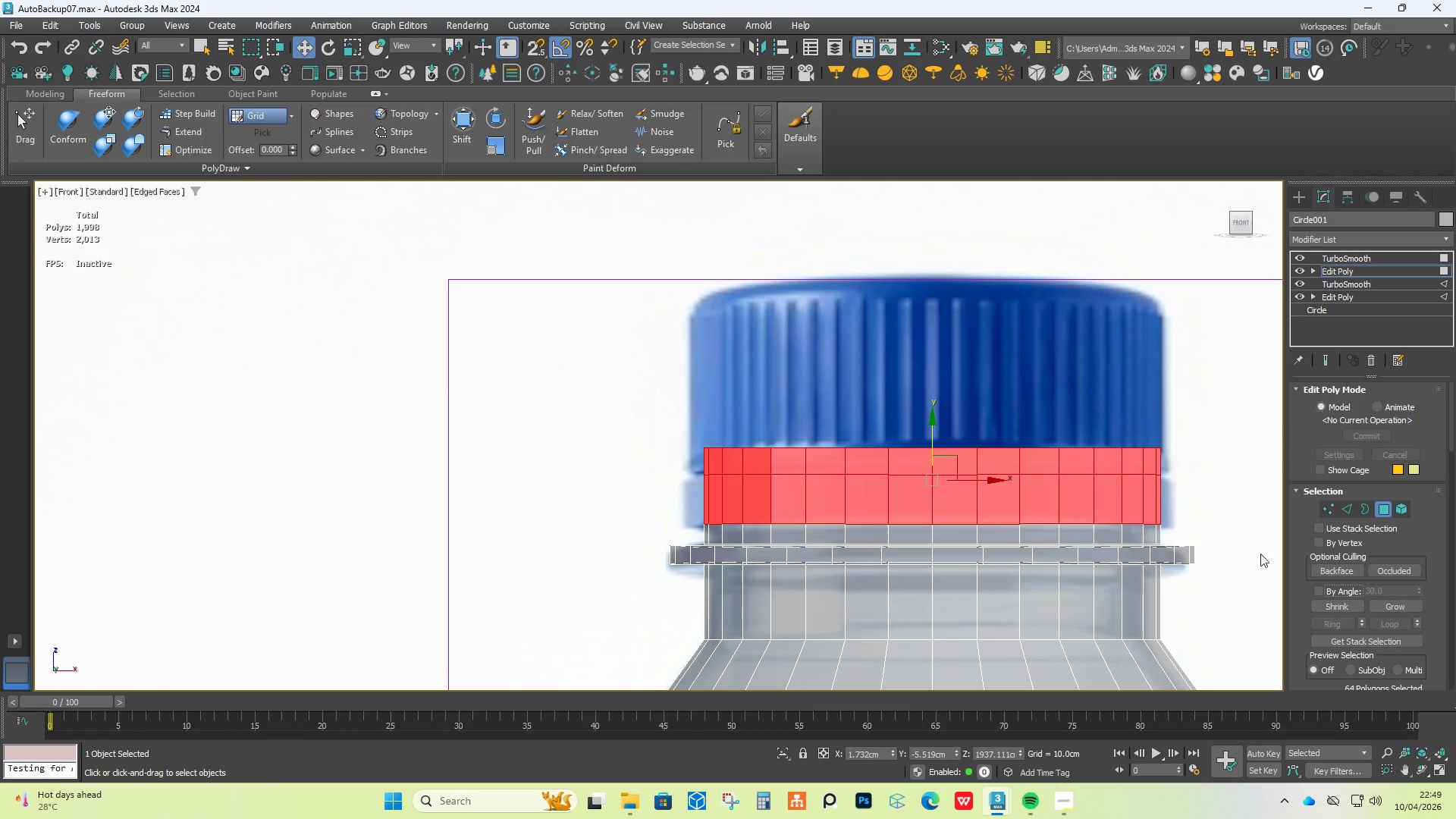 
hold_key(key=AltLeft, duration=1.31)
left_click_drag(start_coordinate=[605, 278], to_coordinate=[1175, 469])
 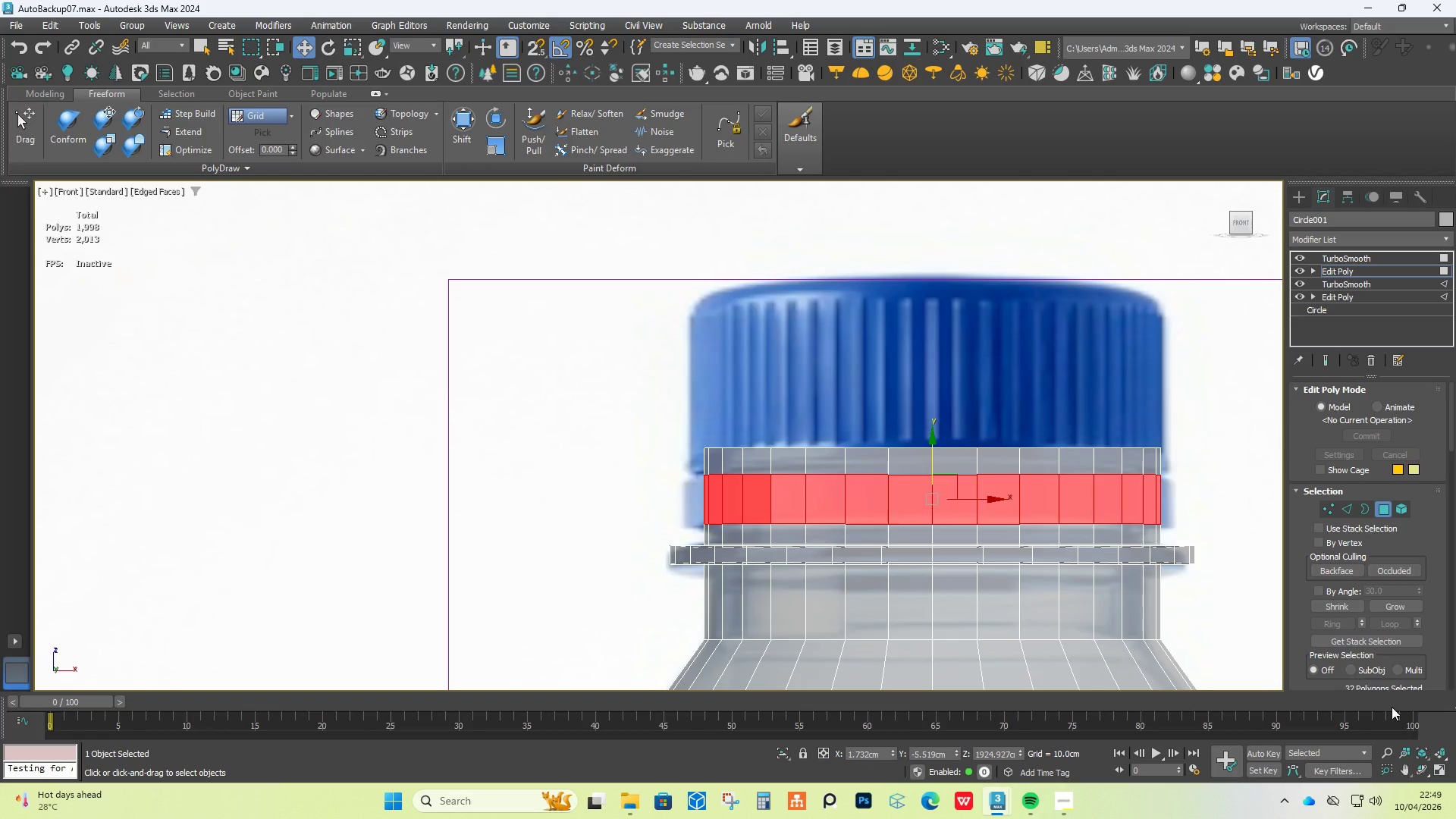 
scroll: coordinate [1402, 526], scroll_direction: down, amount: 12.0
 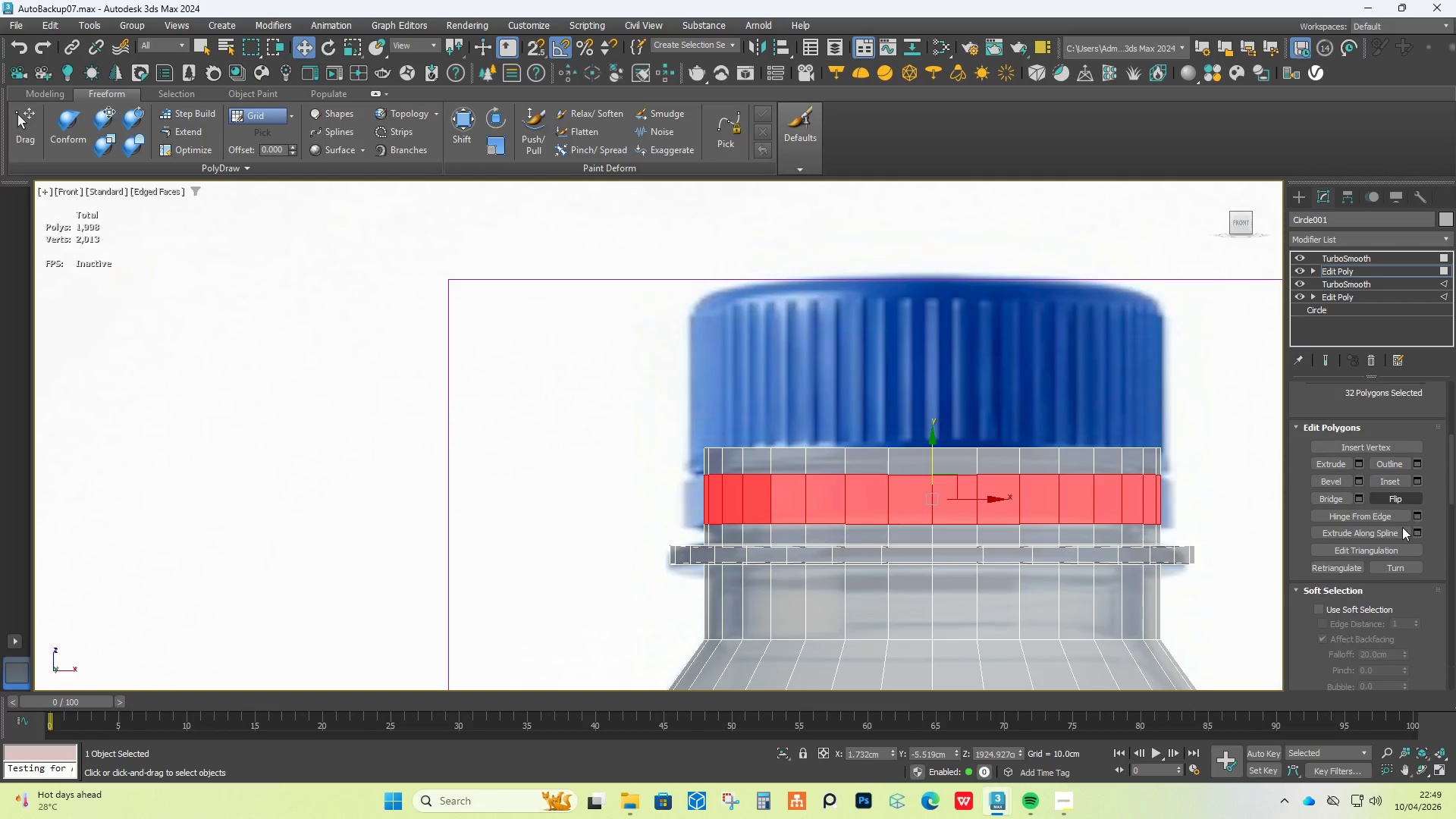 
scroll: coordinate [1402, 529], scroll_direction: up, amount: 11.0
 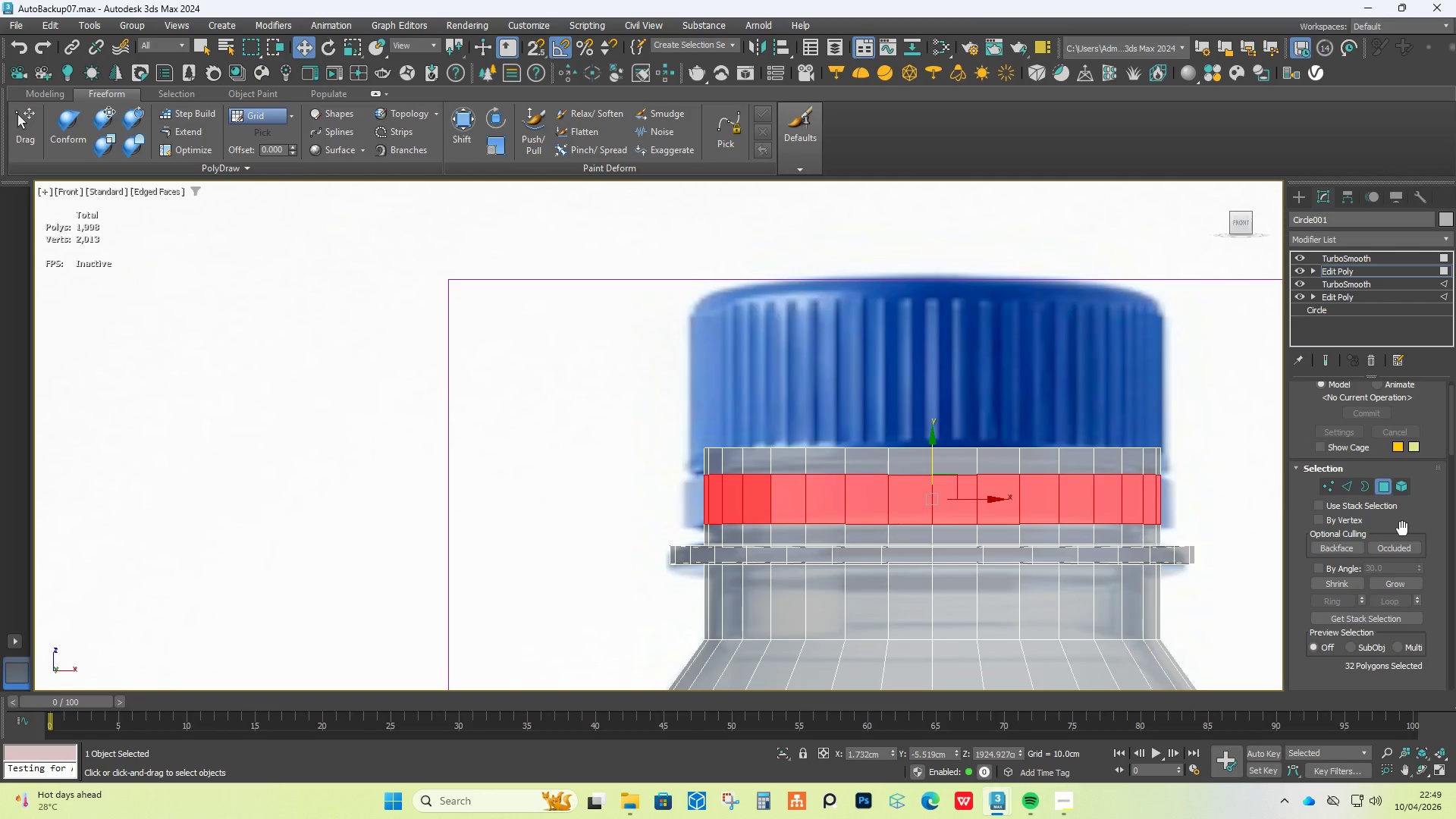 
scroll: coordinate [1404, 550], scroll_direction: down, amount: 39.0
 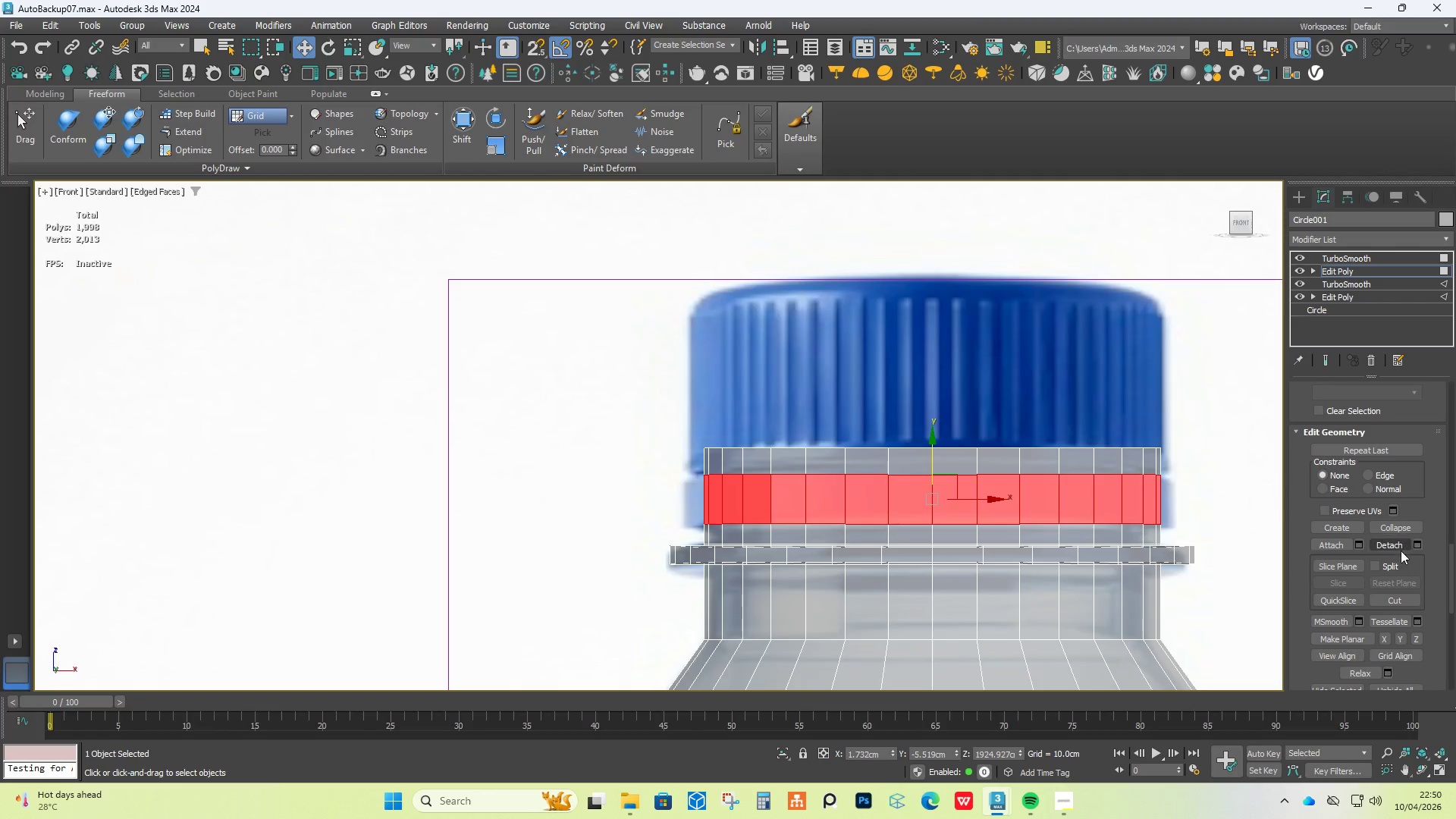 
left_click([1410, 545])
 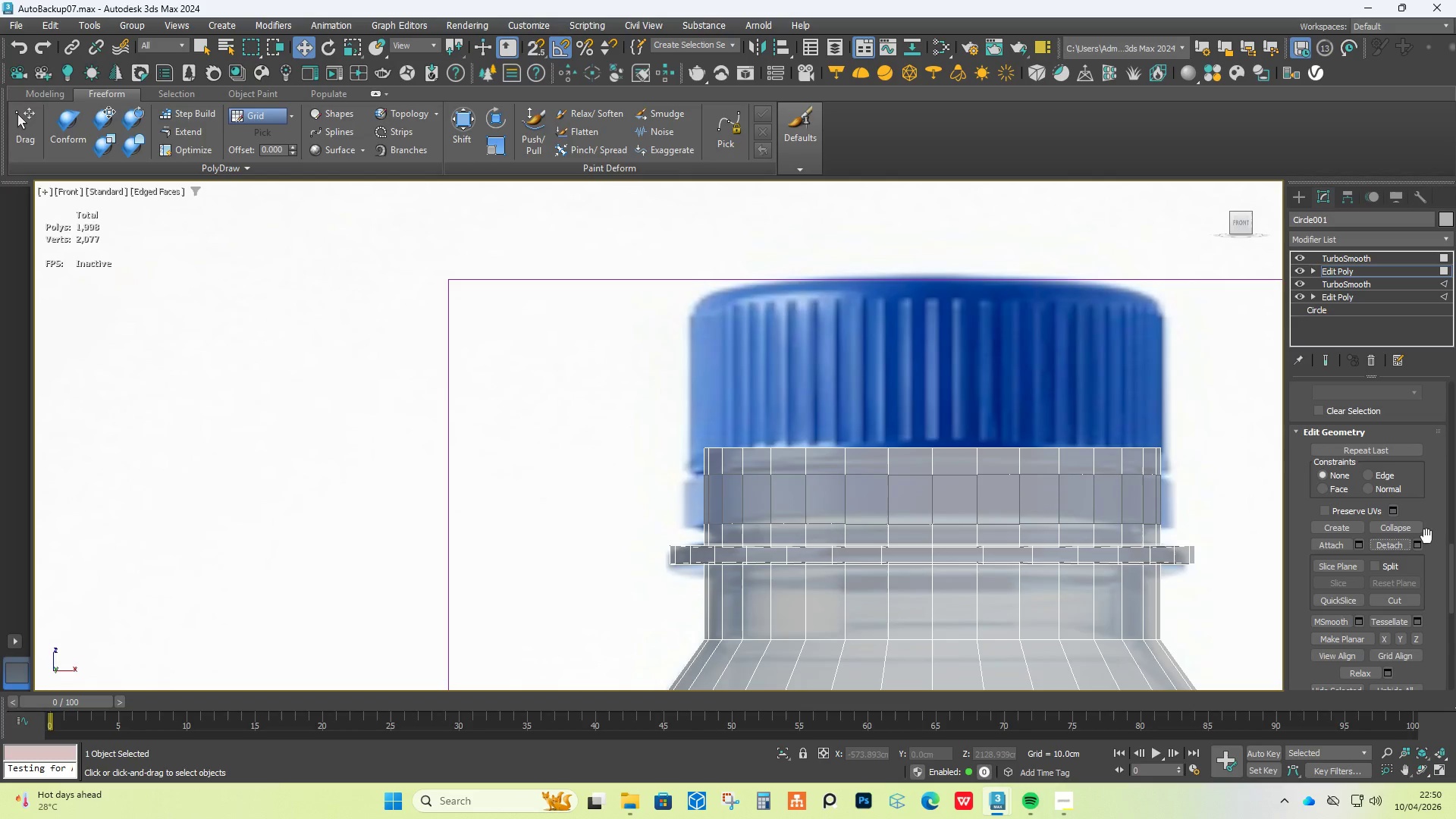 
key(Control+Z)
 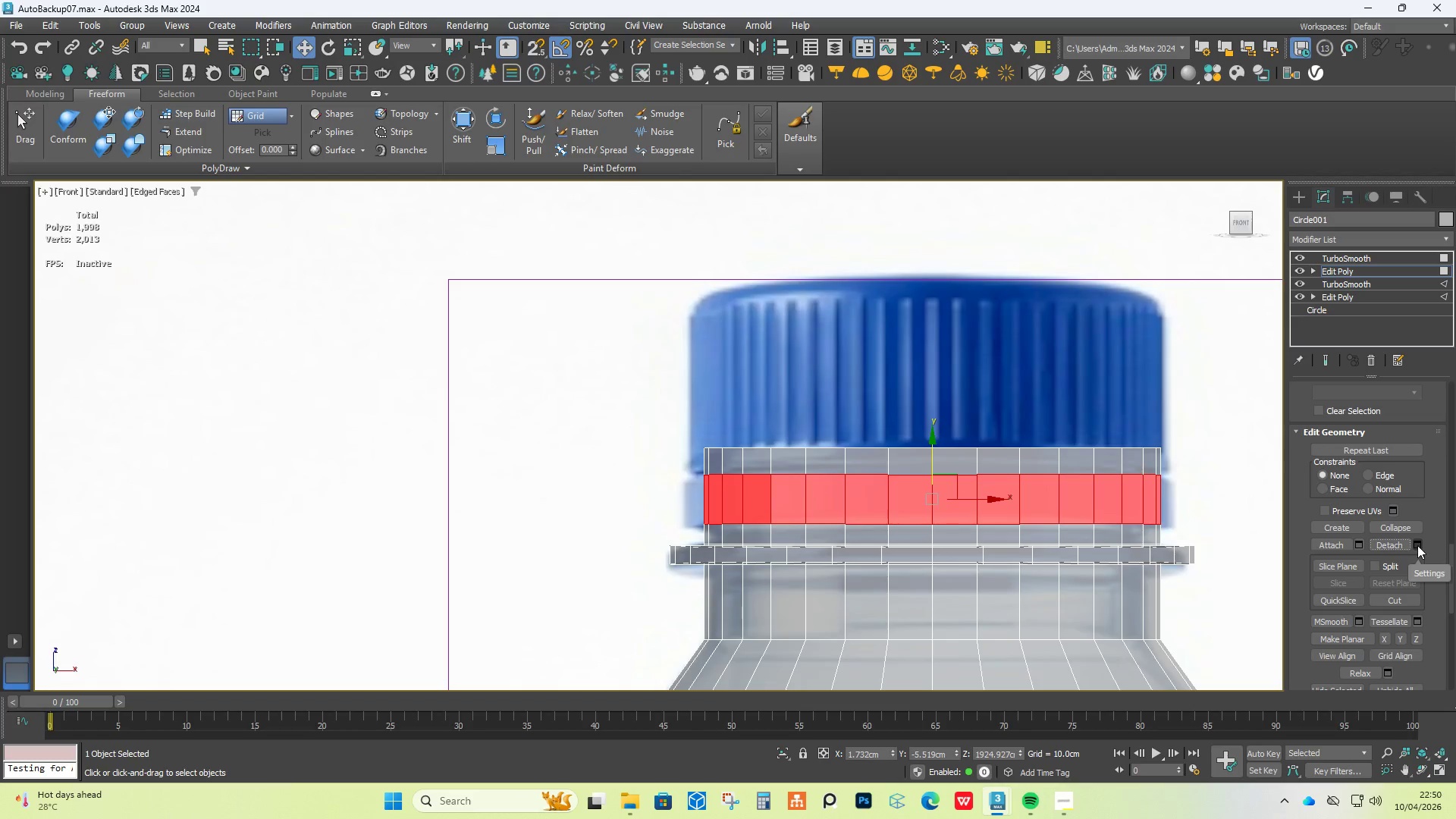 
left_click([1417, 544])
 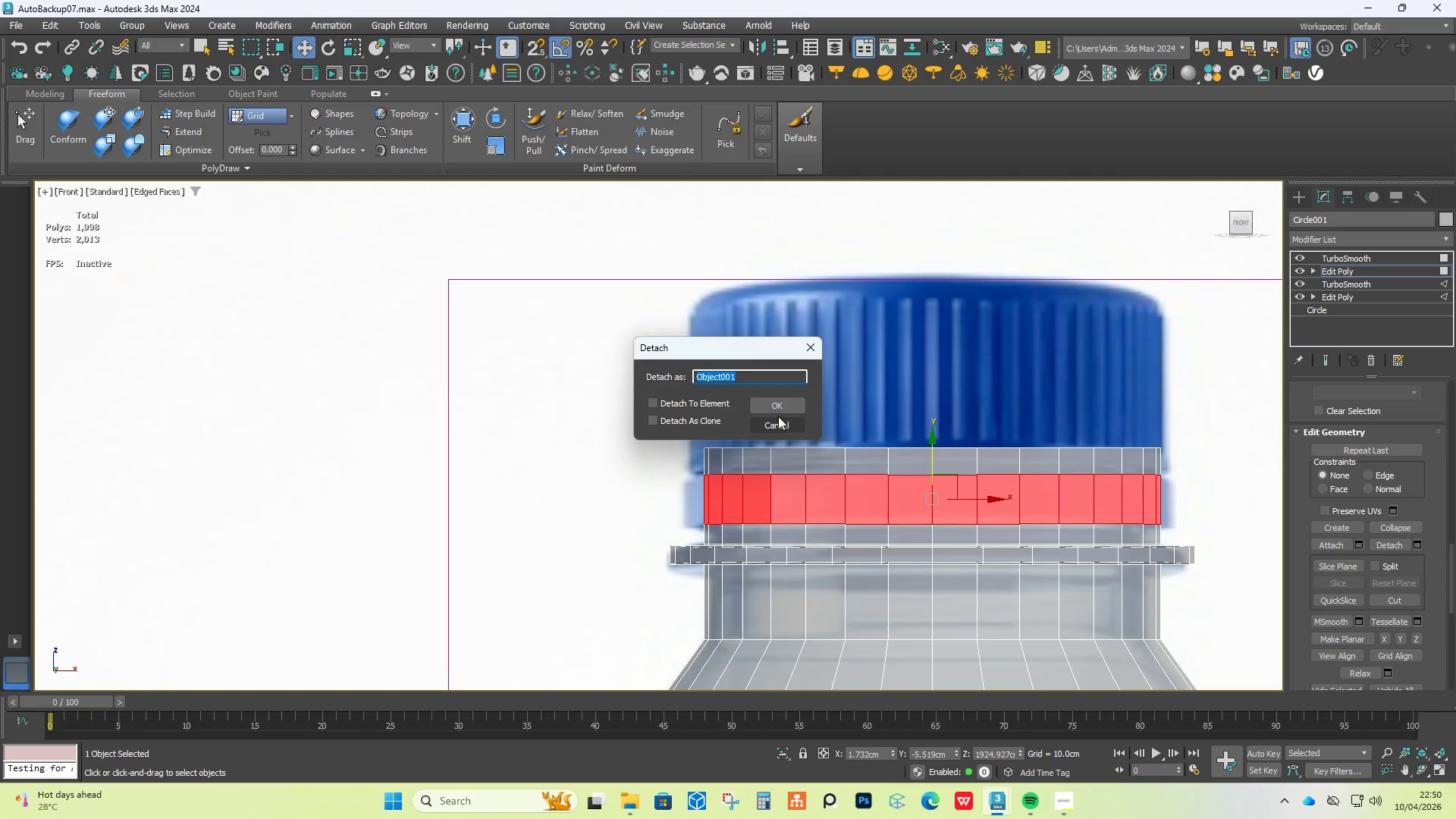 
left_click([777, 401])
 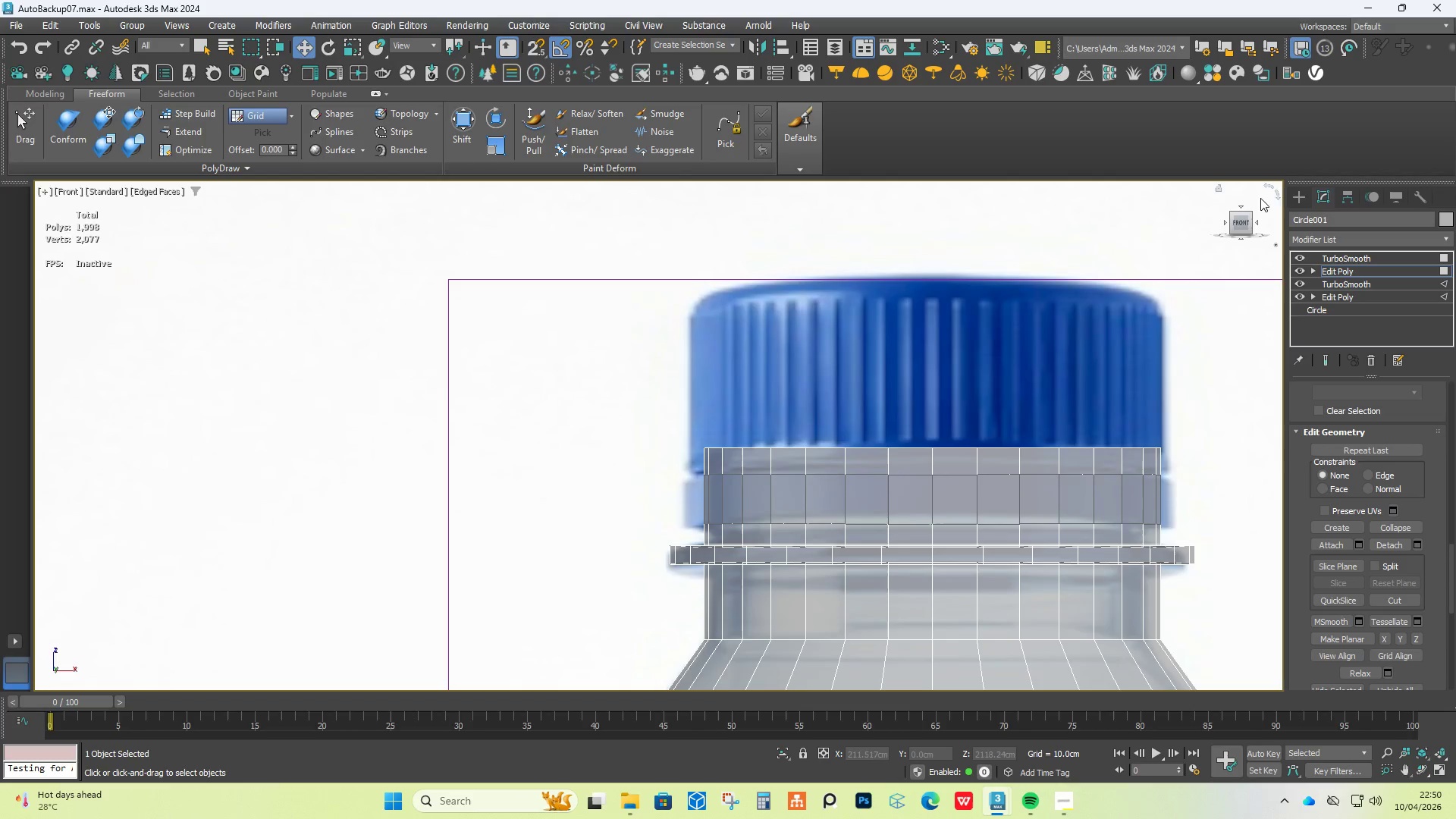 
left_click([1294, 193])
 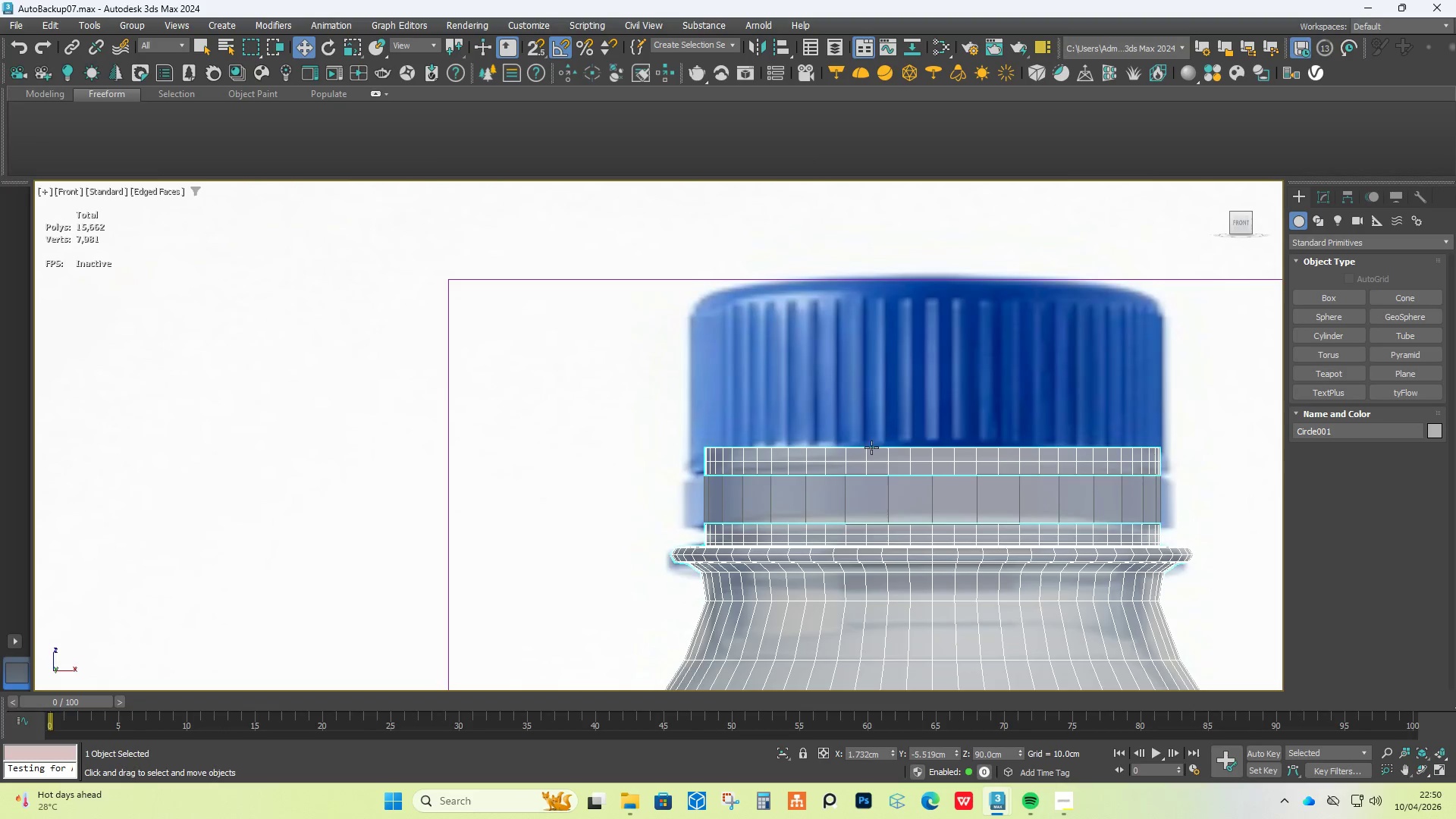 
left_click([843, 490])
 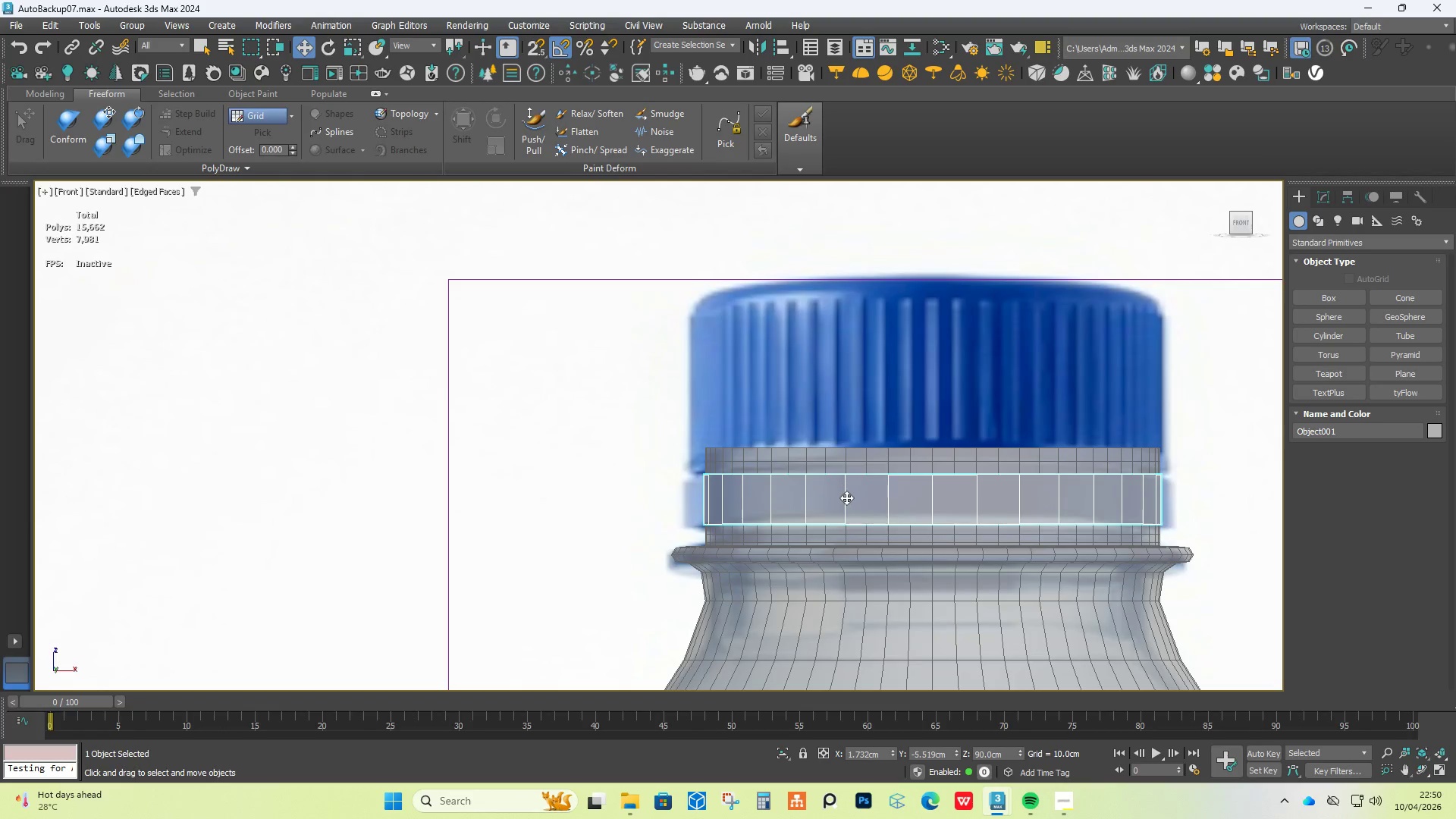 
key(R)
 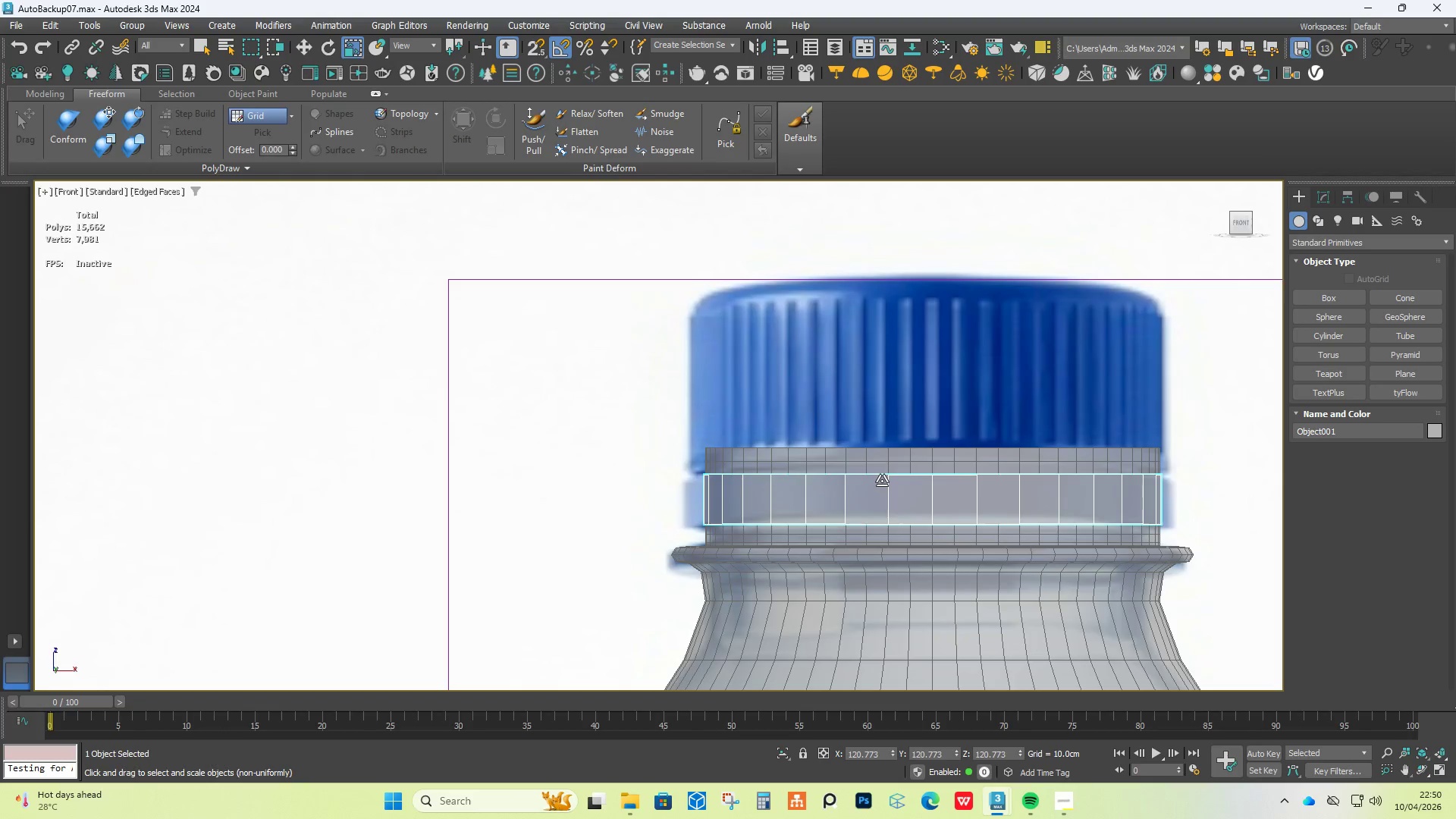 
key(Delete)
 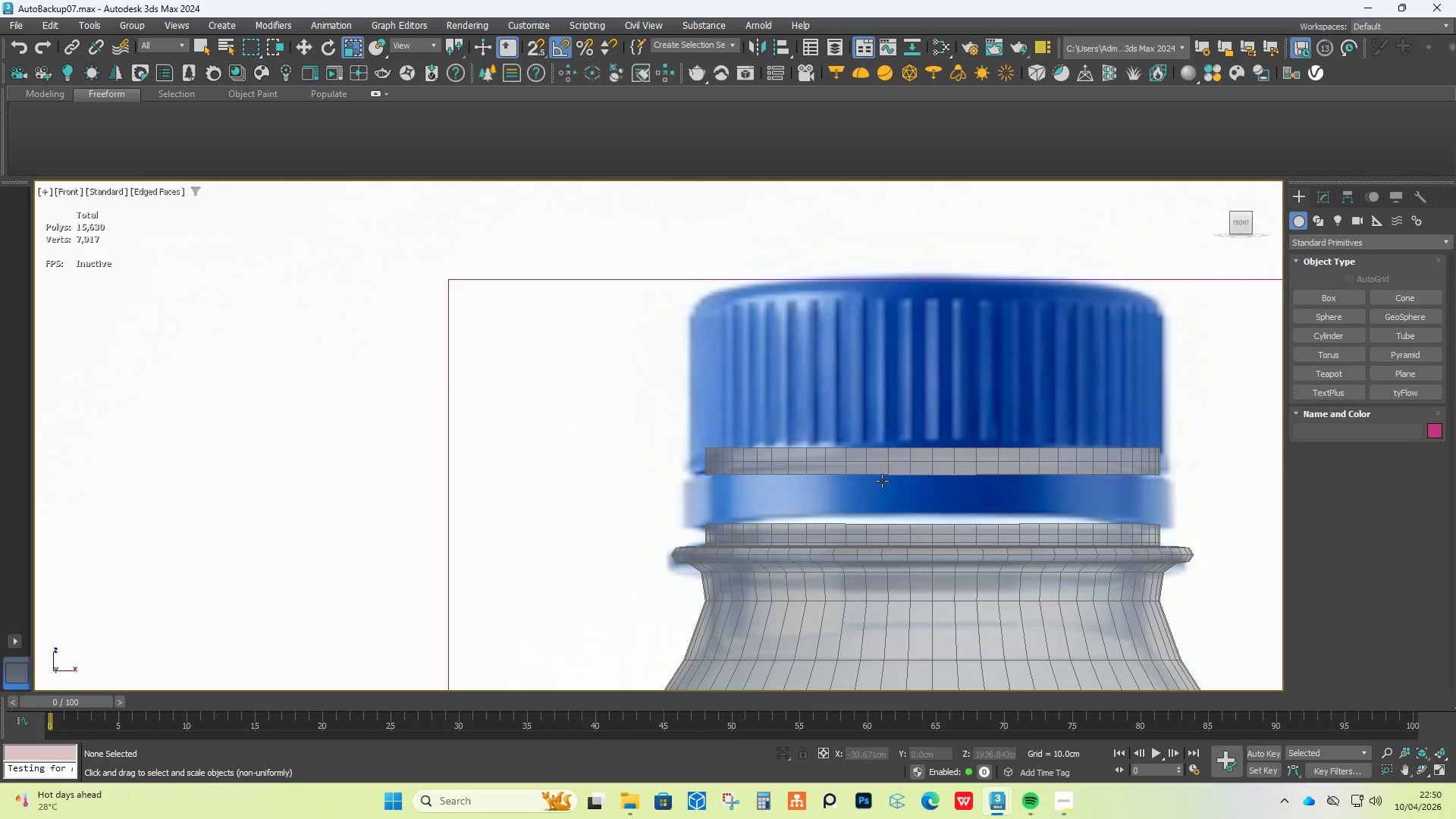 
key(Control+Z)
 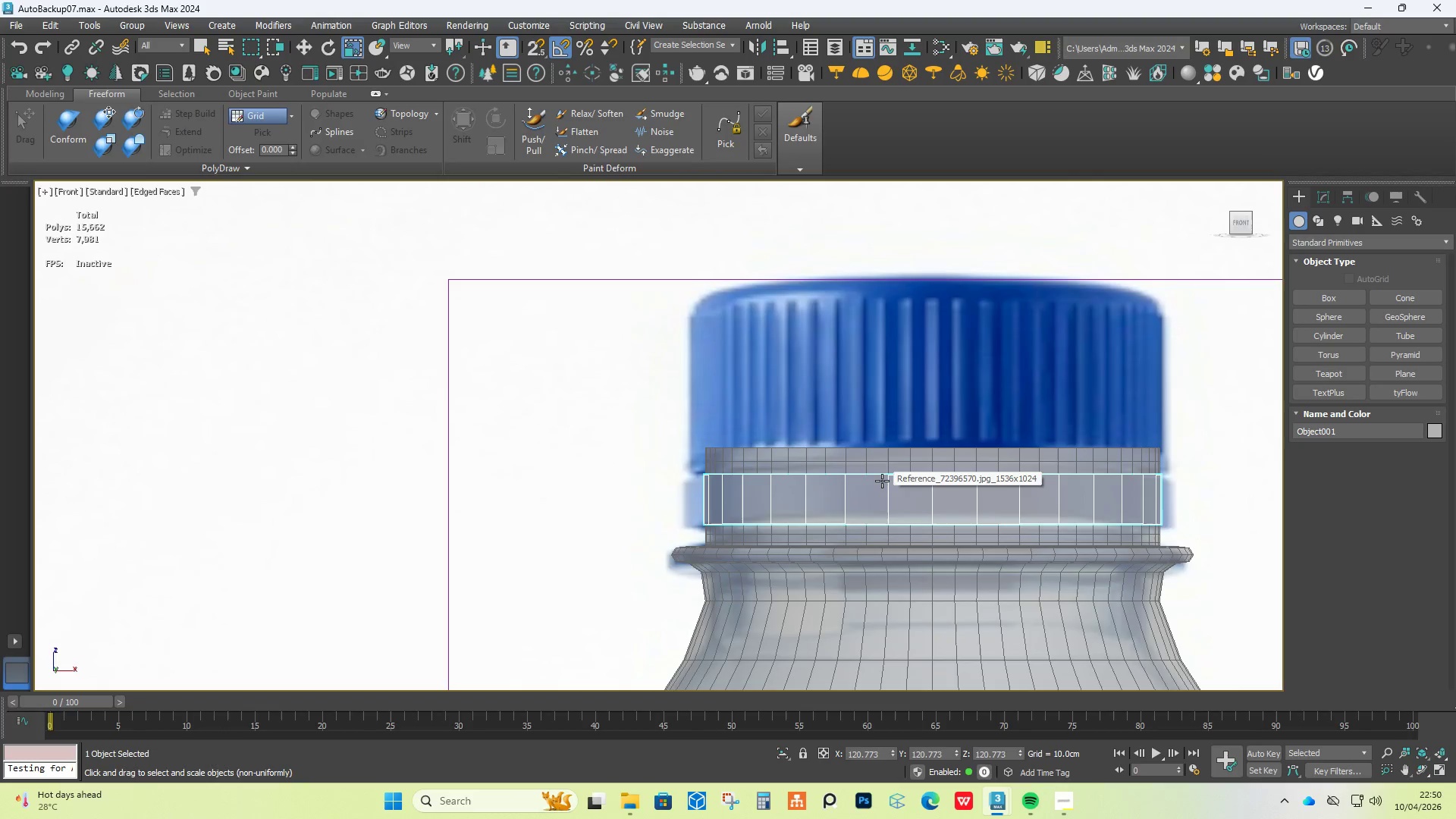 
key(Control+Z)
 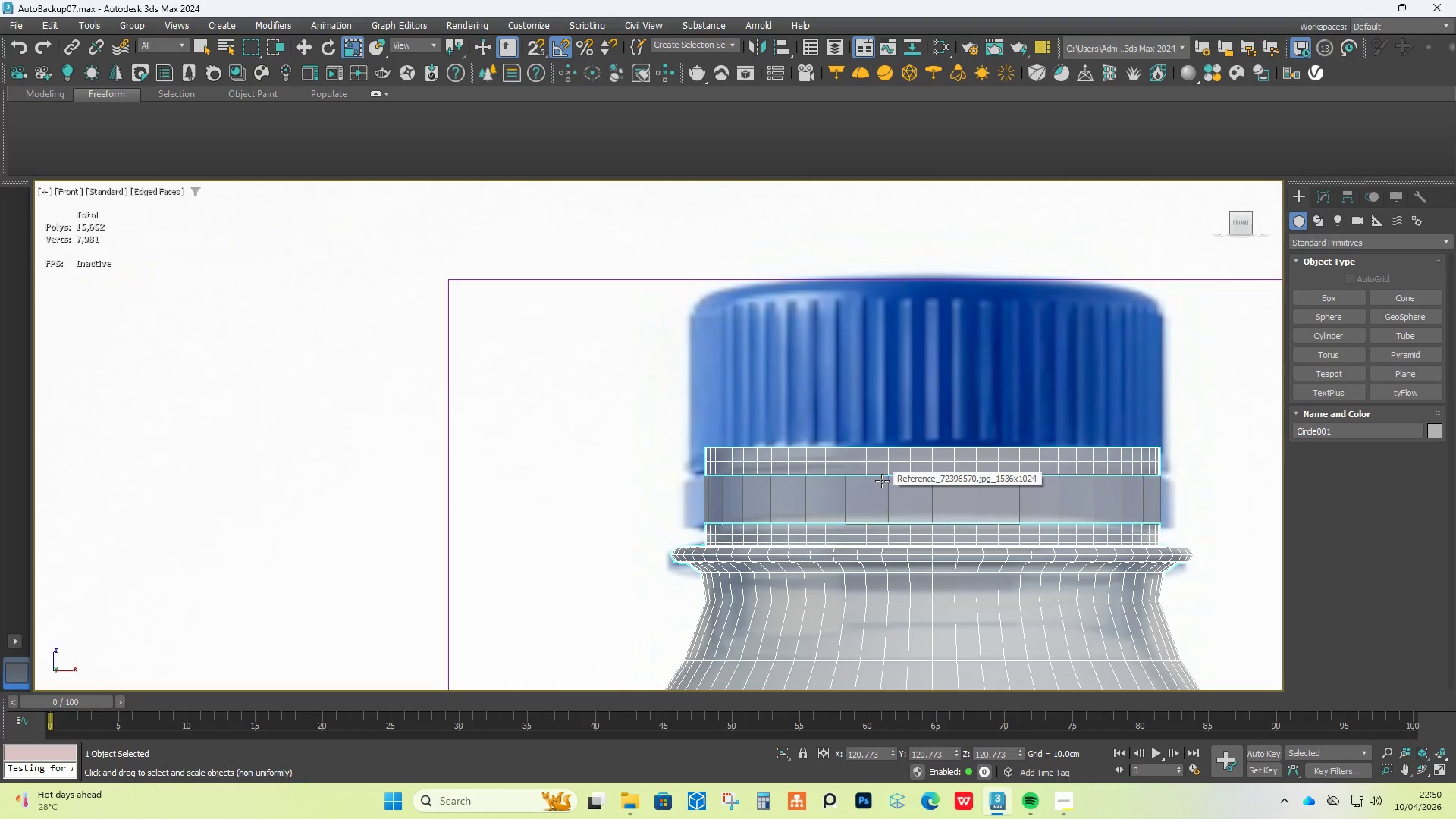 
key(Control+Z)
 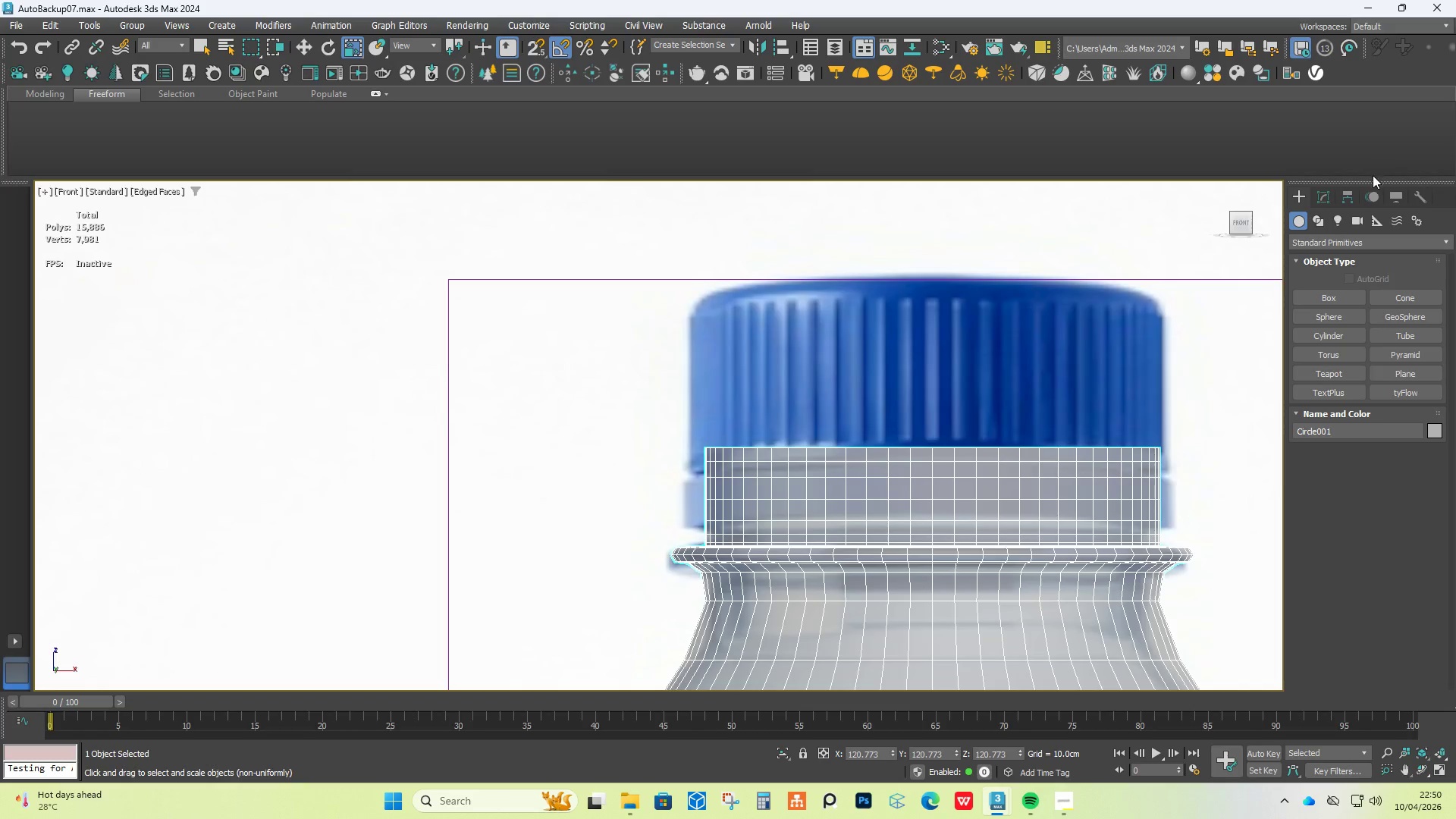 
left_click([1324, 198])
 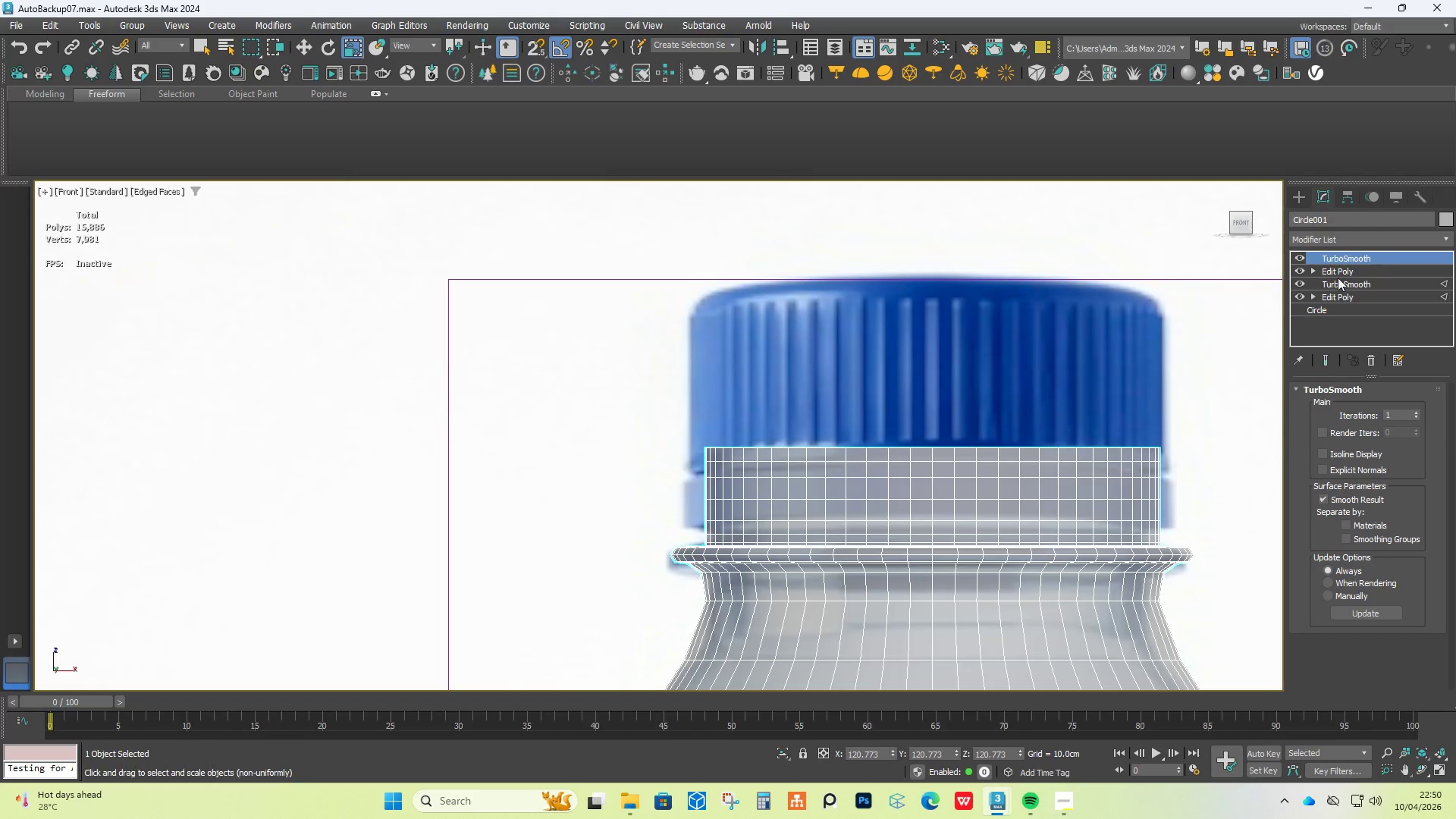 
left_click([1320, 271])
 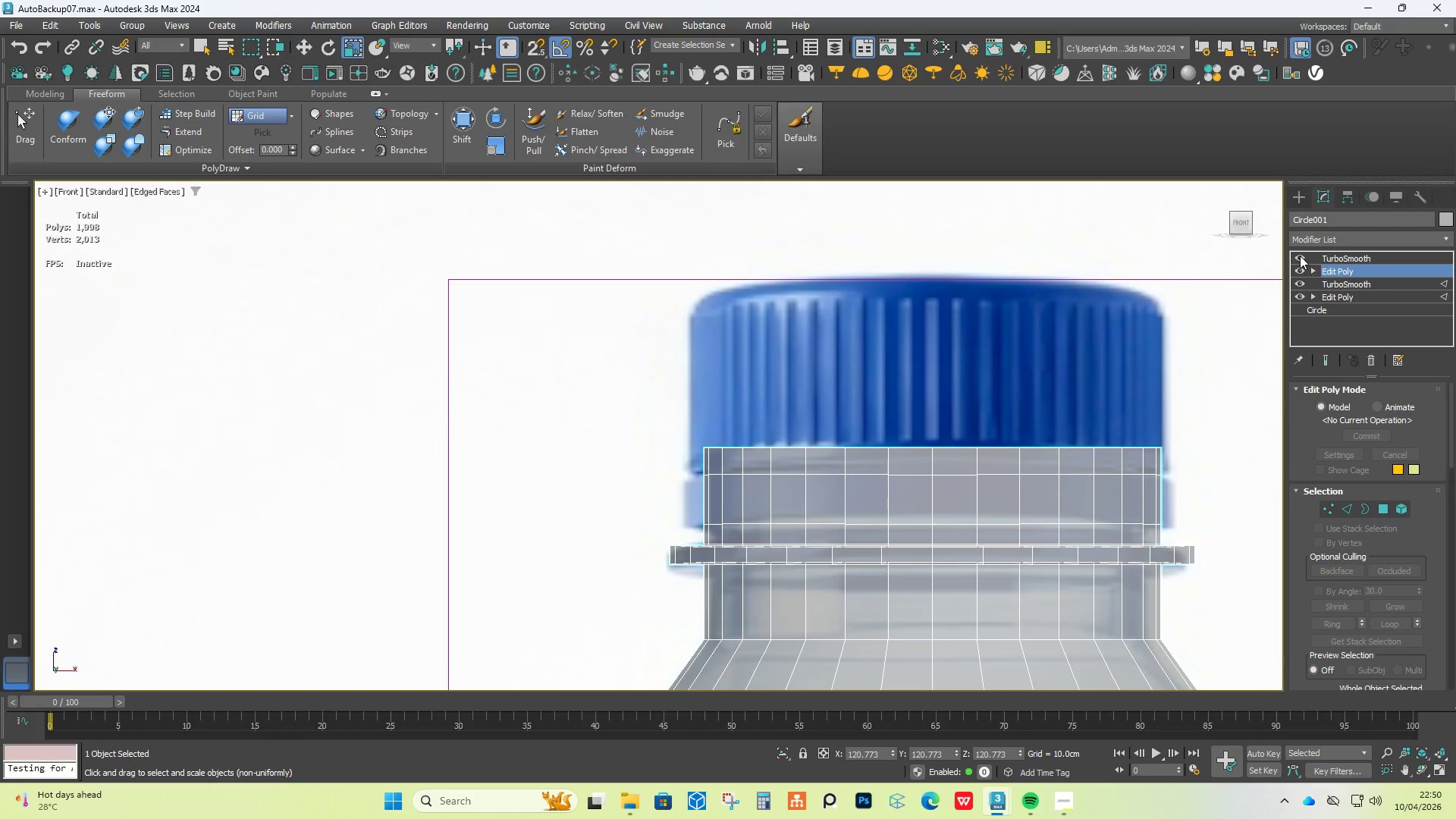 
left_click([1298, 254])
 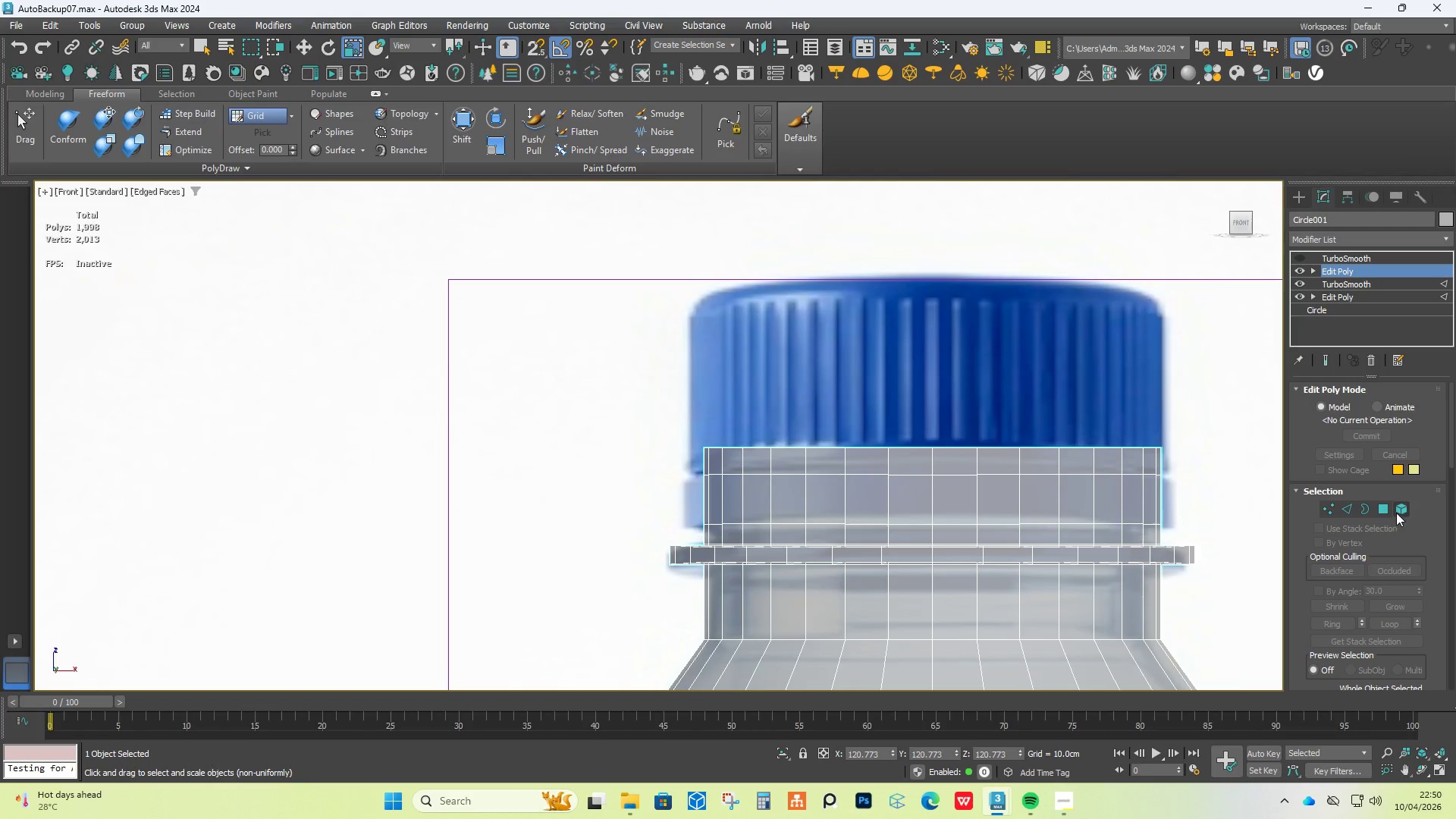 
left_click([1390, 513])
 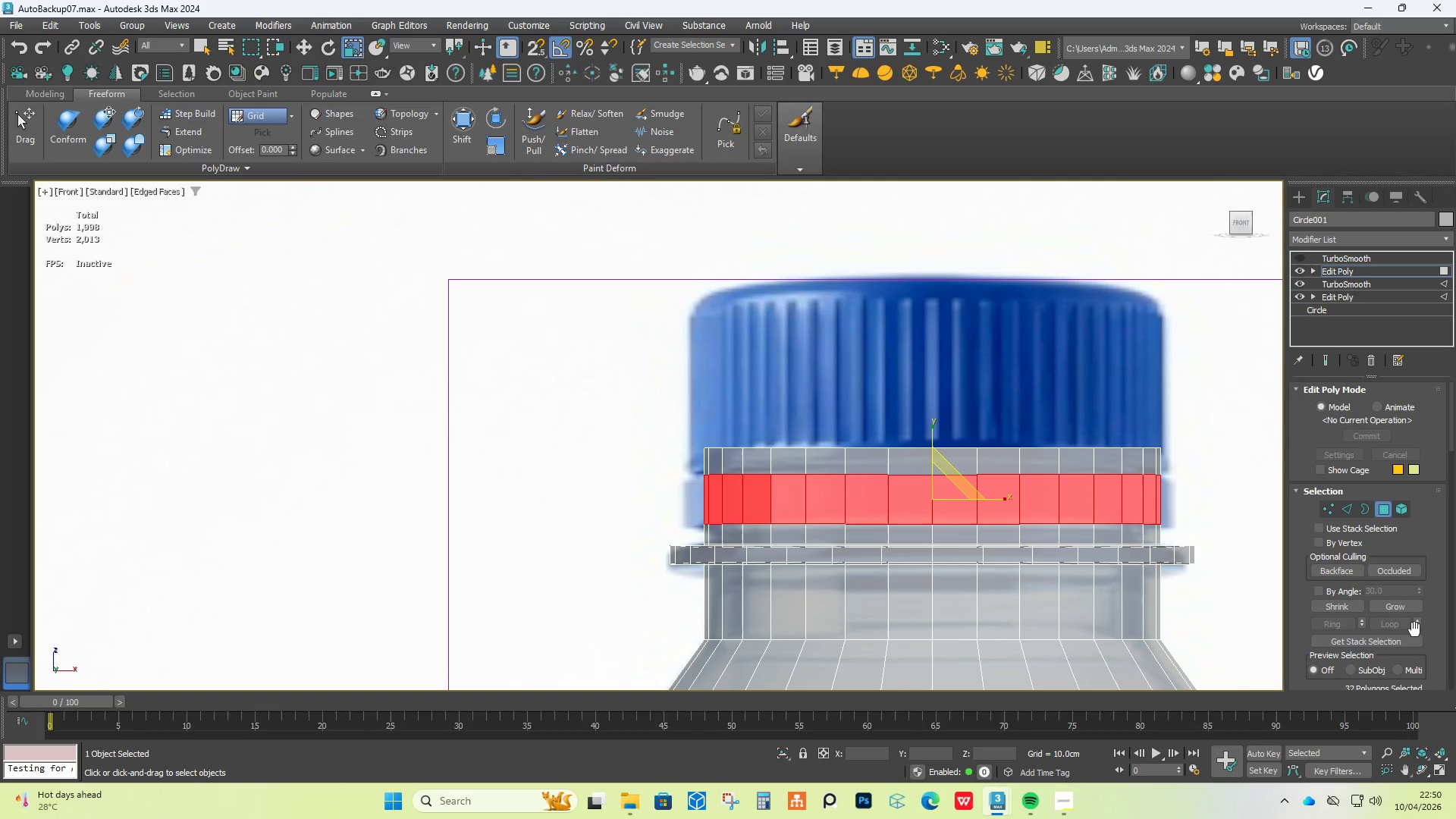 
scroll: coordinate [1410, 634], scroll_direction: down, amount: 36.0
 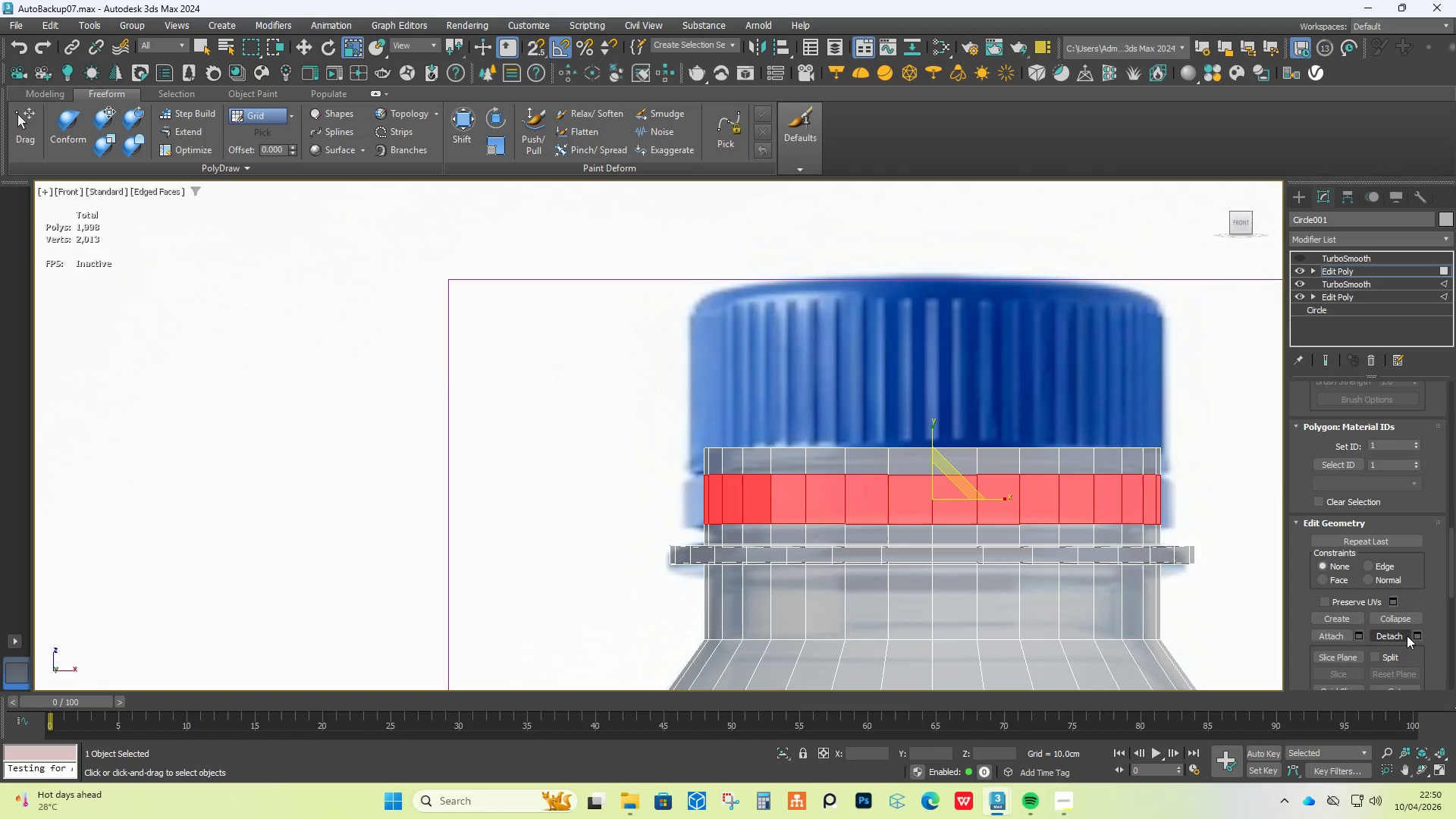 
left_click([1416, 635])
 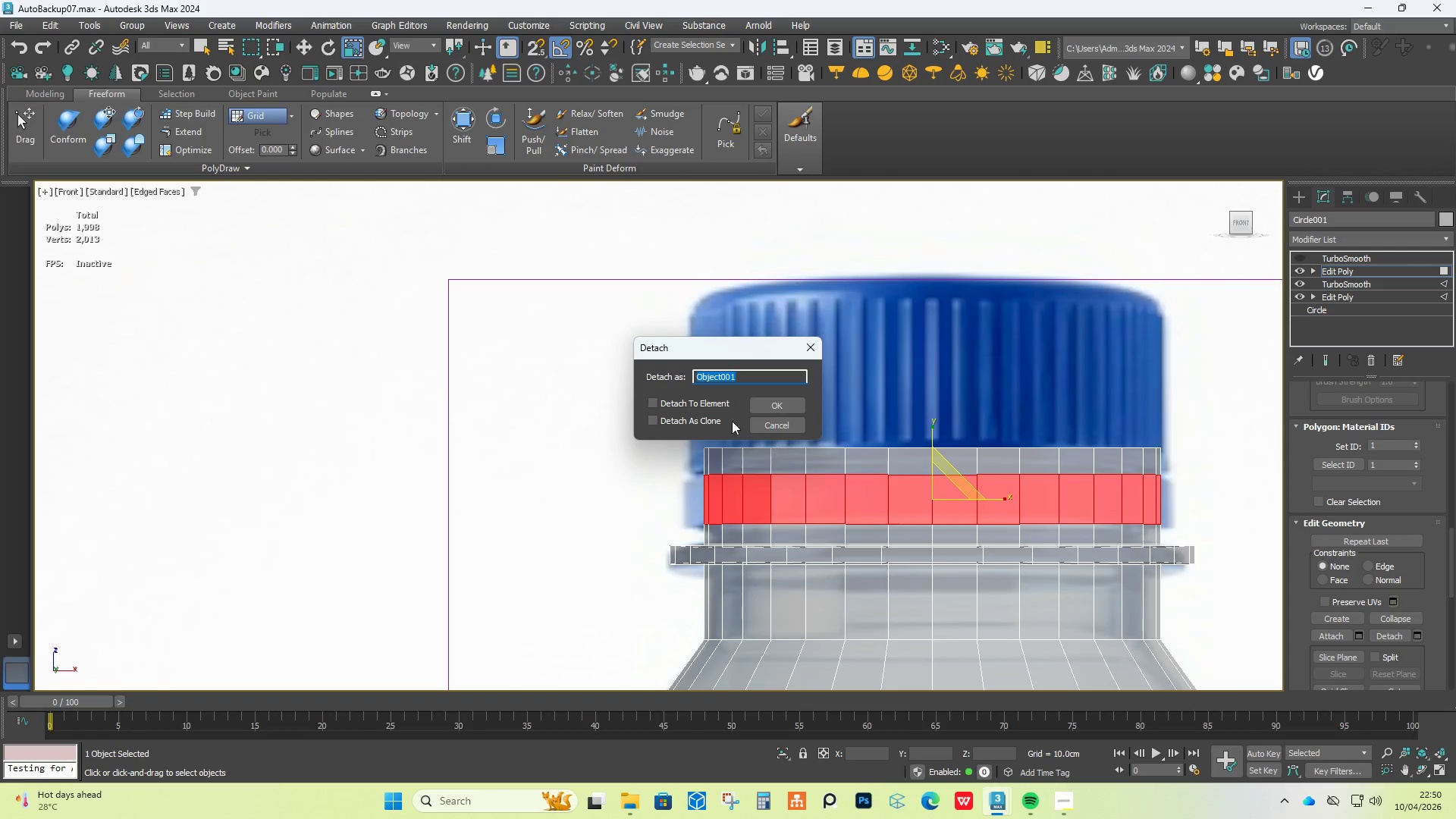 
left_click([695, 414])
 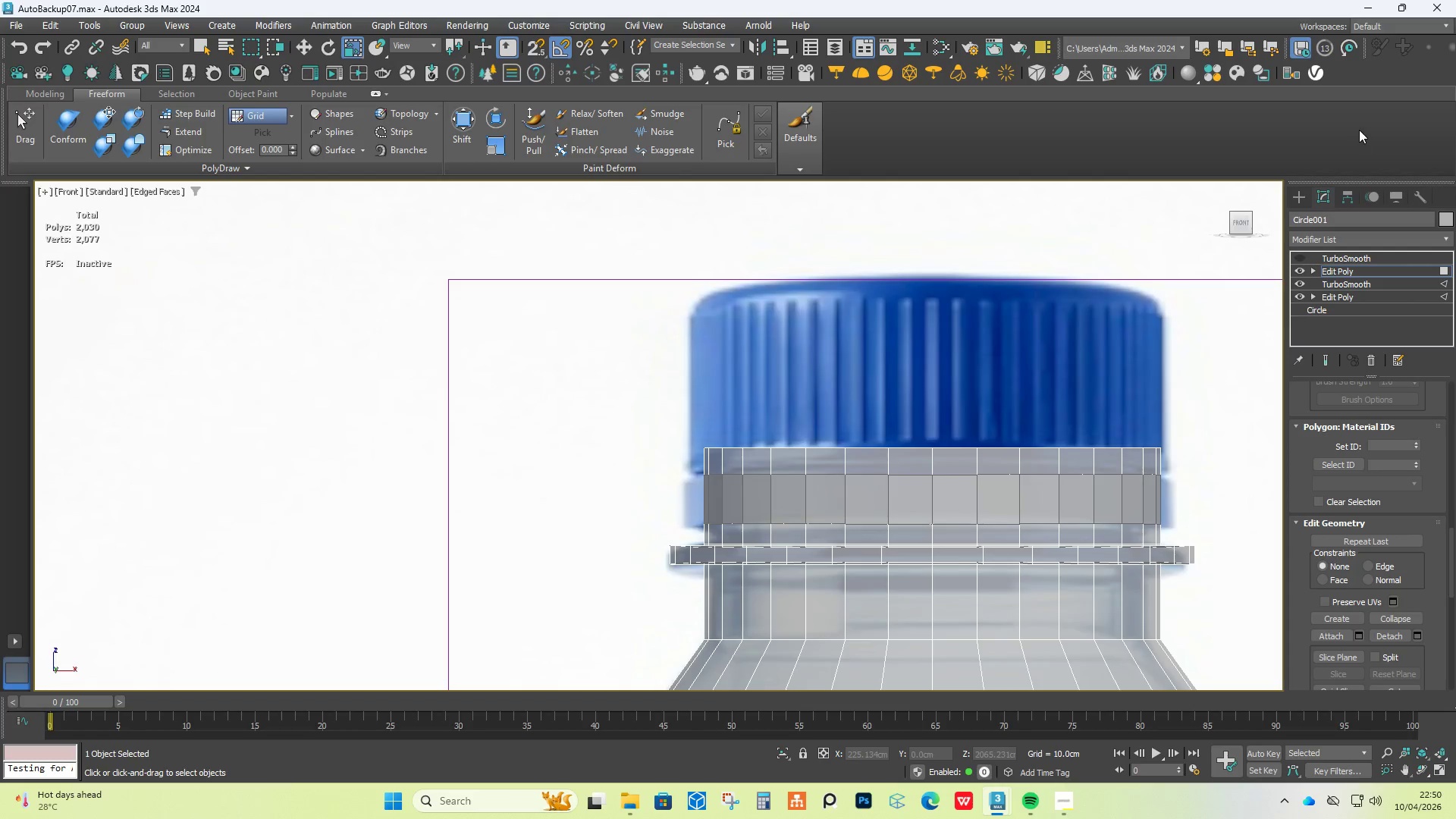 
left_click([1298, 196])
 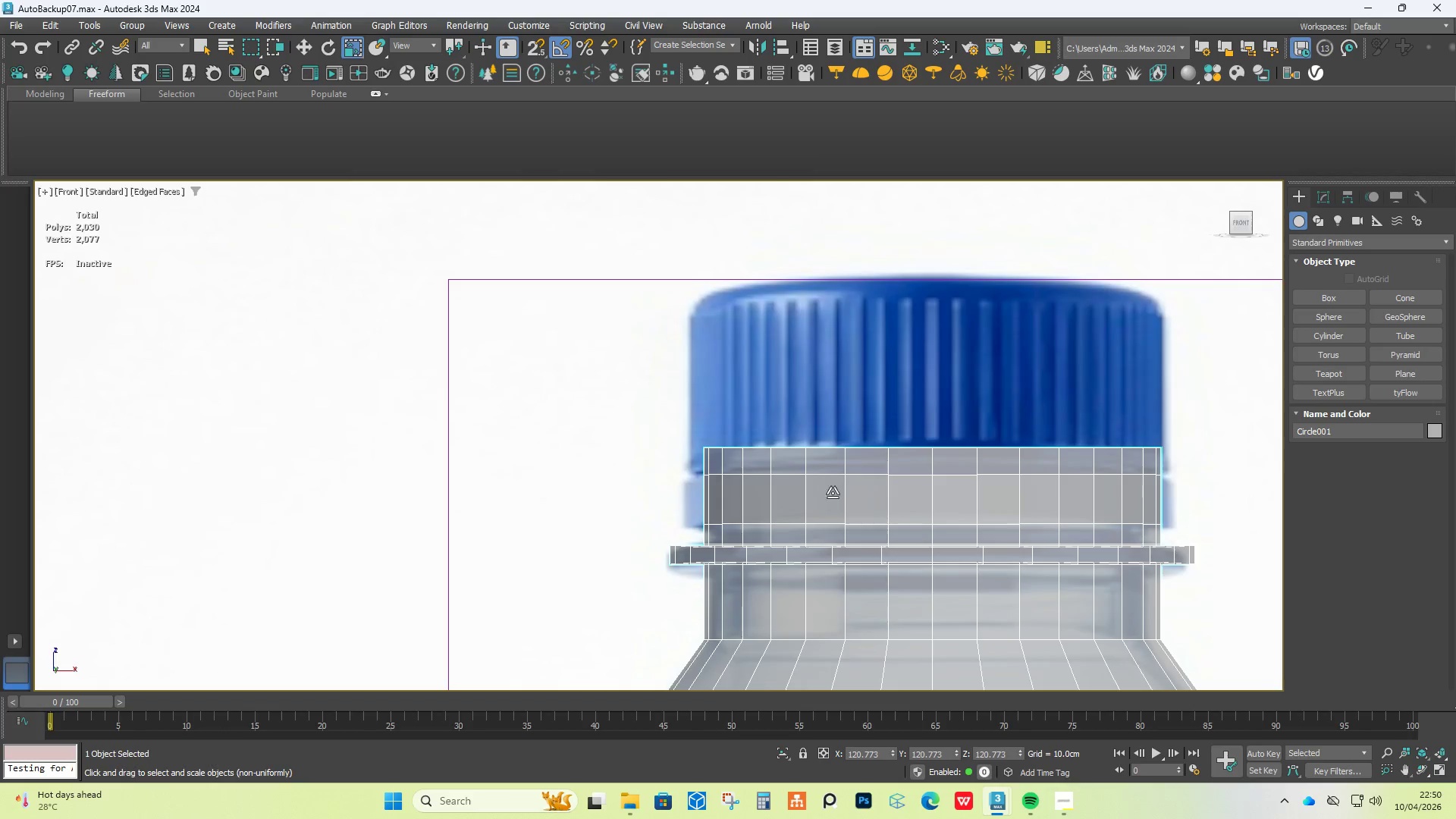 
left_click([829, 505])
 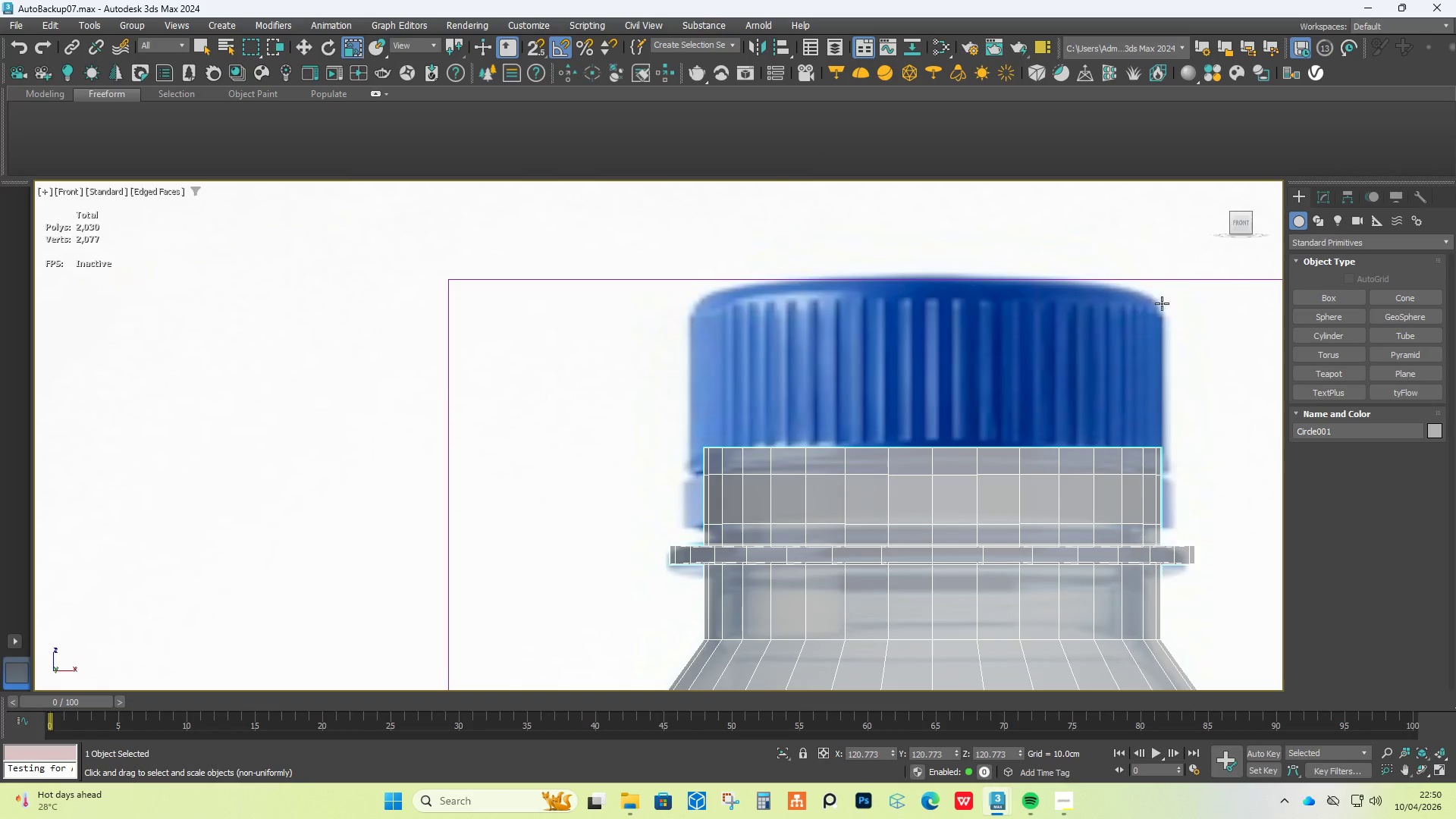 
left_click([946, 272])
 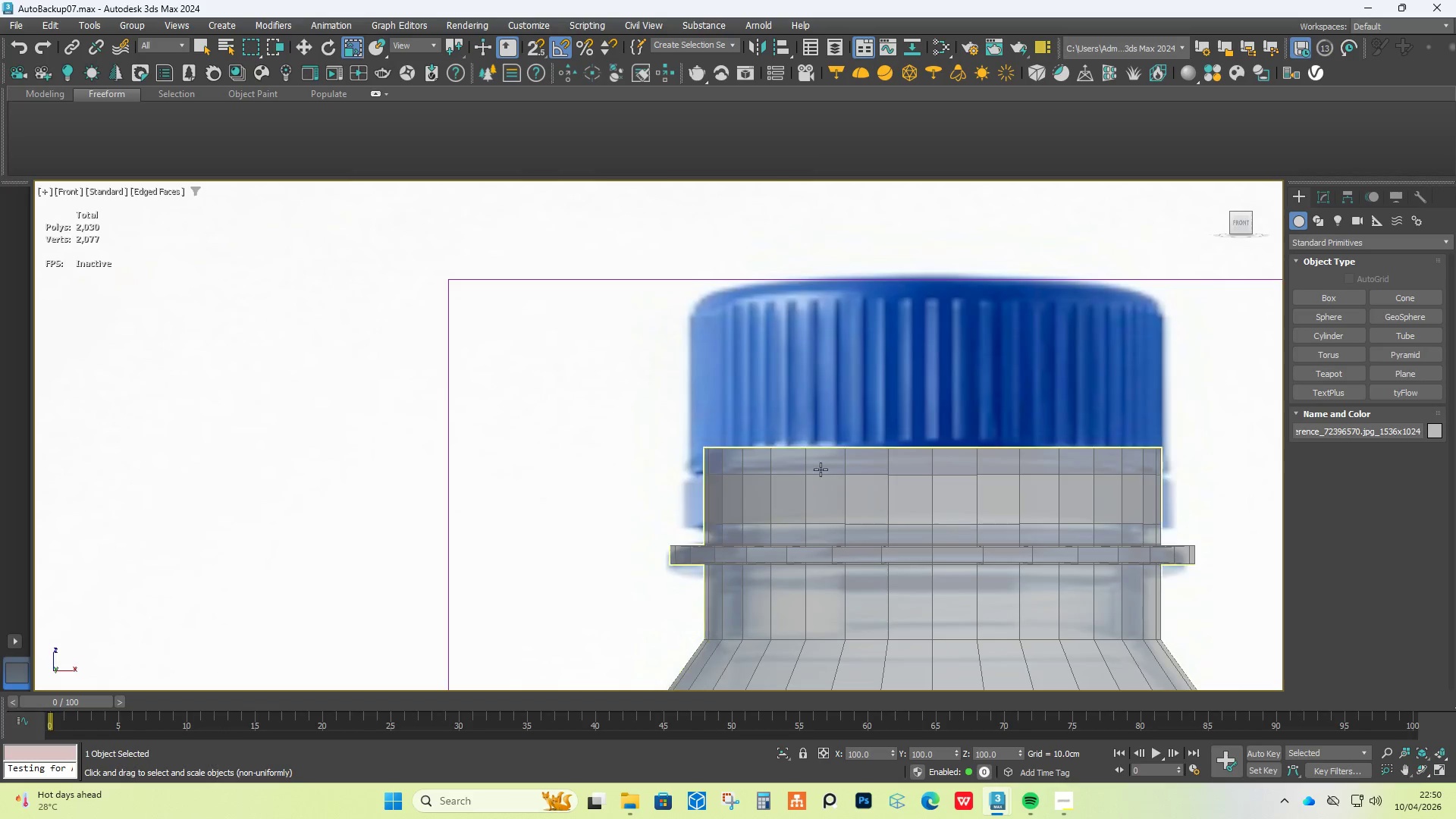 
left_click([818, 491])
 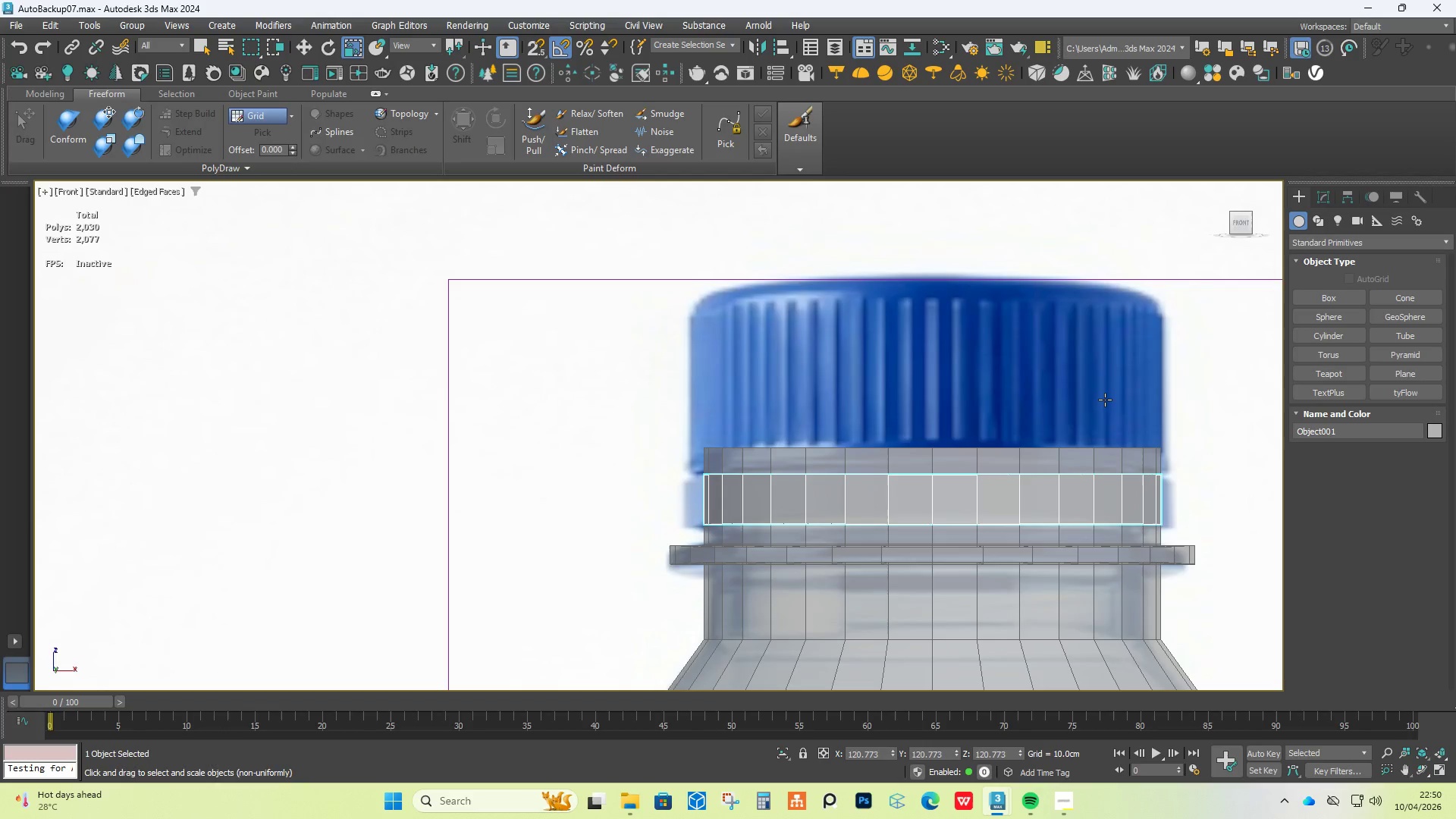 
key(Delete)
 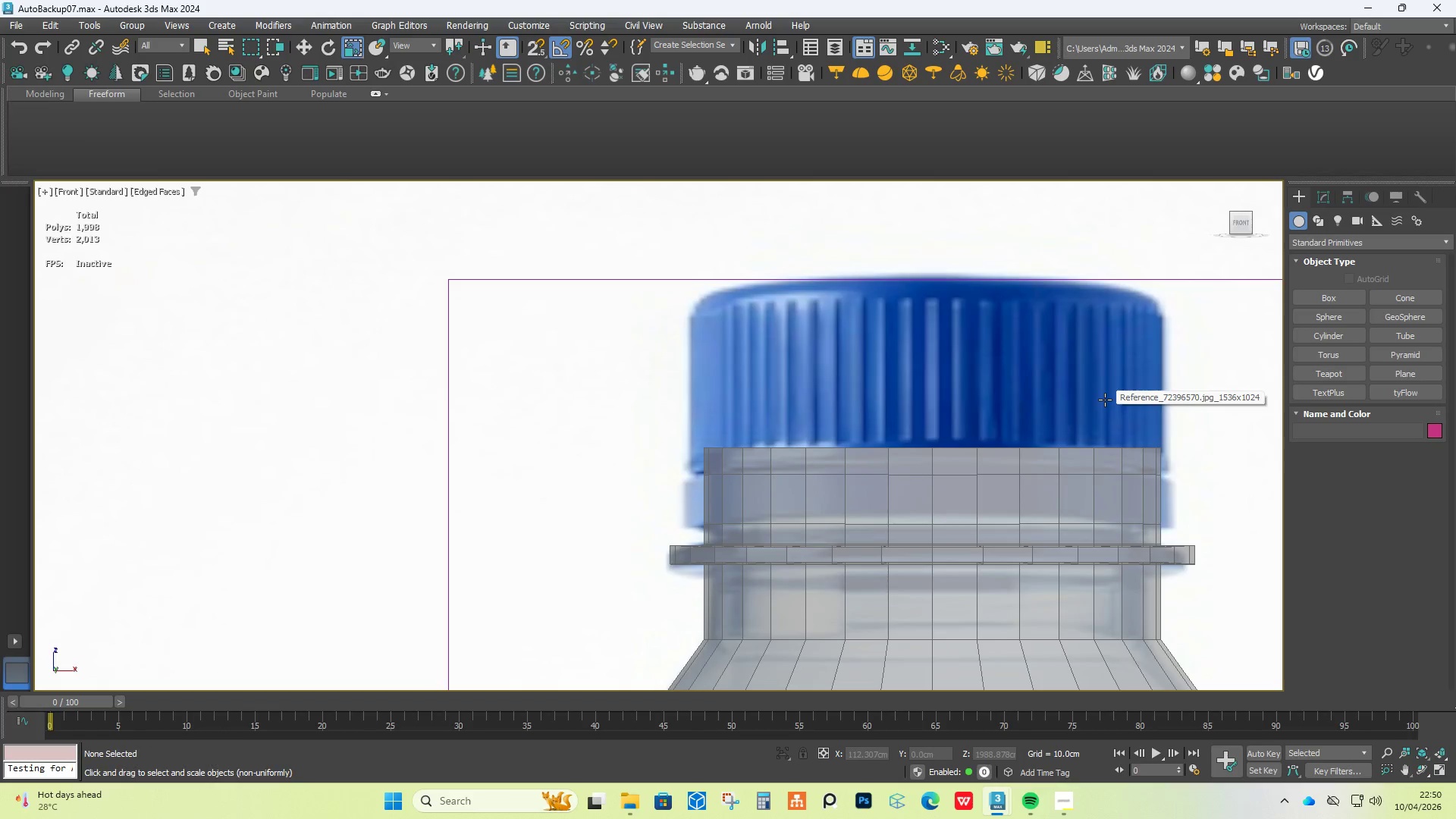 
key(Control+Z)
 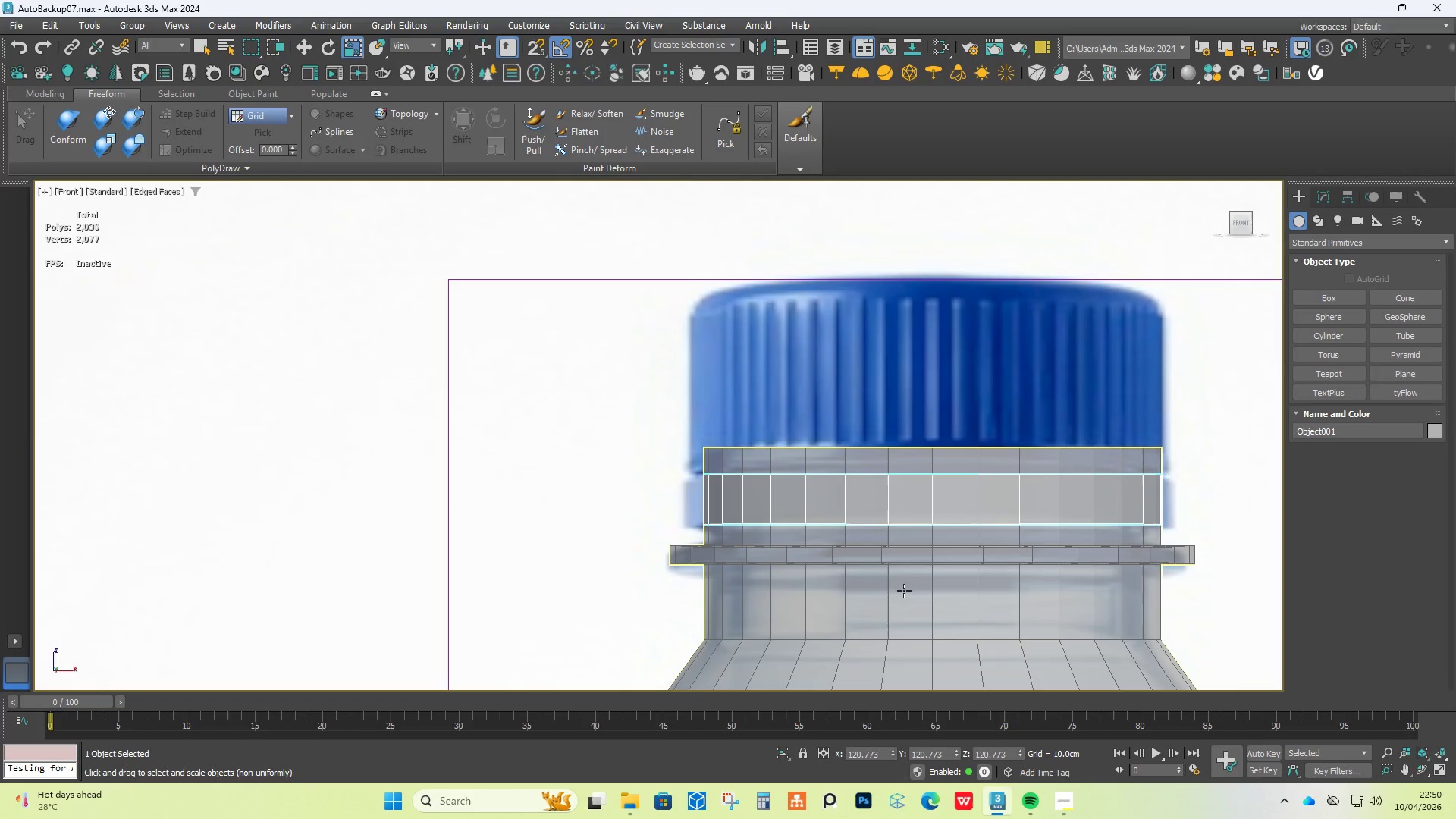 
key(R)
 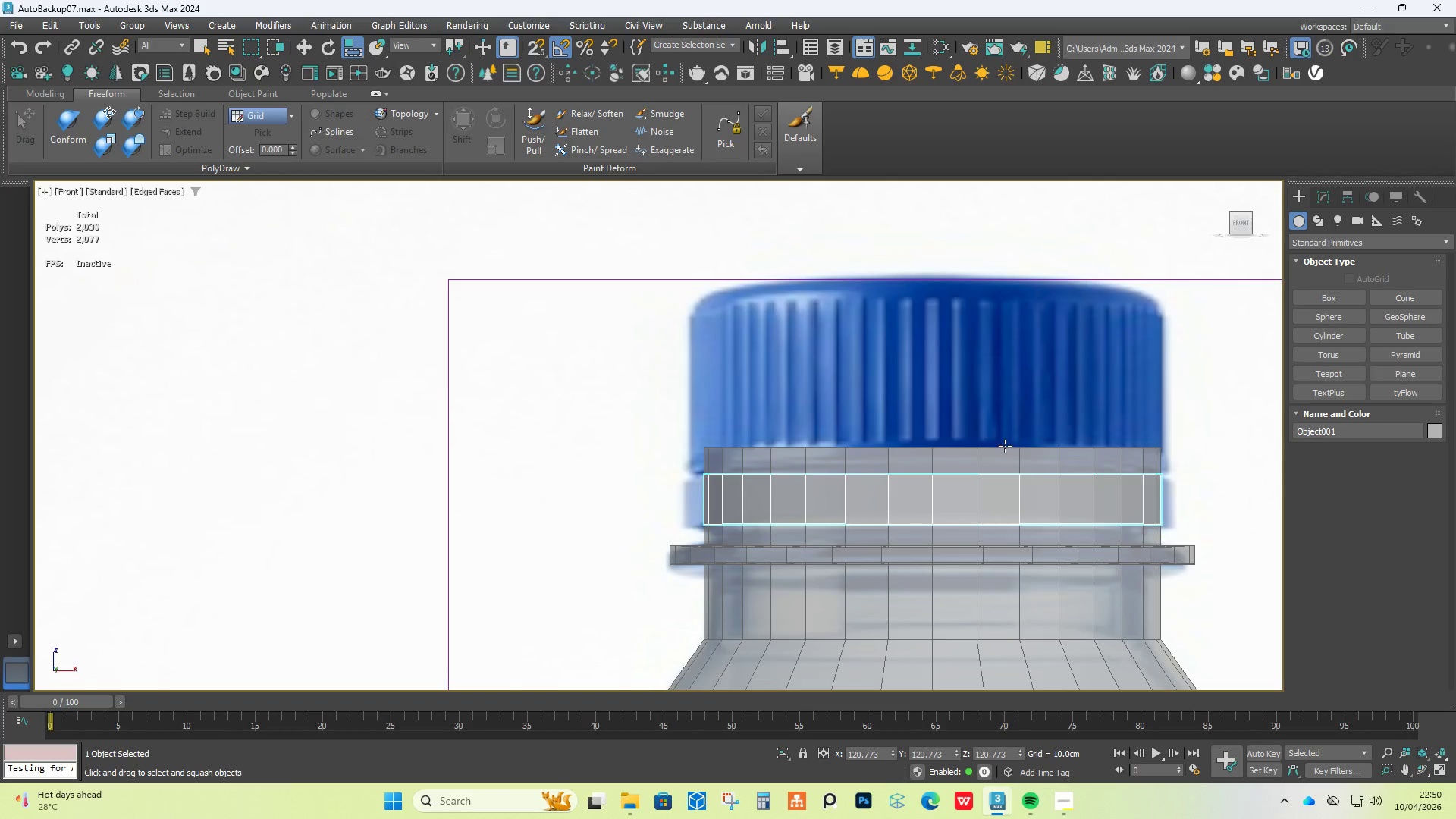 
hold_key(key=AltLeft, duration=0.77)
 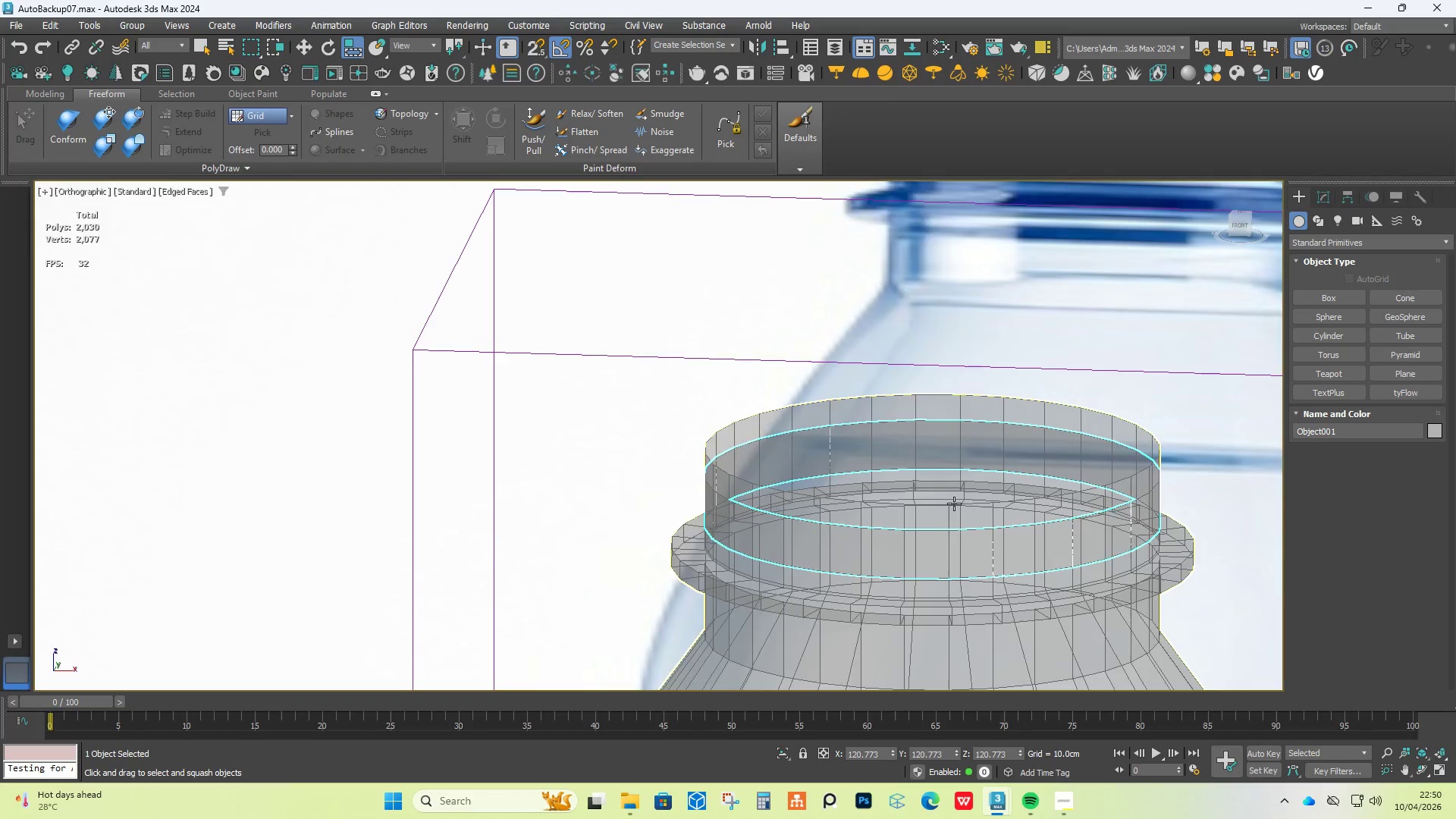 
scroll: coordinate [962, 532], scroll_direction: down, amount: 8.0
 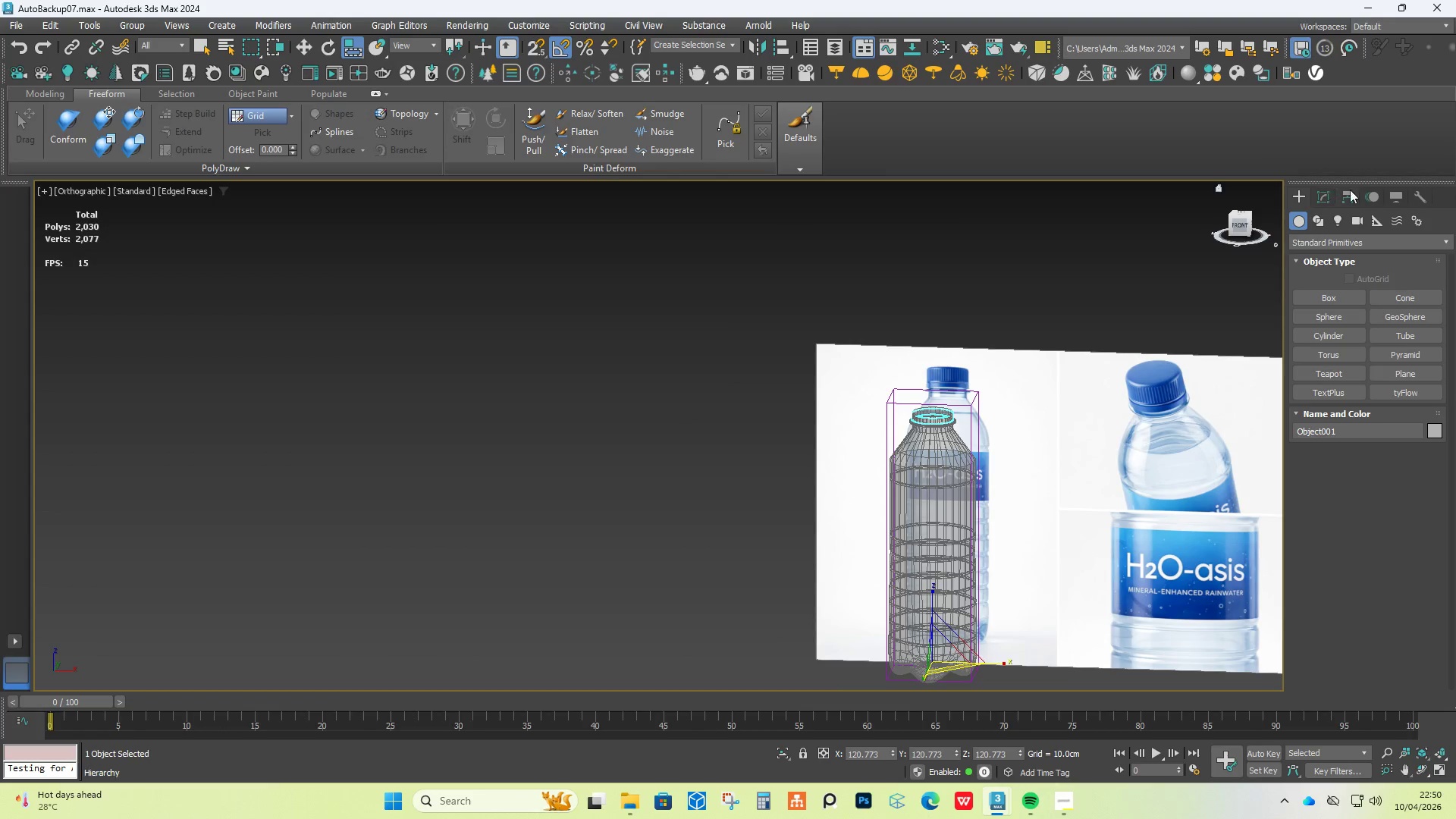 
left_click([1350, 195])
 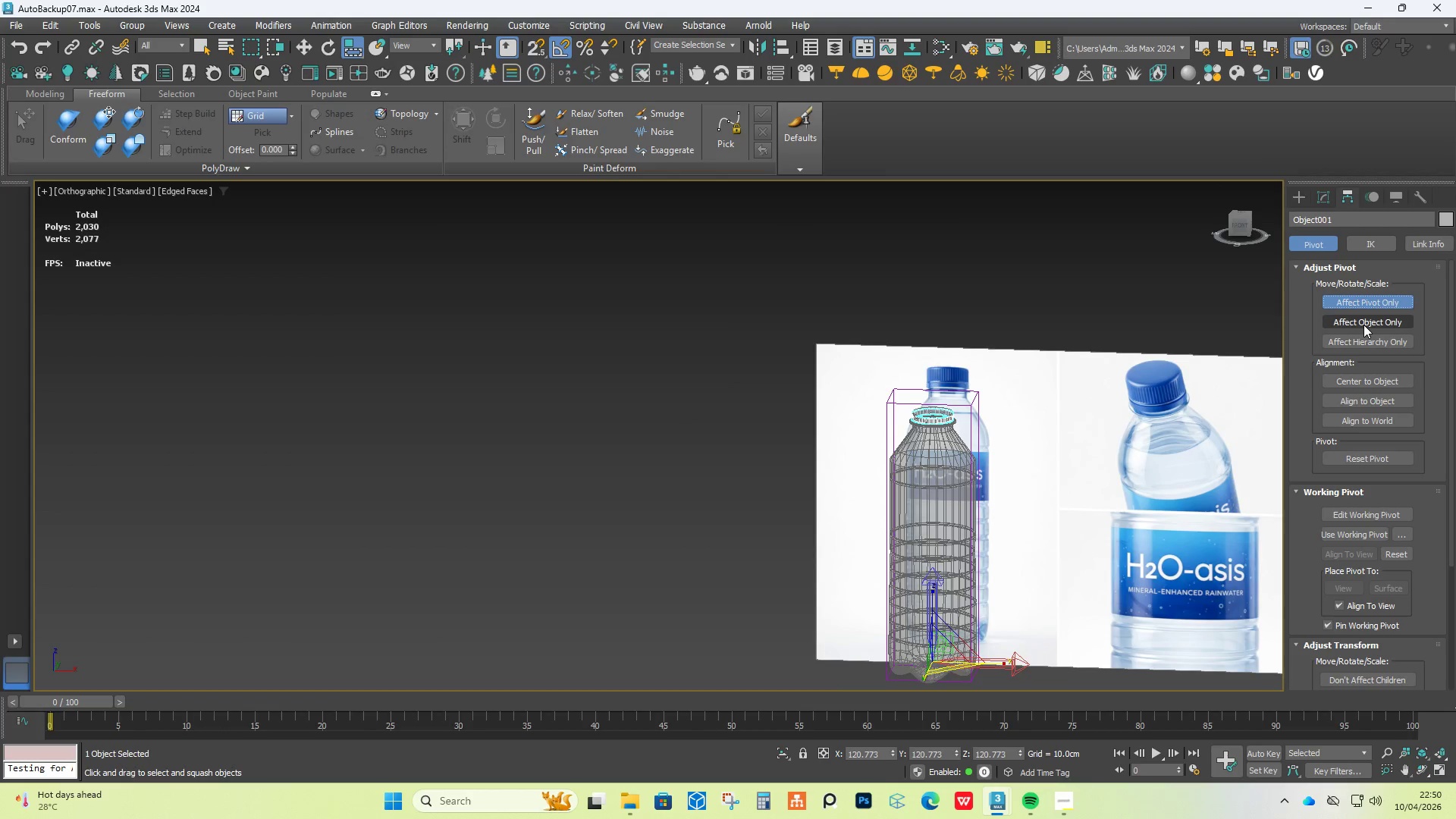 
left_click([1365, 381])
 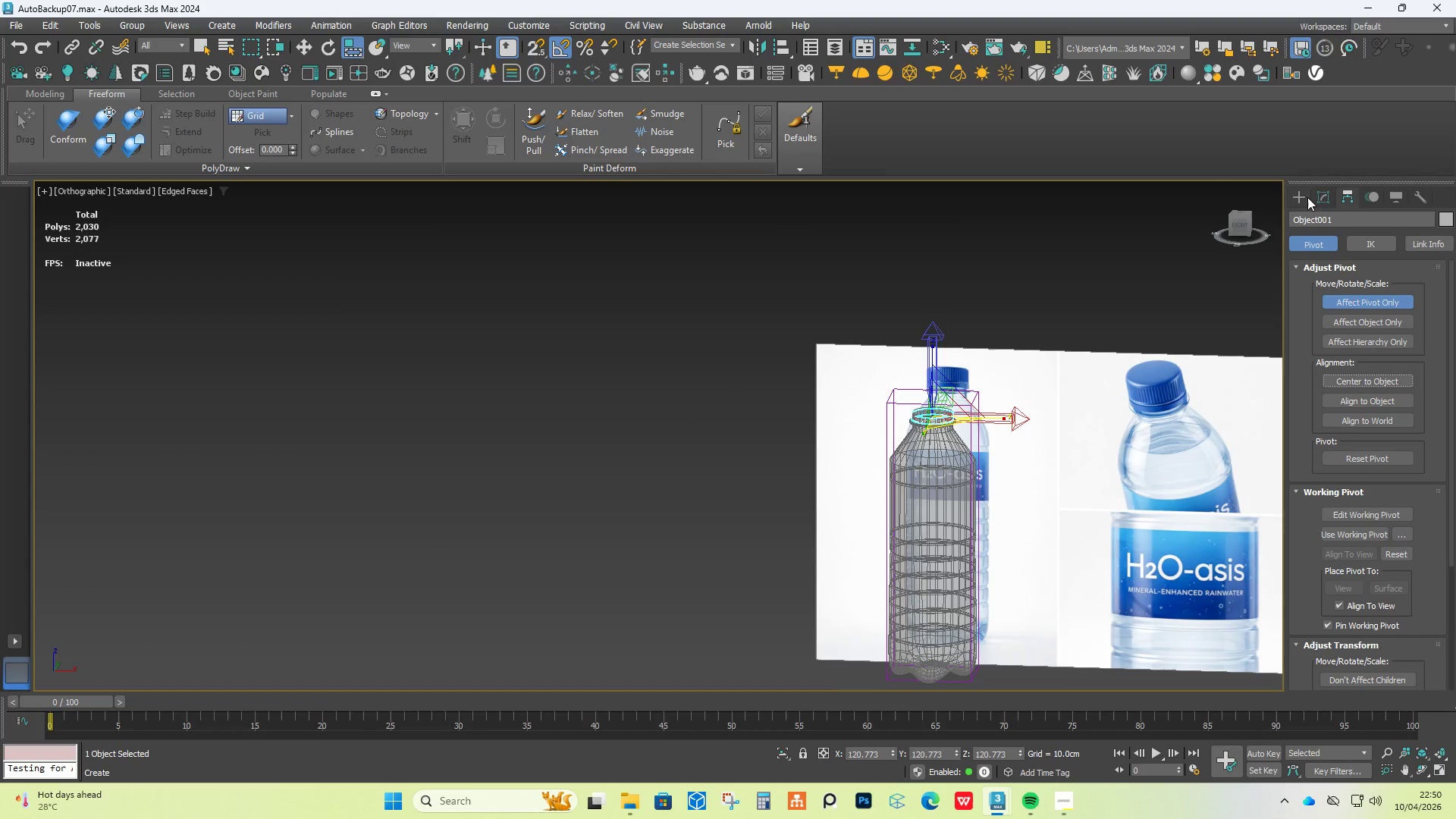 
left_click([1326, 197])
 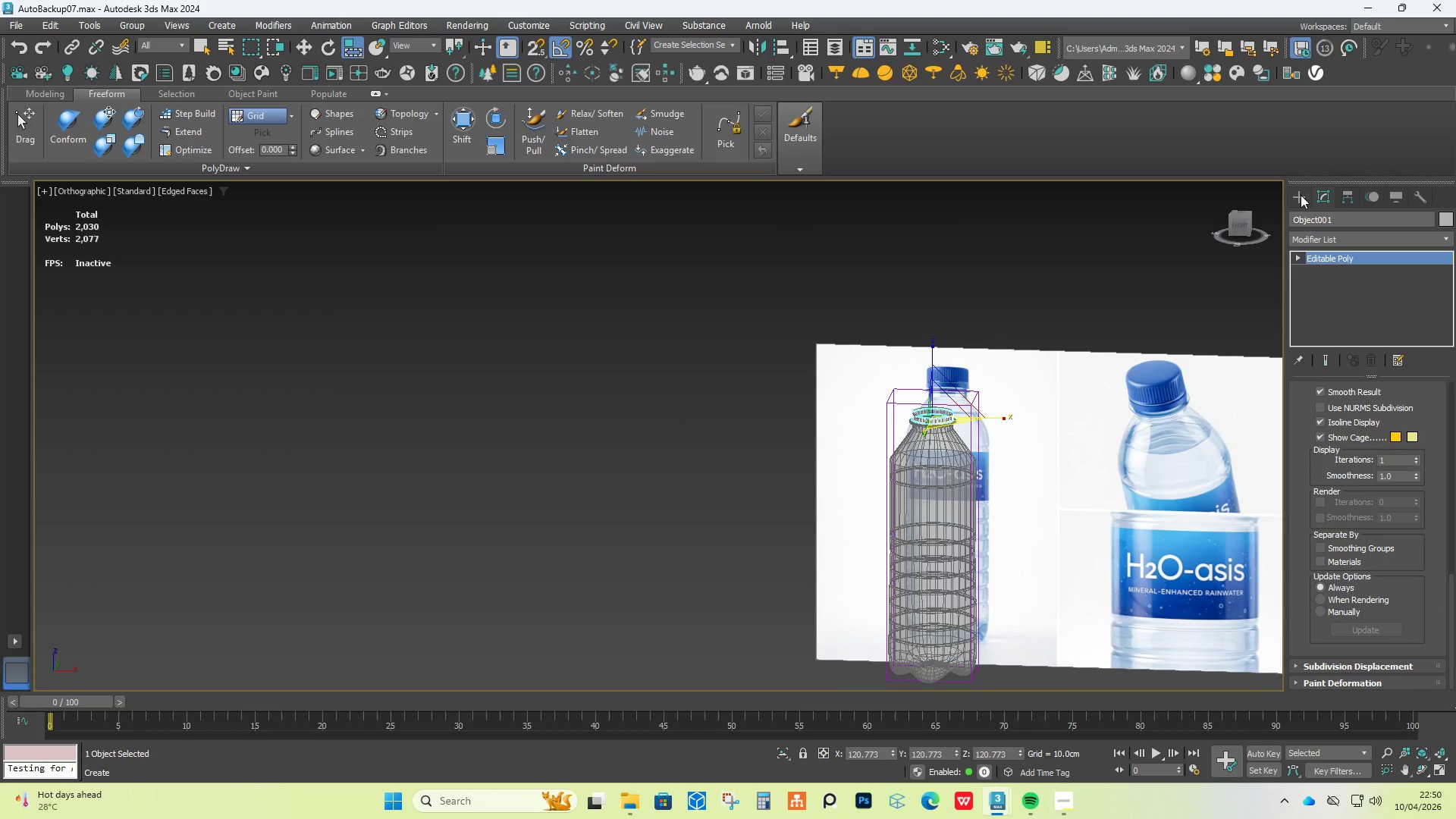 
left_click([1301, 195])
 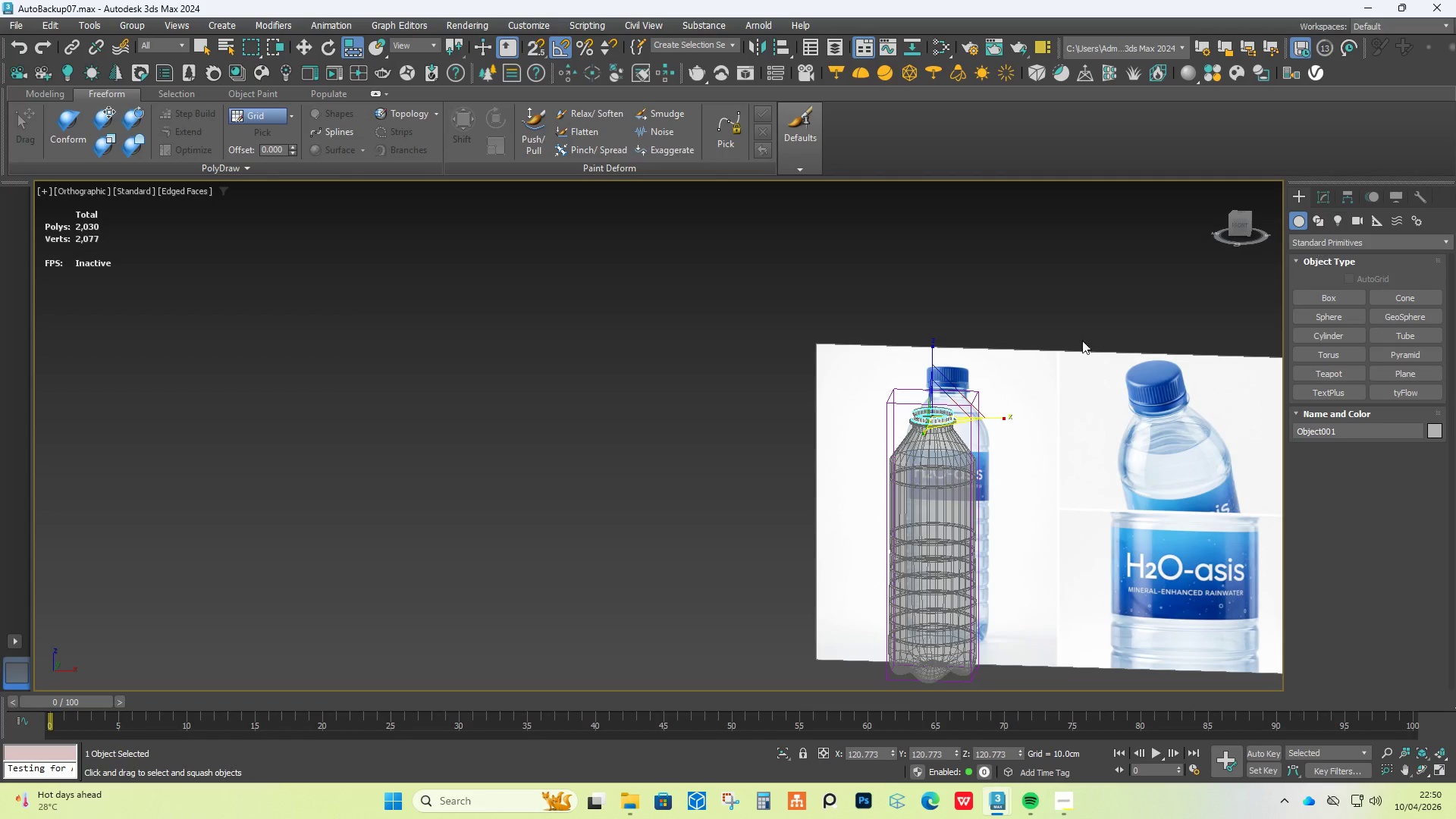 
scroll: coordinate [777, 464], scroll_direction: up, amount: 9.0
 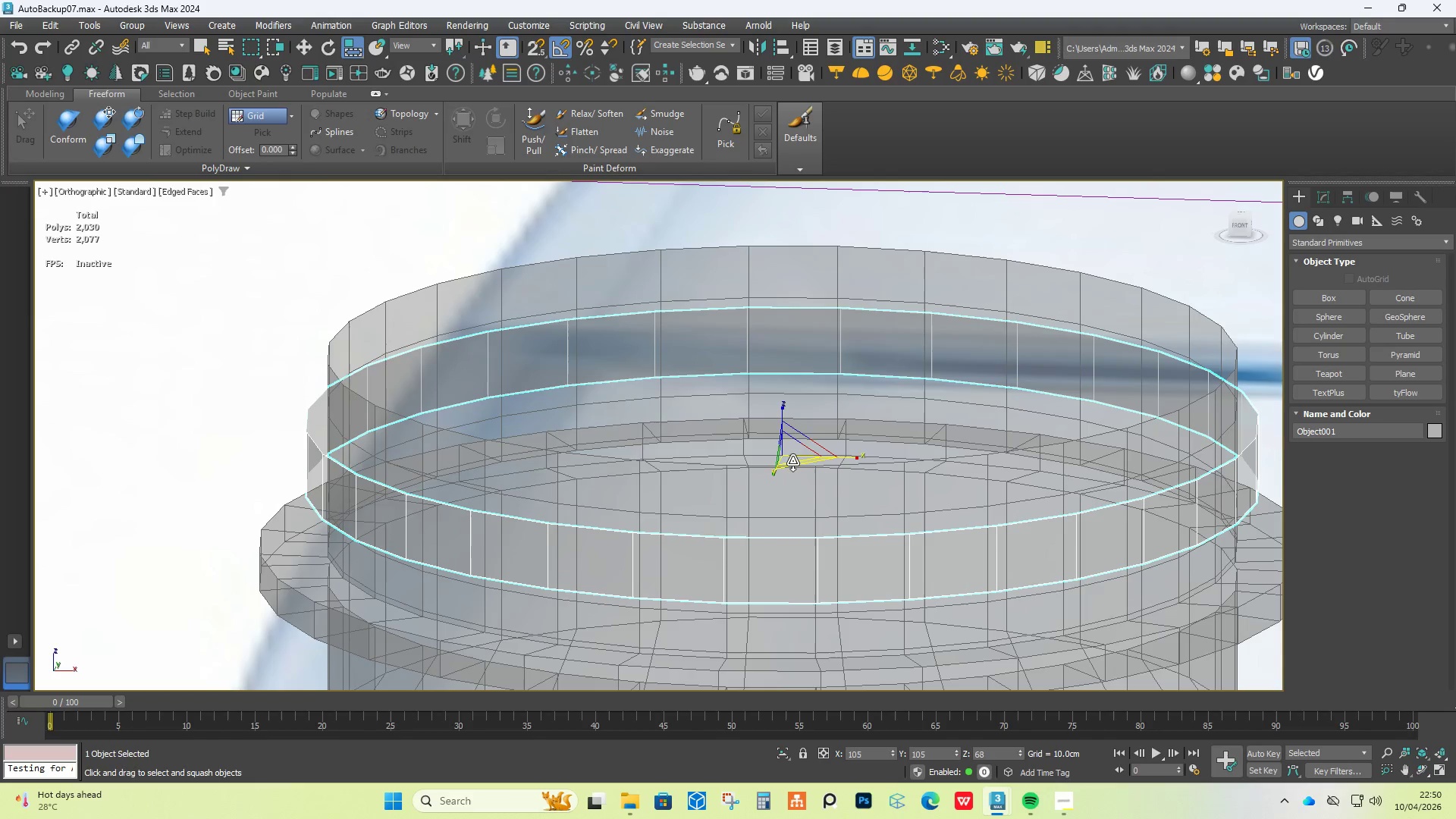 
key(Control+Z)
 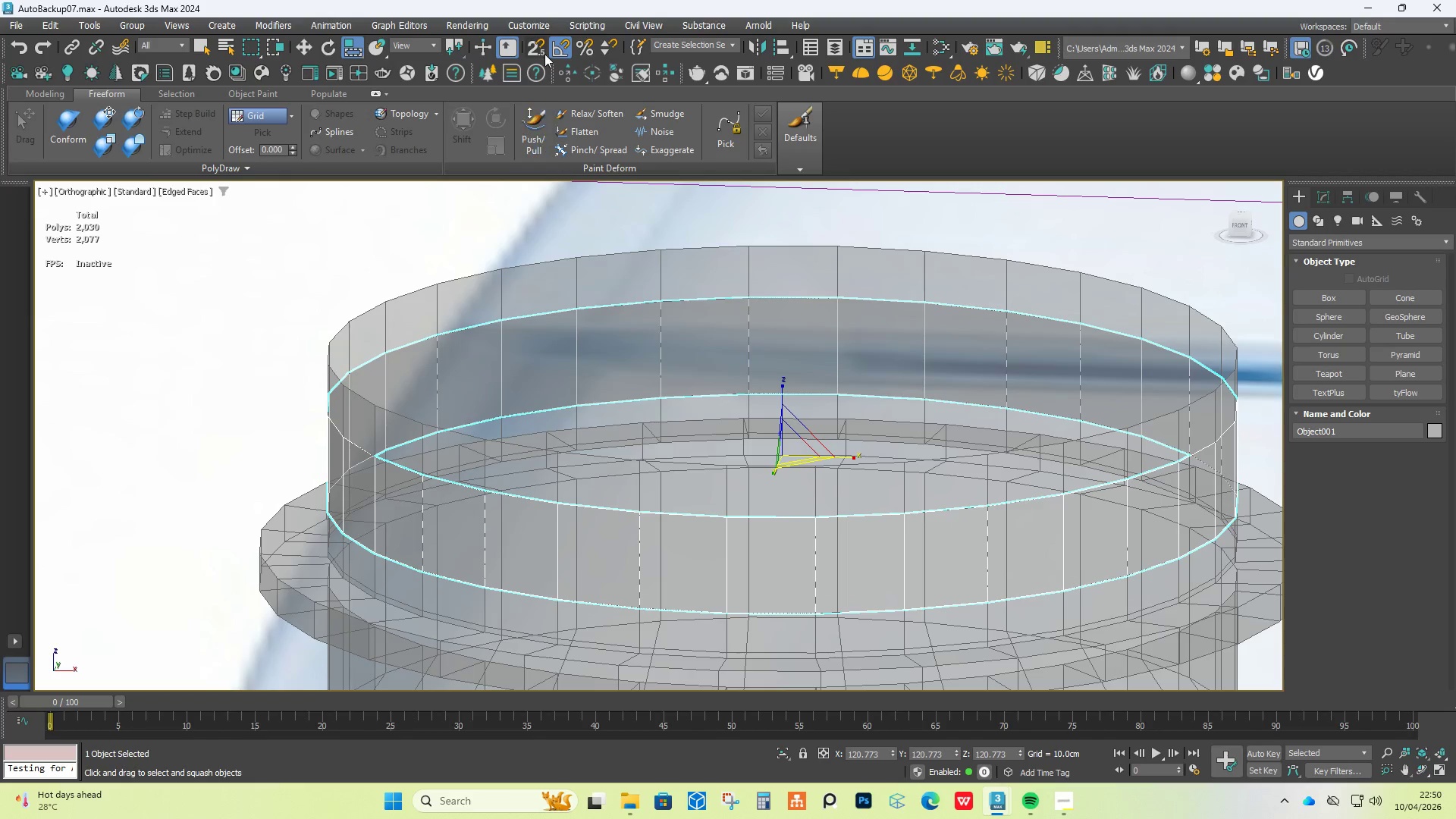 
left_click([549, 46])
 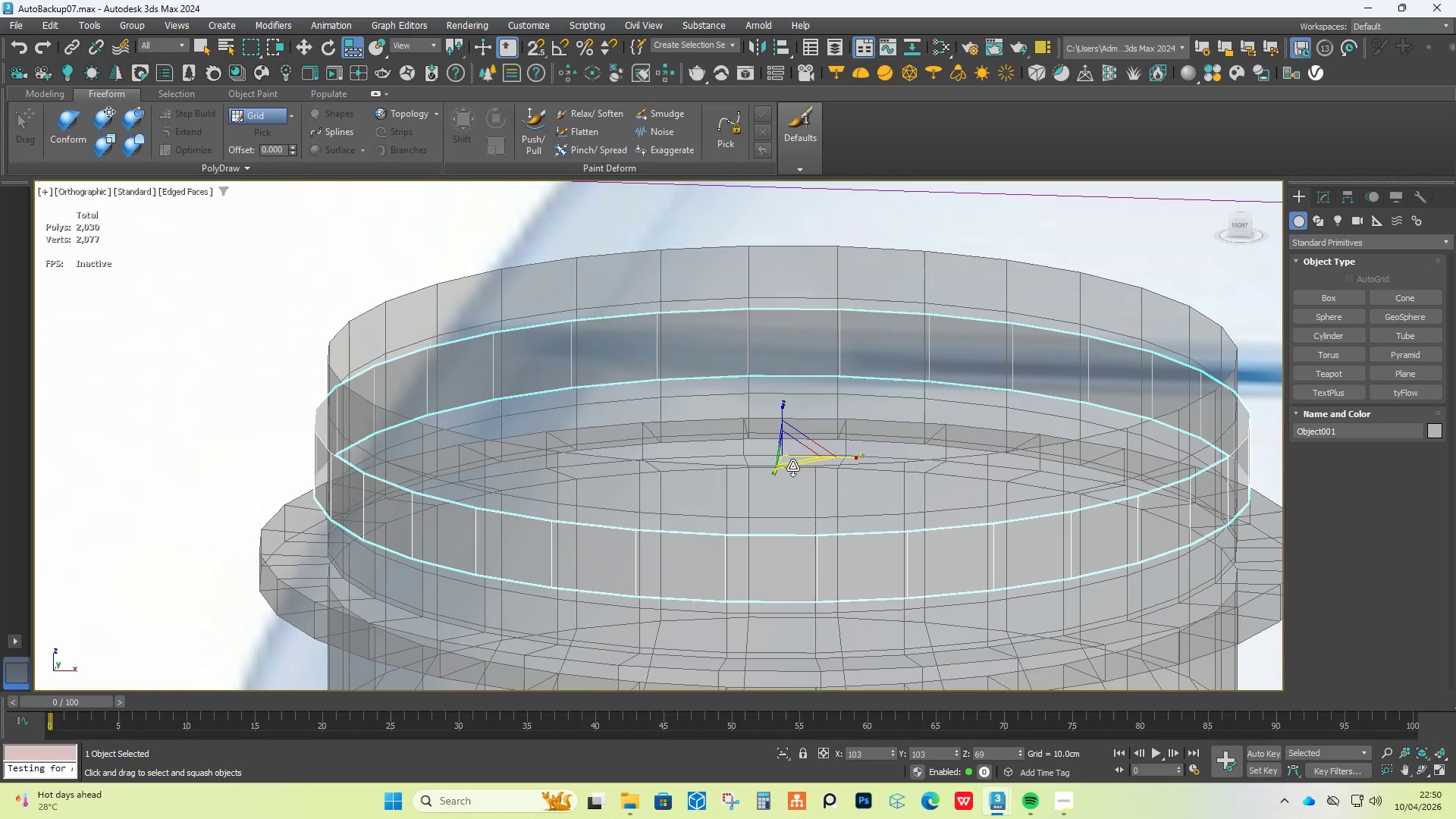 
wait(5.09)
 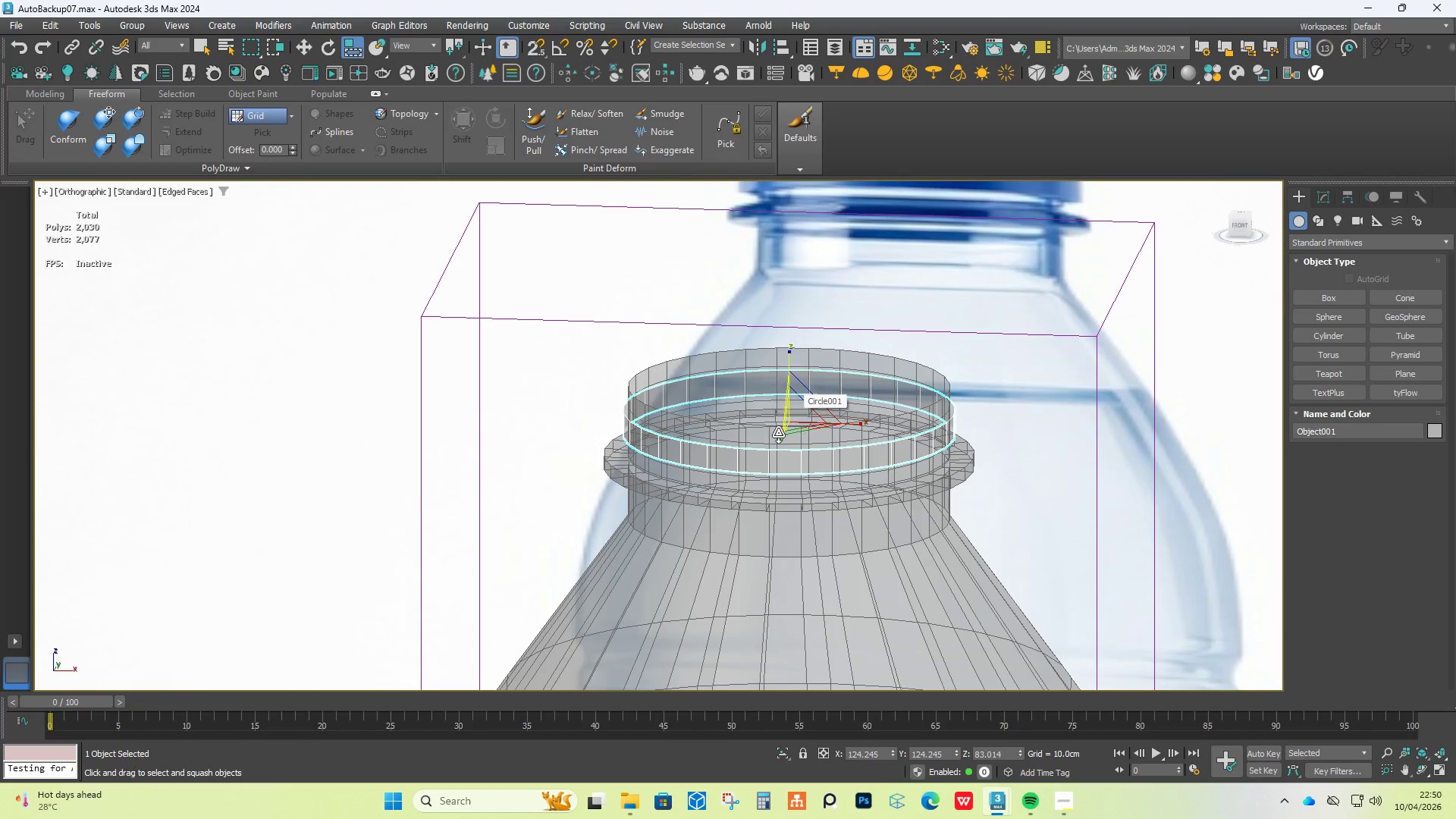 
hold_key(key=AltLeft, duration=0.8)
 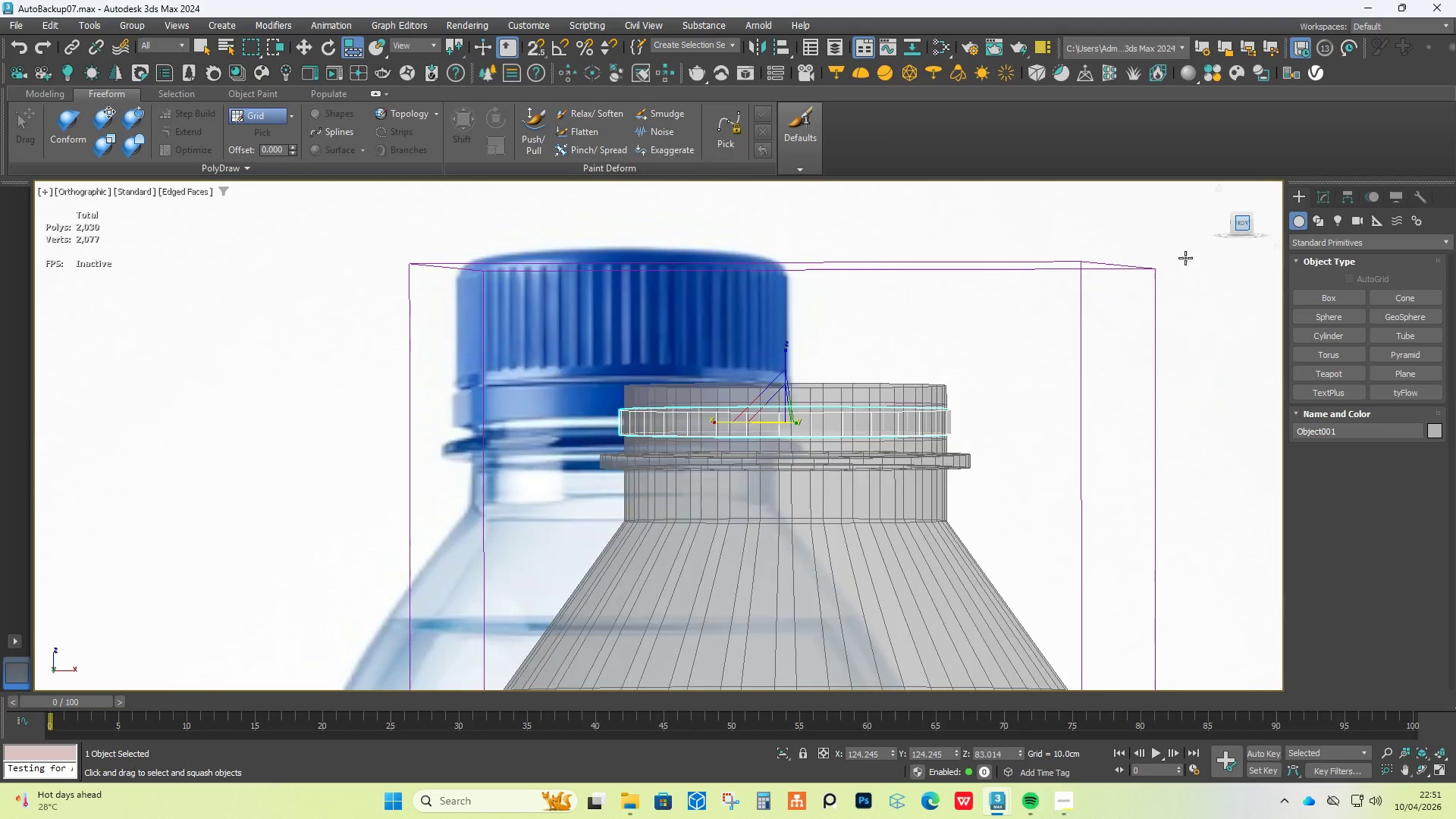 
scroll: coordinate [792, 403], scroll_direction: down, amount: 3.0
 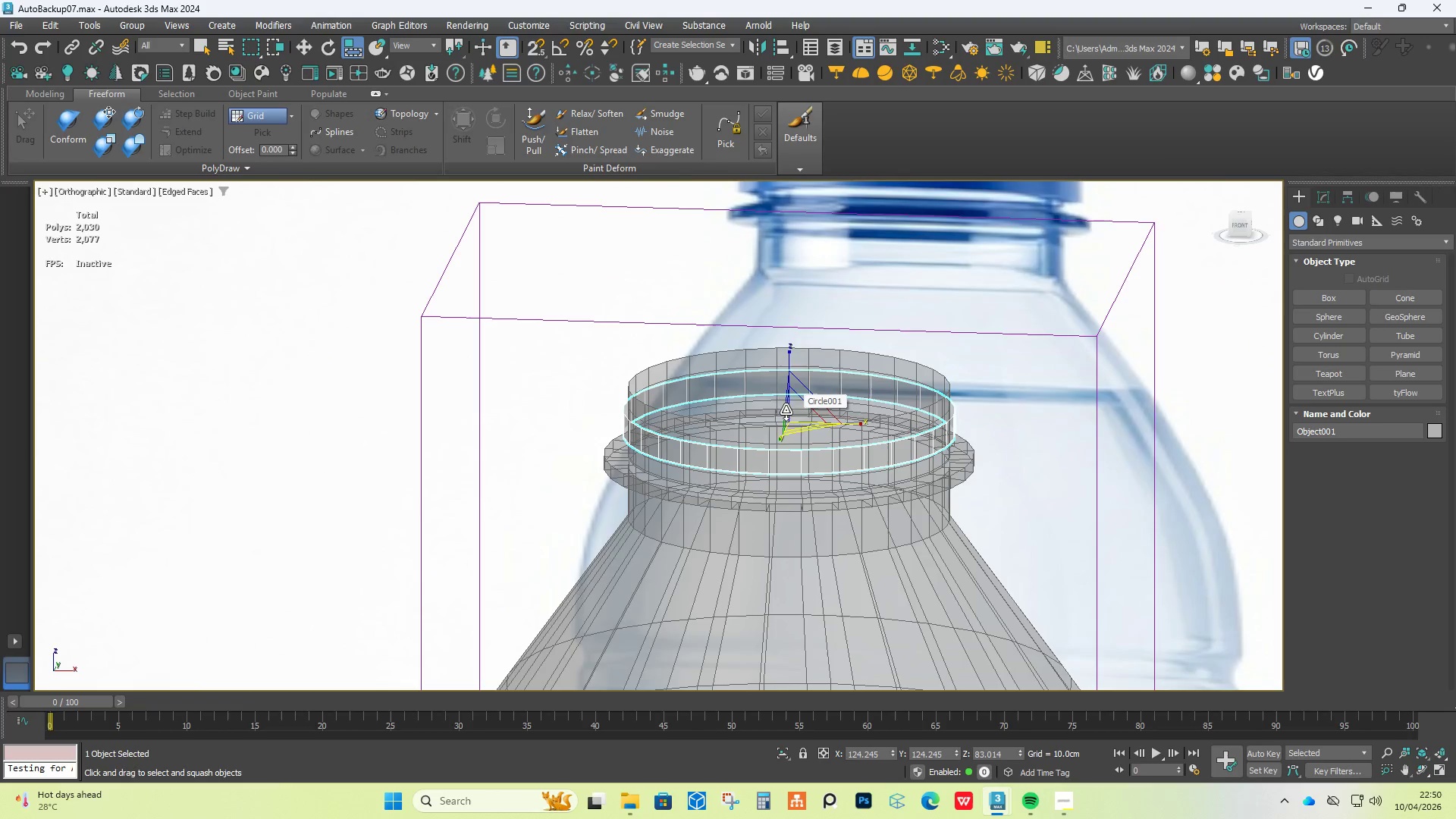 
scroll: coordinate [740, 399], scroll_direction: up, amount: 4.0
 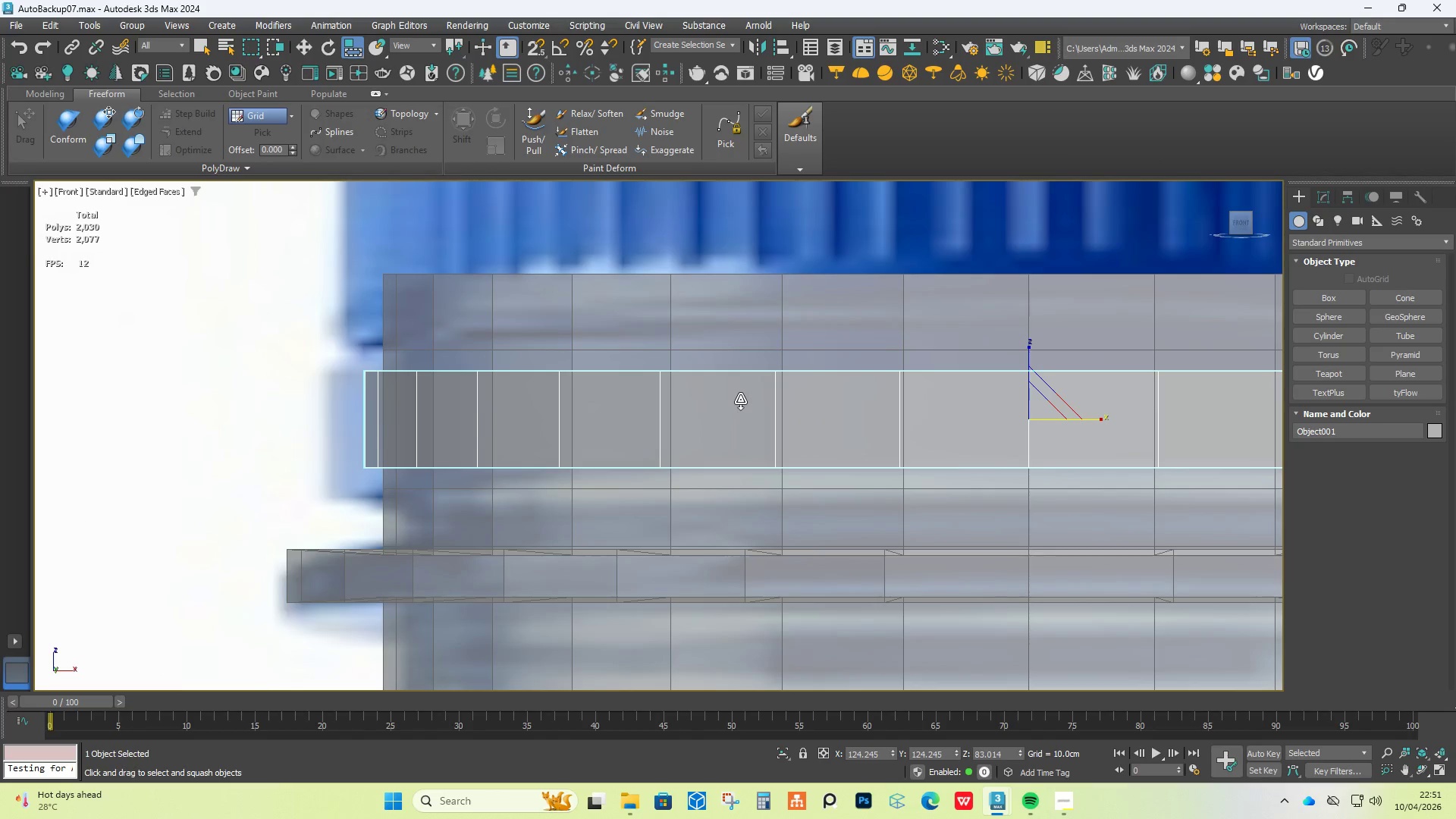 
key(Alt+X)
 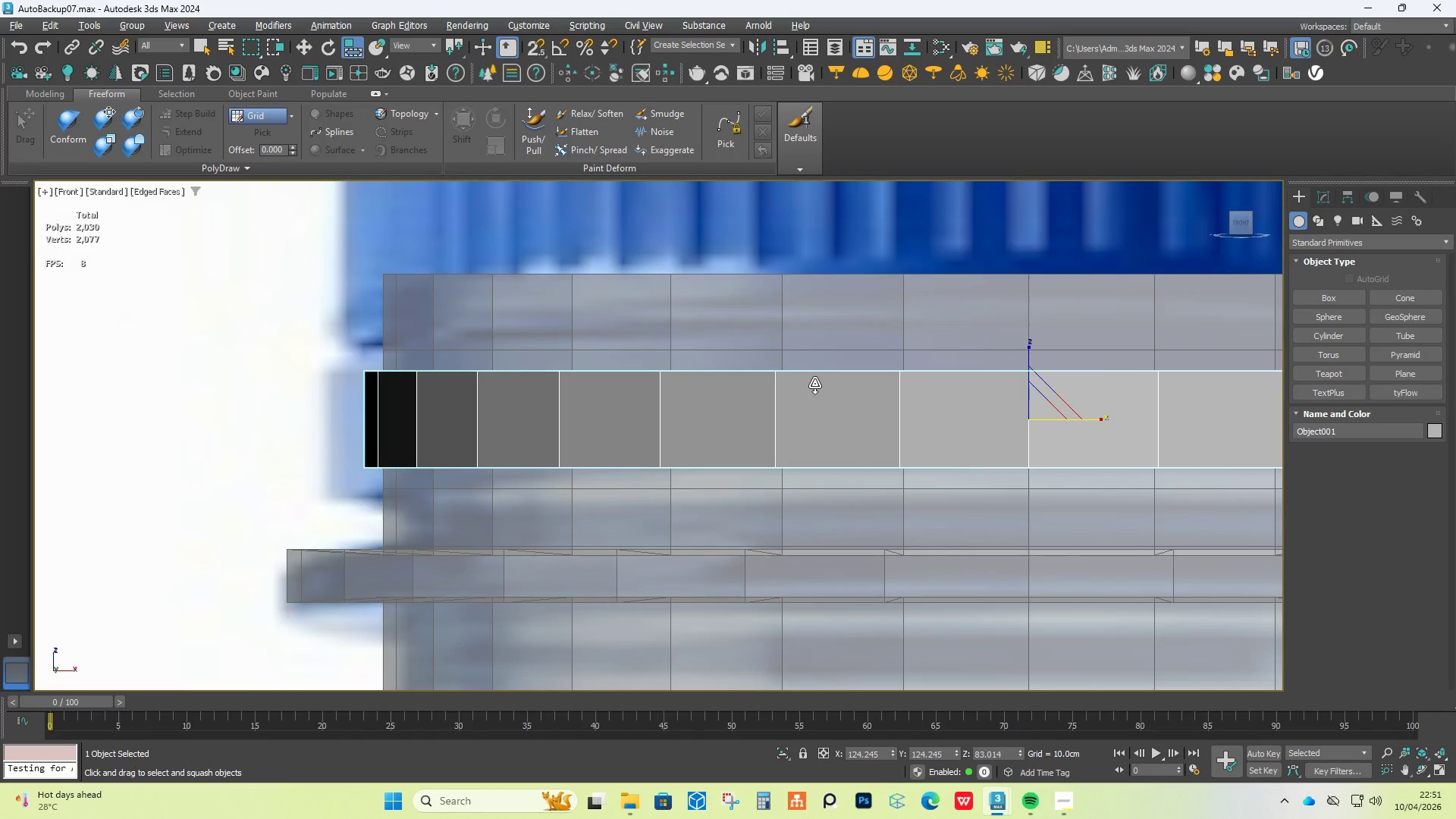 
scroll: coordinate [814, 383], scroll_direction: down, amount: 3.0
 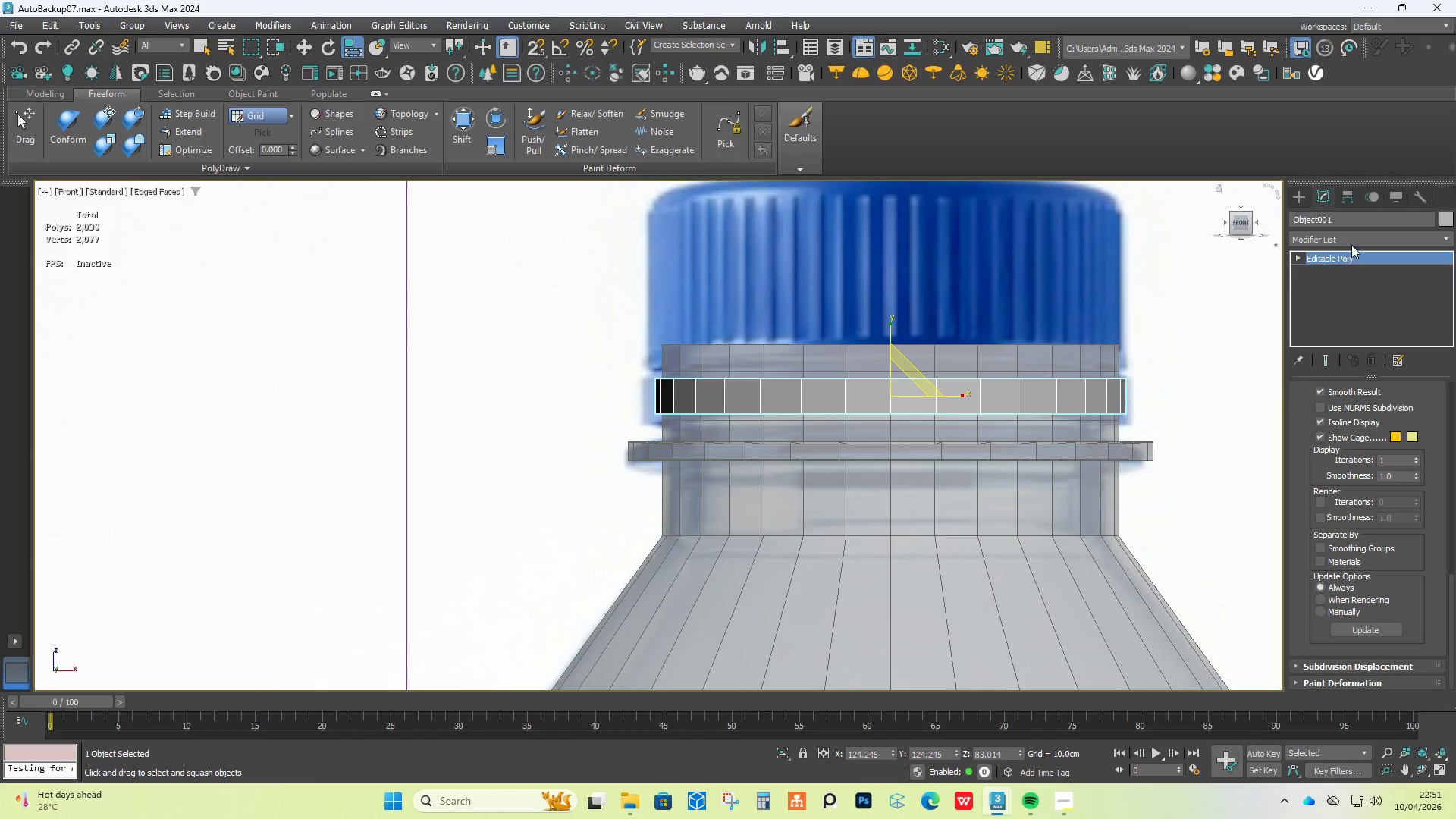 
type(sh)
 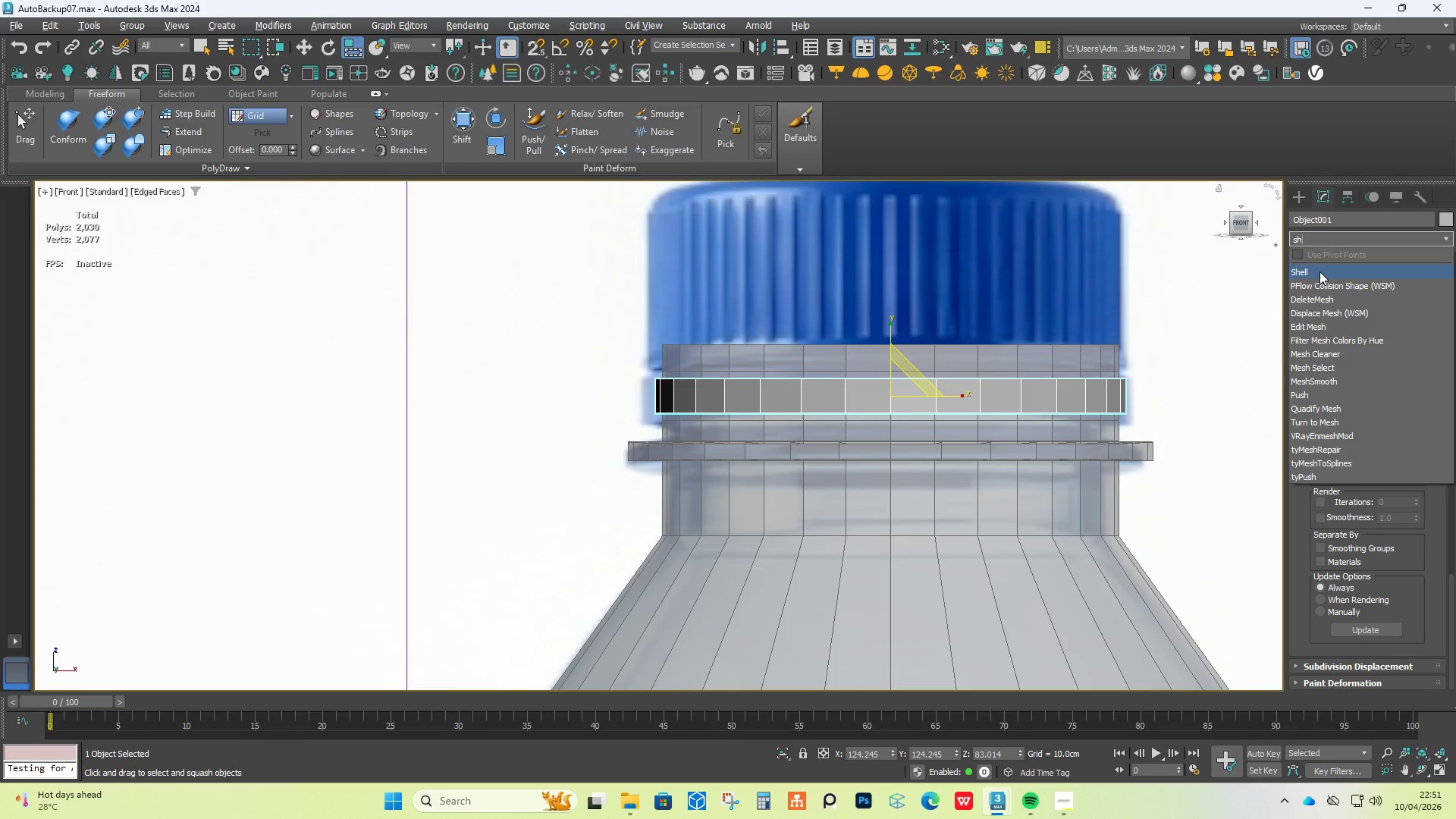 
left_click([1320, 271])
 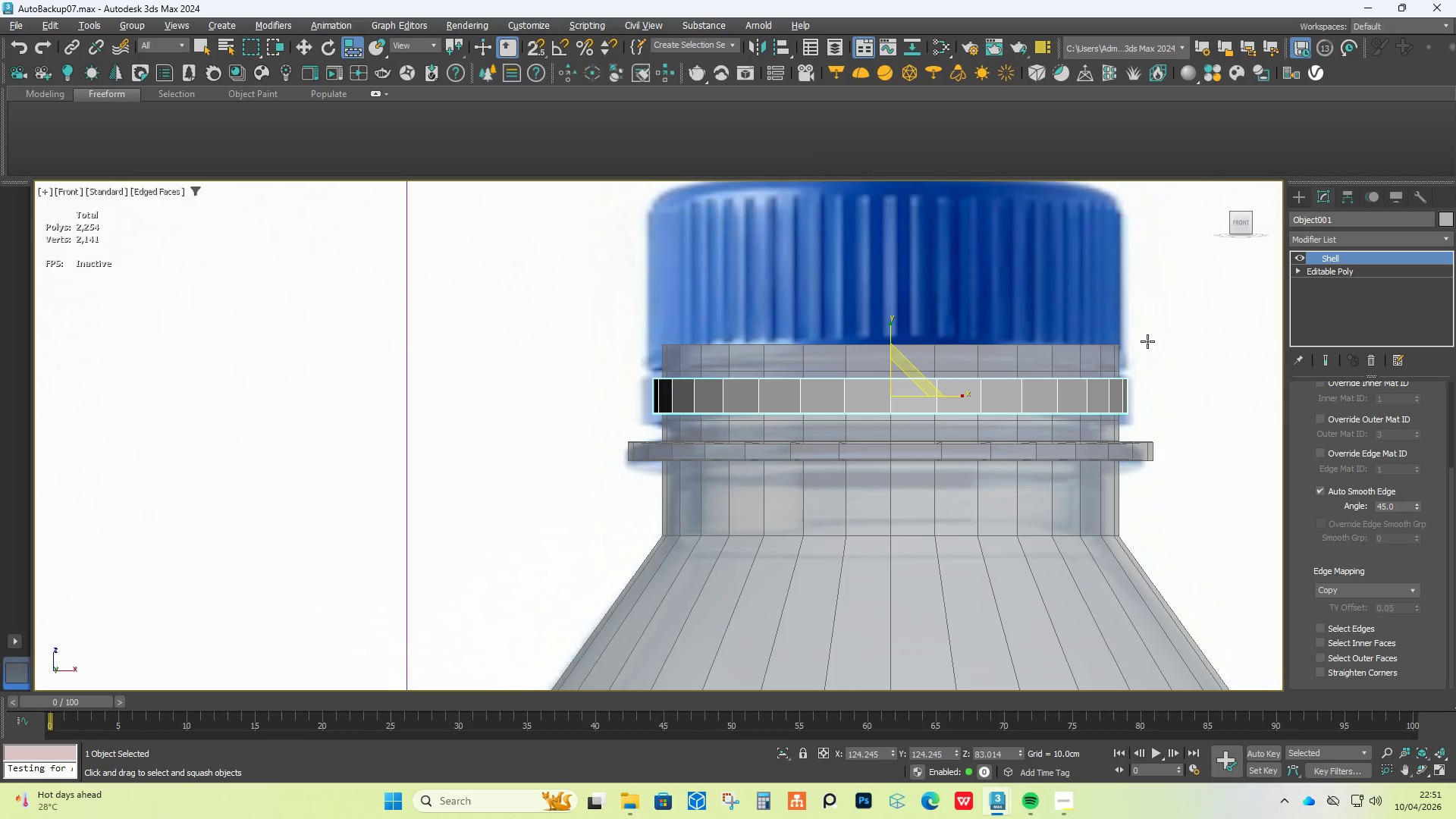 
hold_key(key=AltLeft, duration=0.7)
 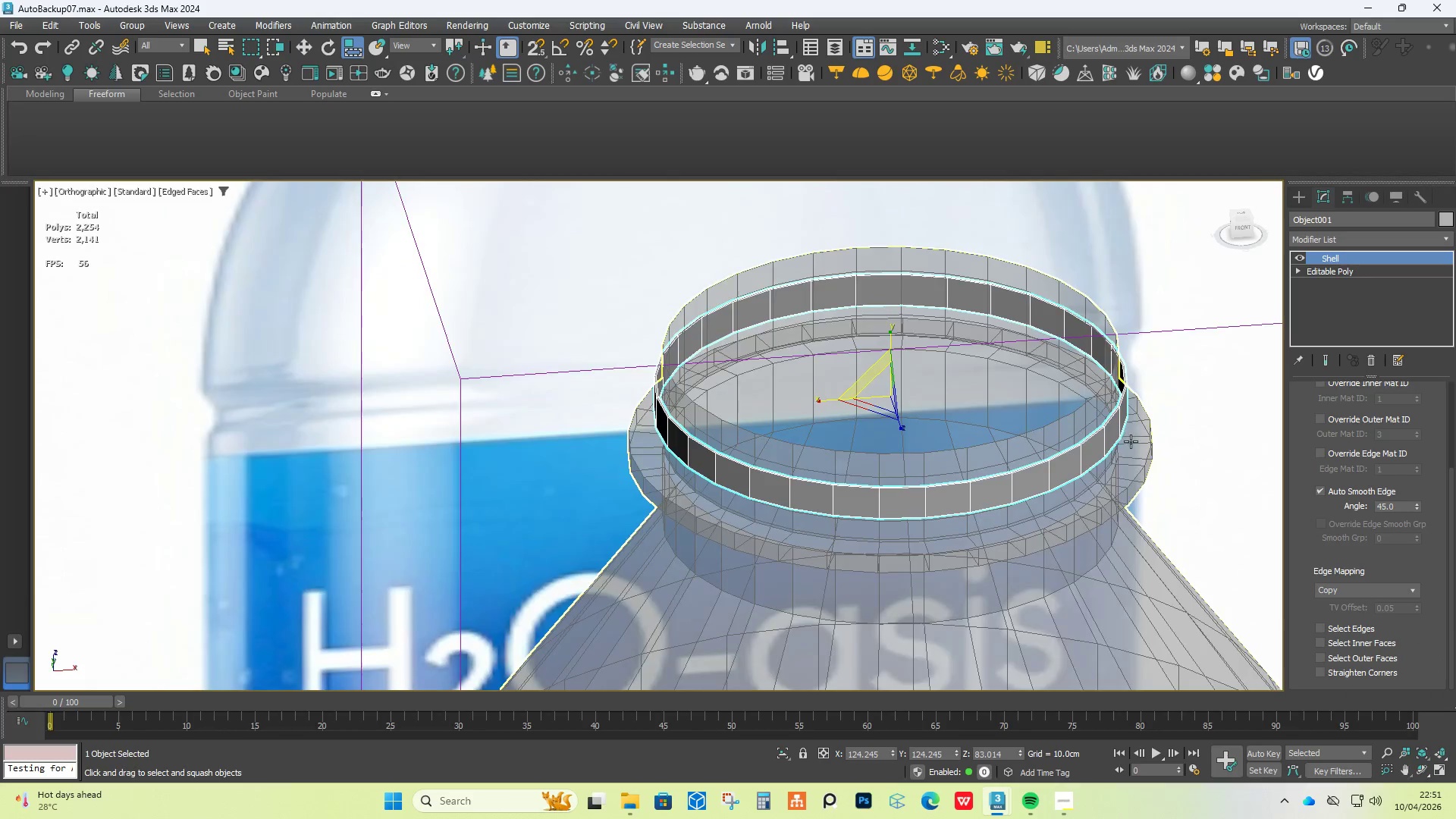 
scroll: coordinate [1399, 433], scroll_direction: up, amount: 8.0
 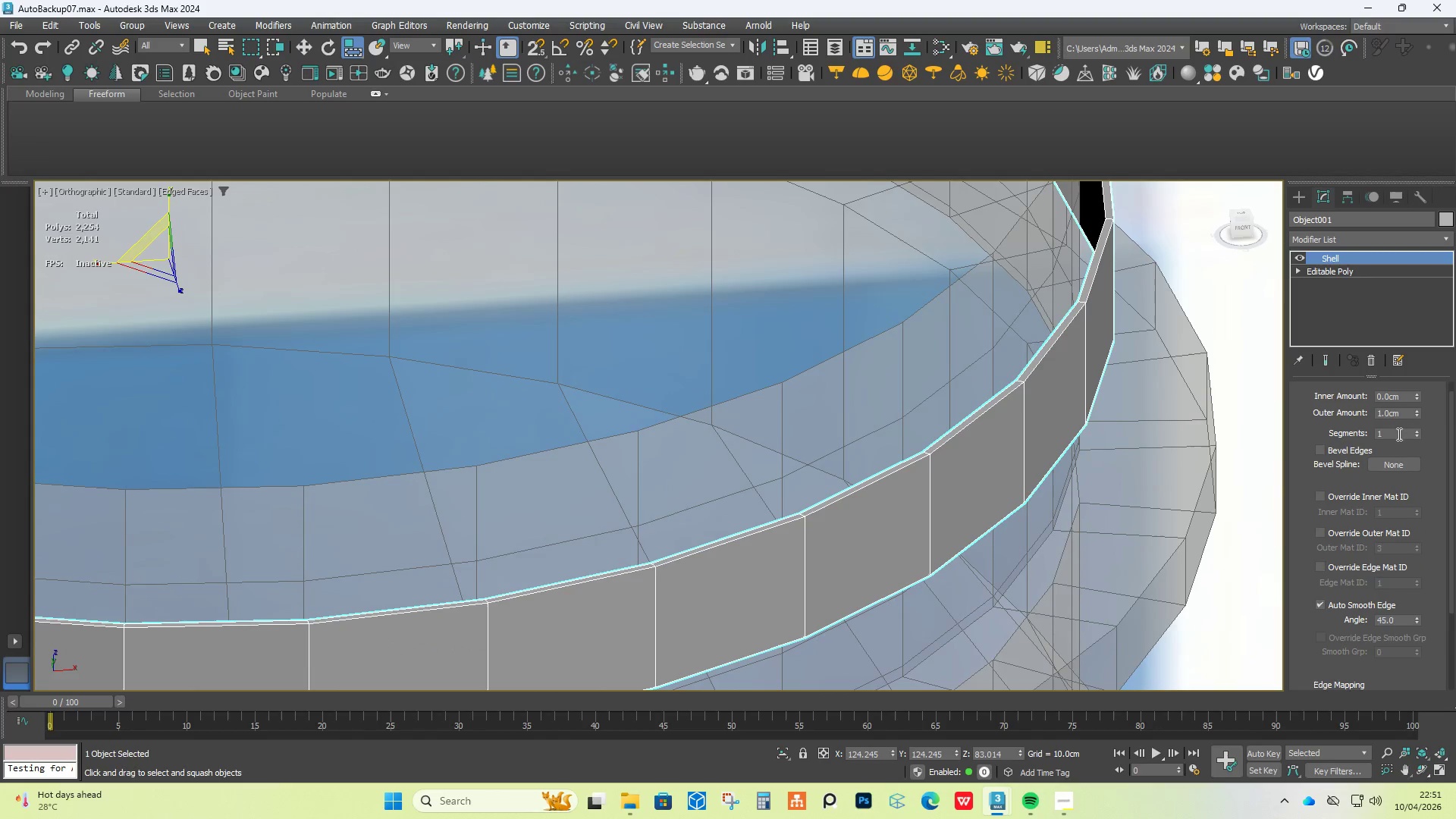 
scroll: coordinate [1021, 442], scroll_direction: down, amount: 5.0
 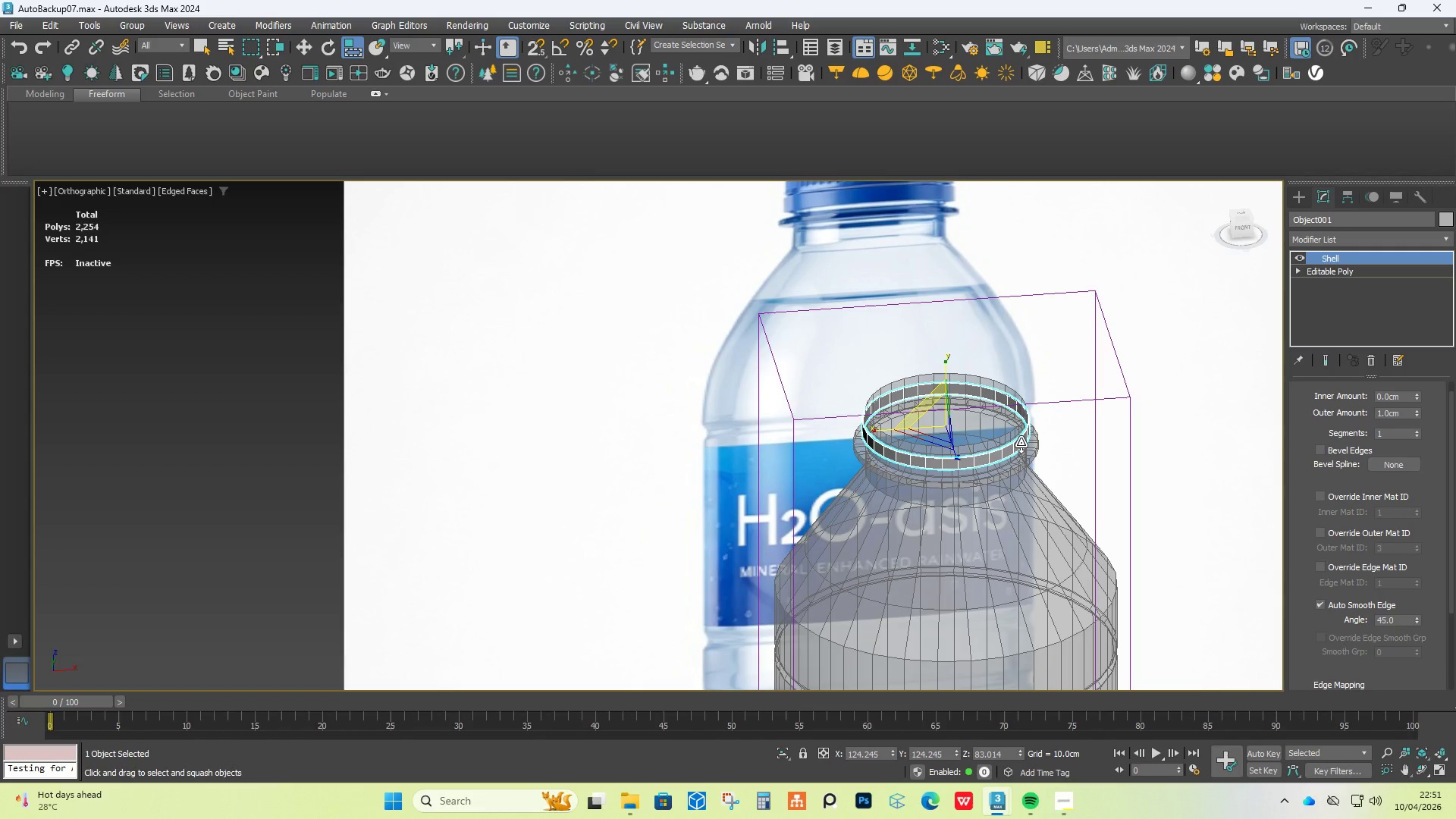 
key(Control+Z)
 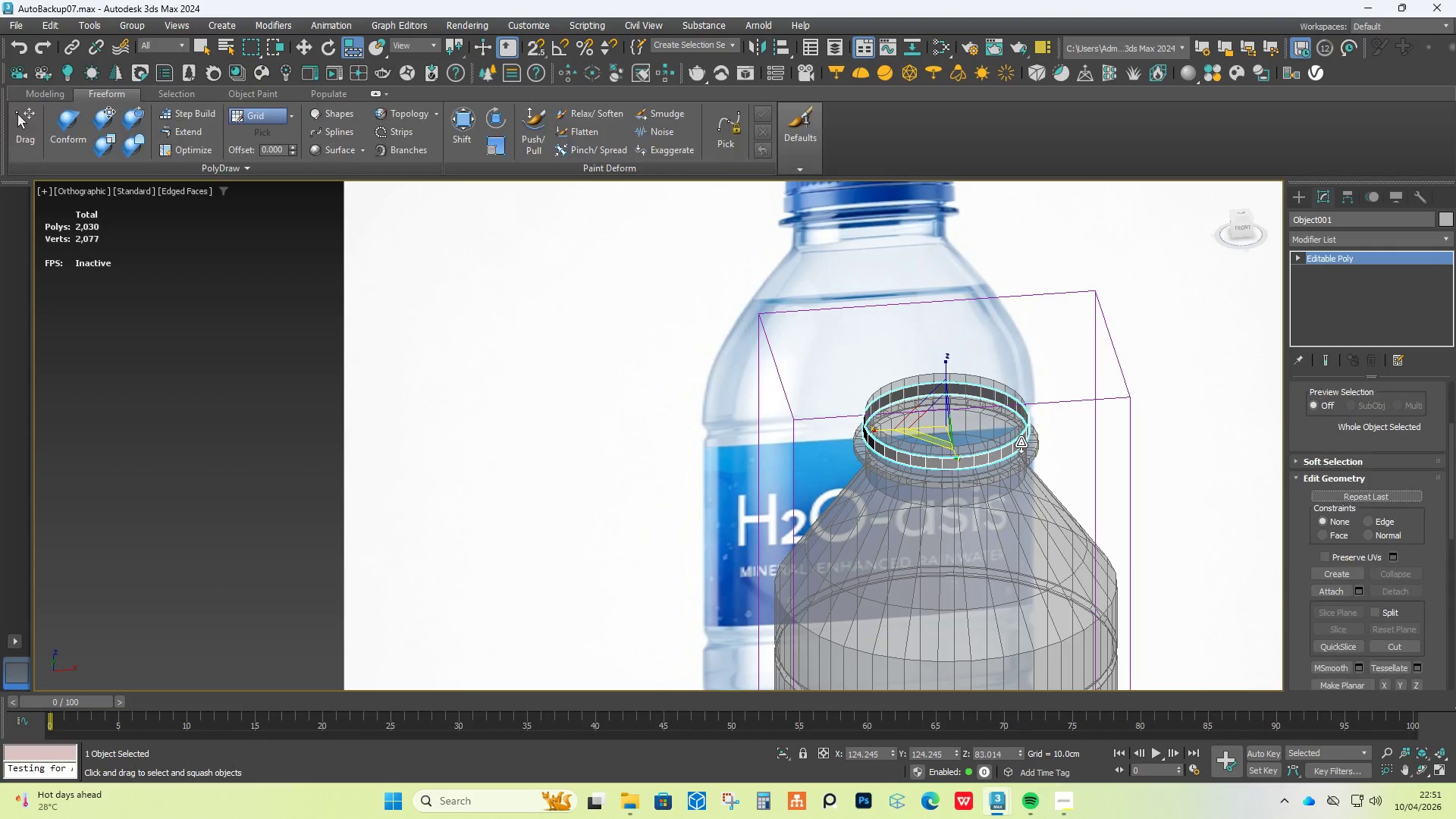 
key(Control+Z)
 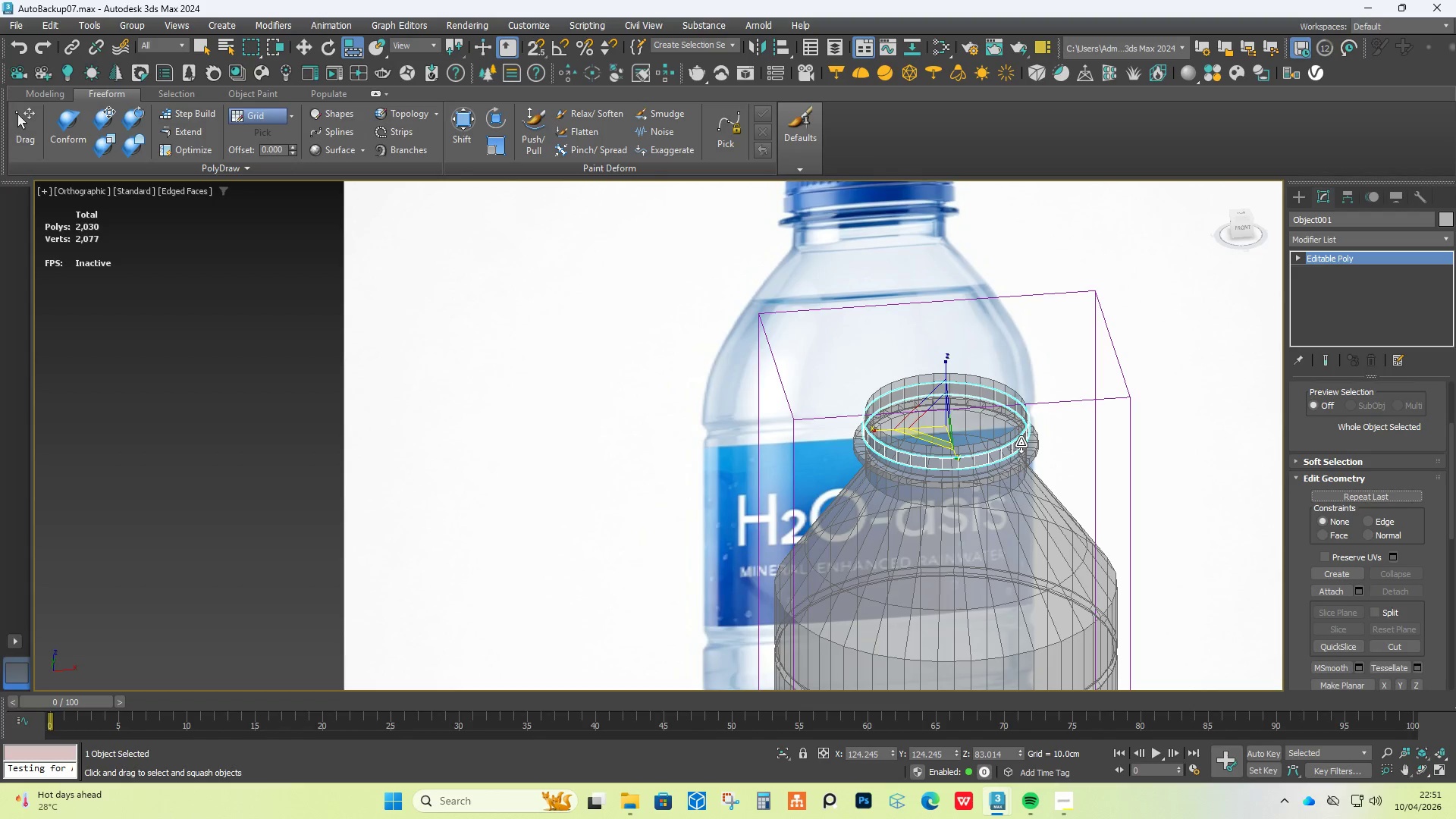 
key(Control+Z)
 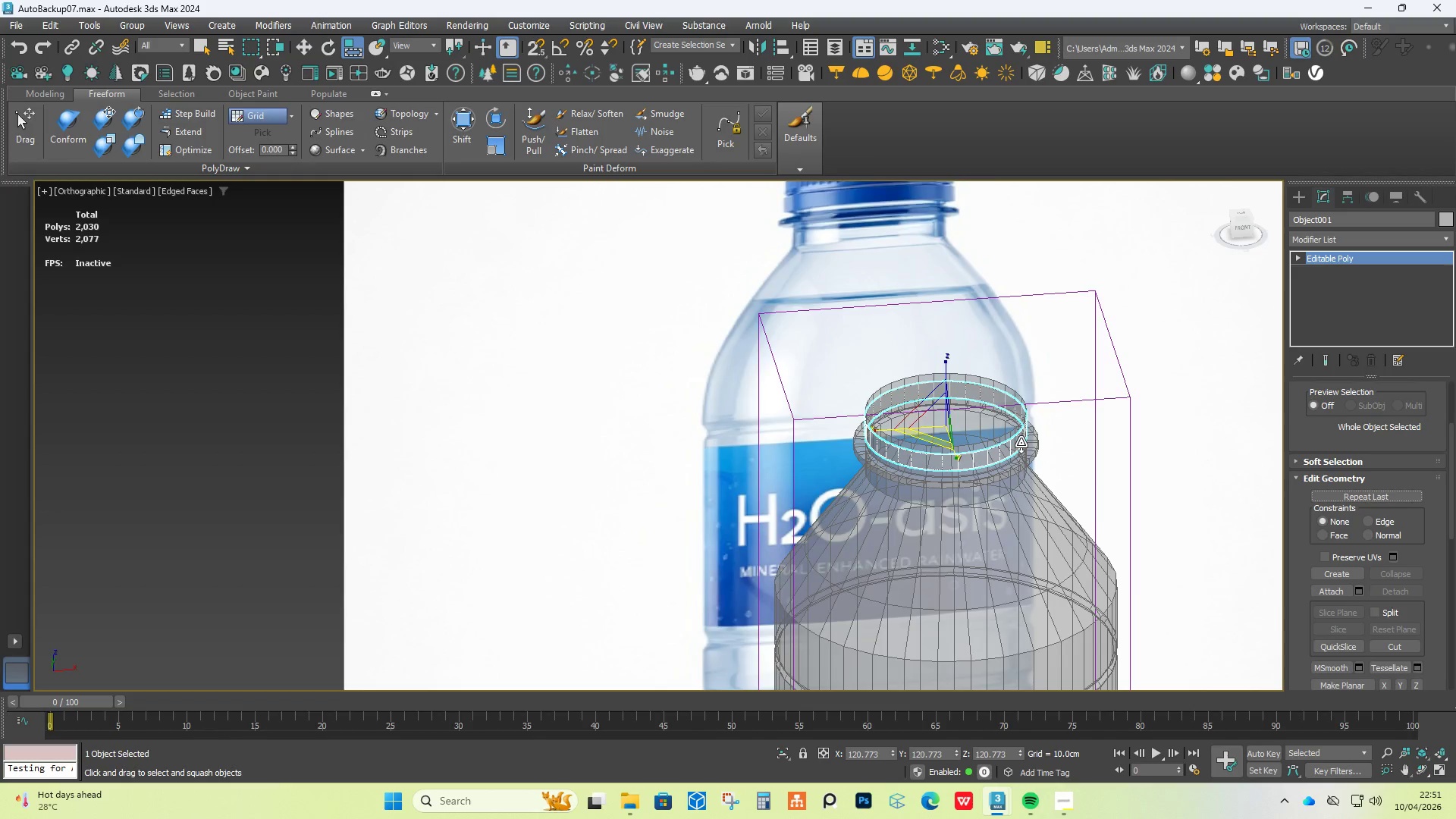 
scroll: coordinate [1021, 442], scroll_direction: up, amount: 5.0
 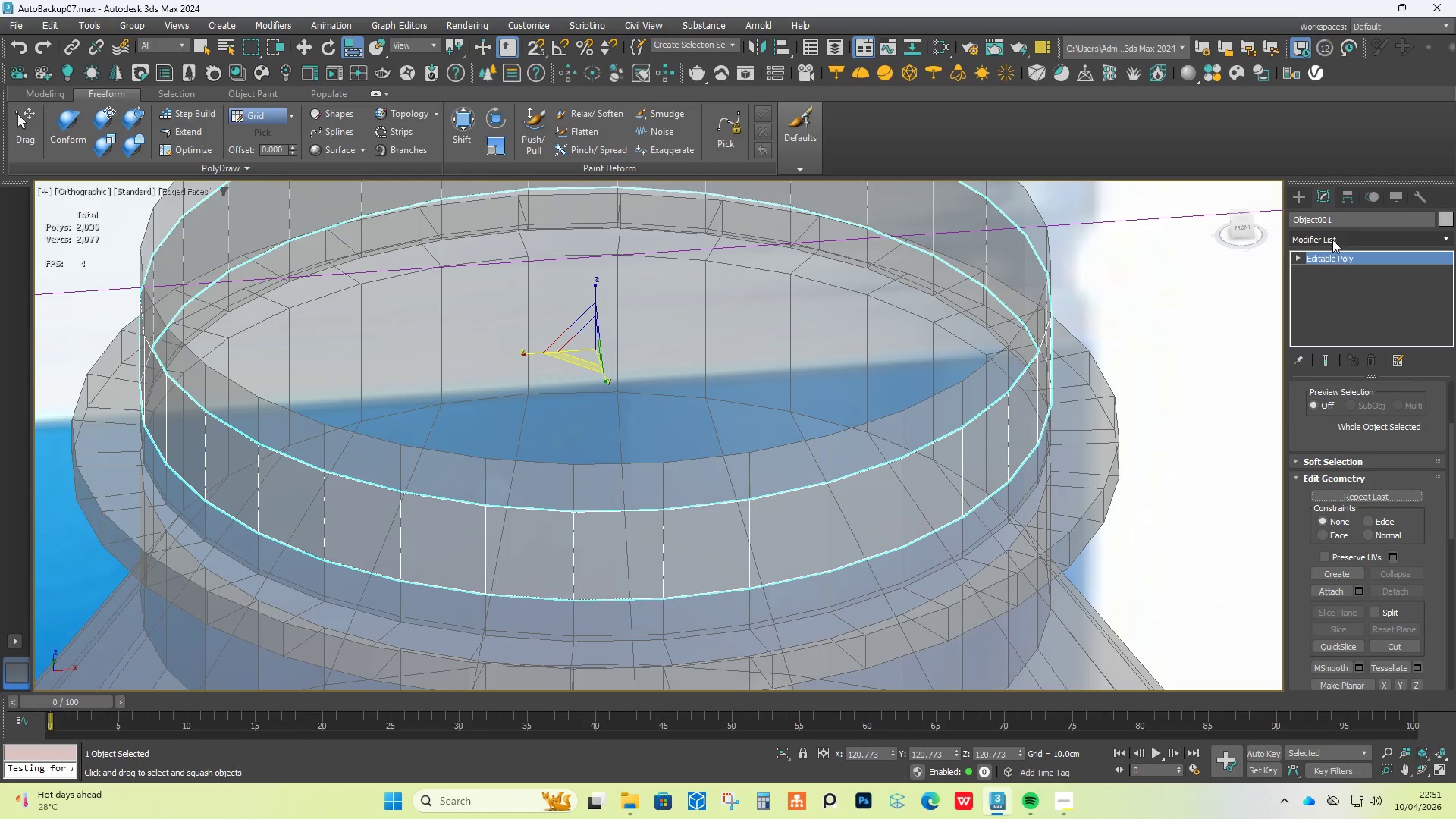 
left_click([1338, 237])
 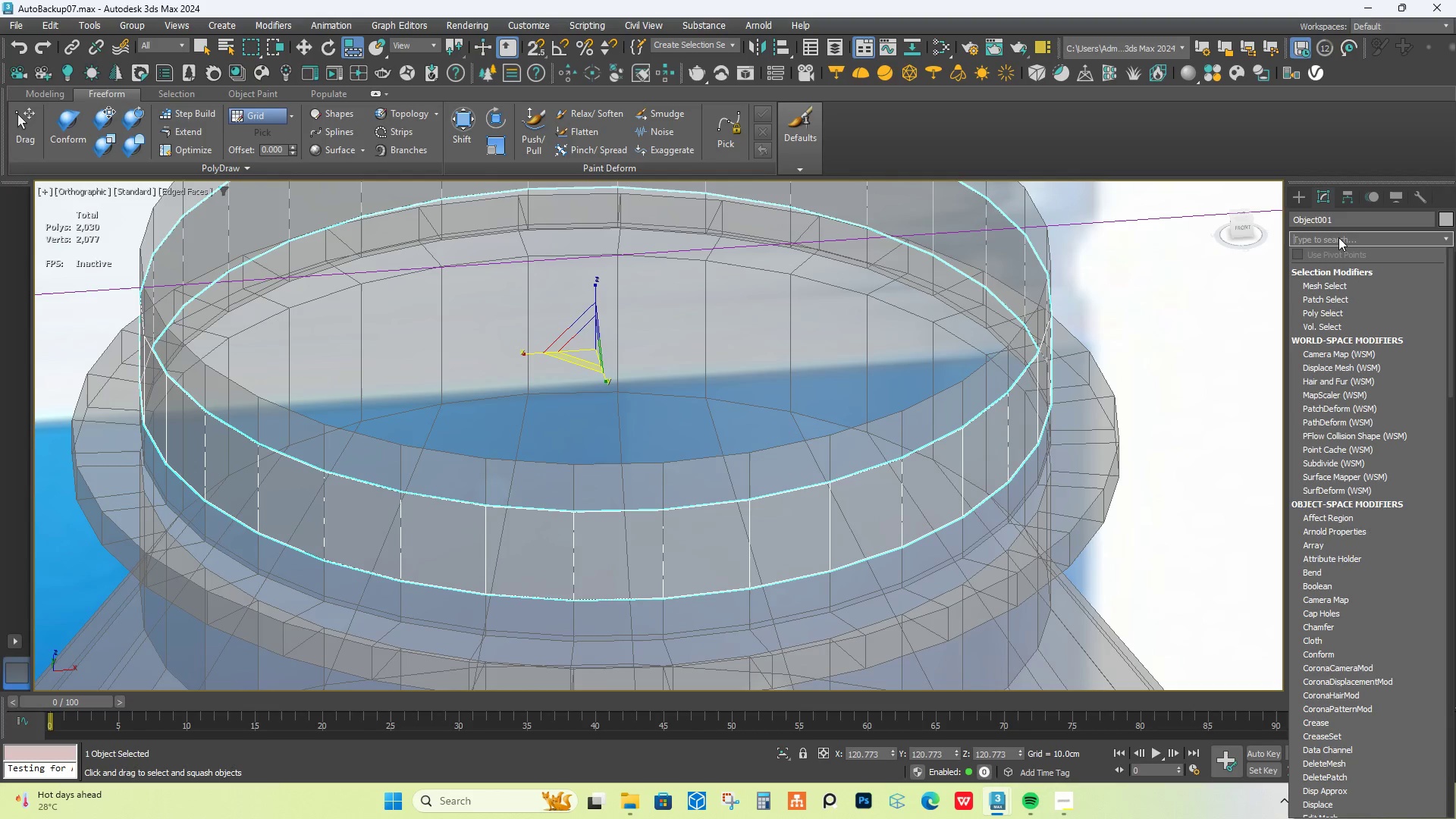 
type(sh)
 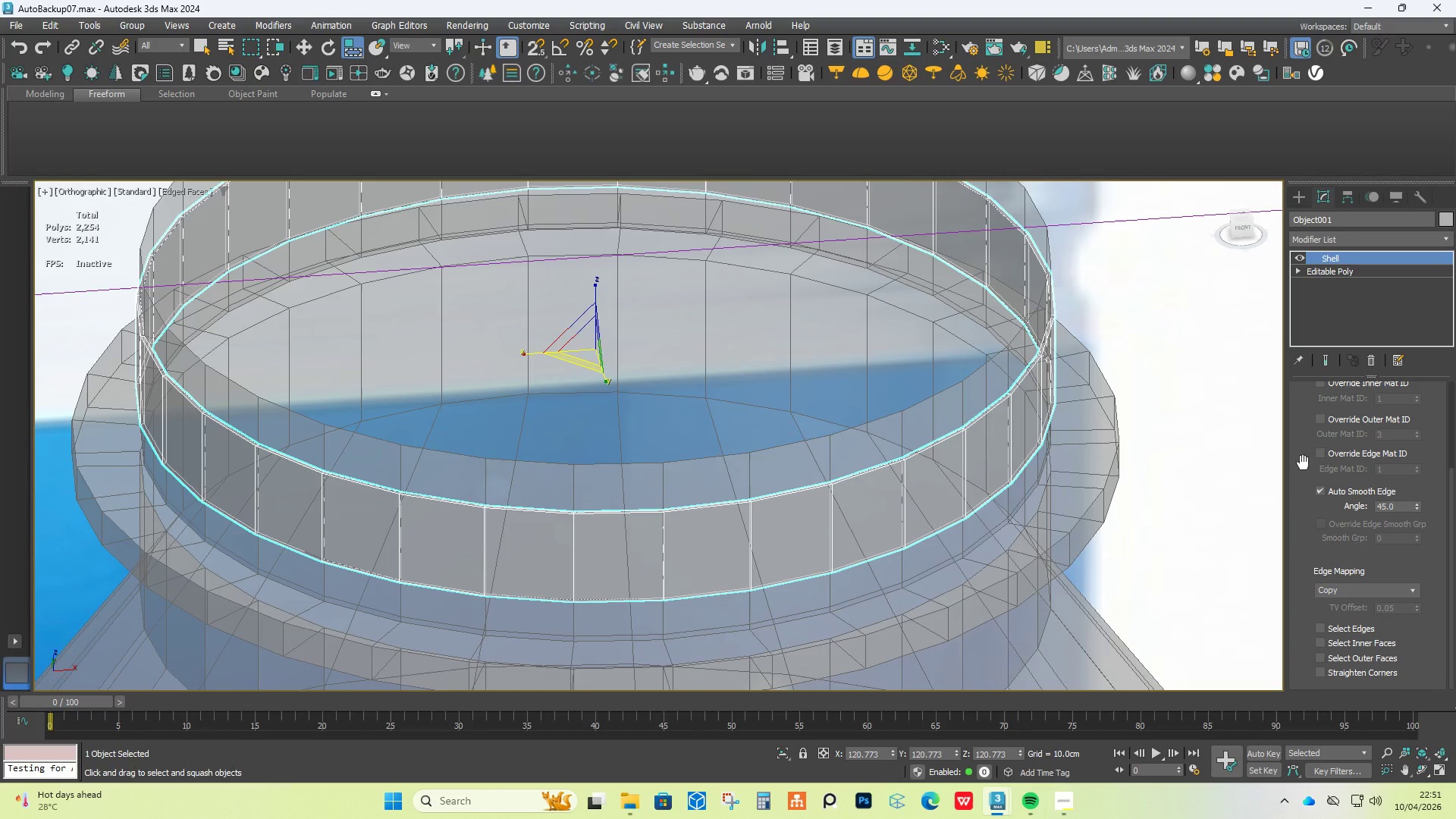 
scroll: coordinate [1439, 439], scroll_direction: up, amount: 20.0
 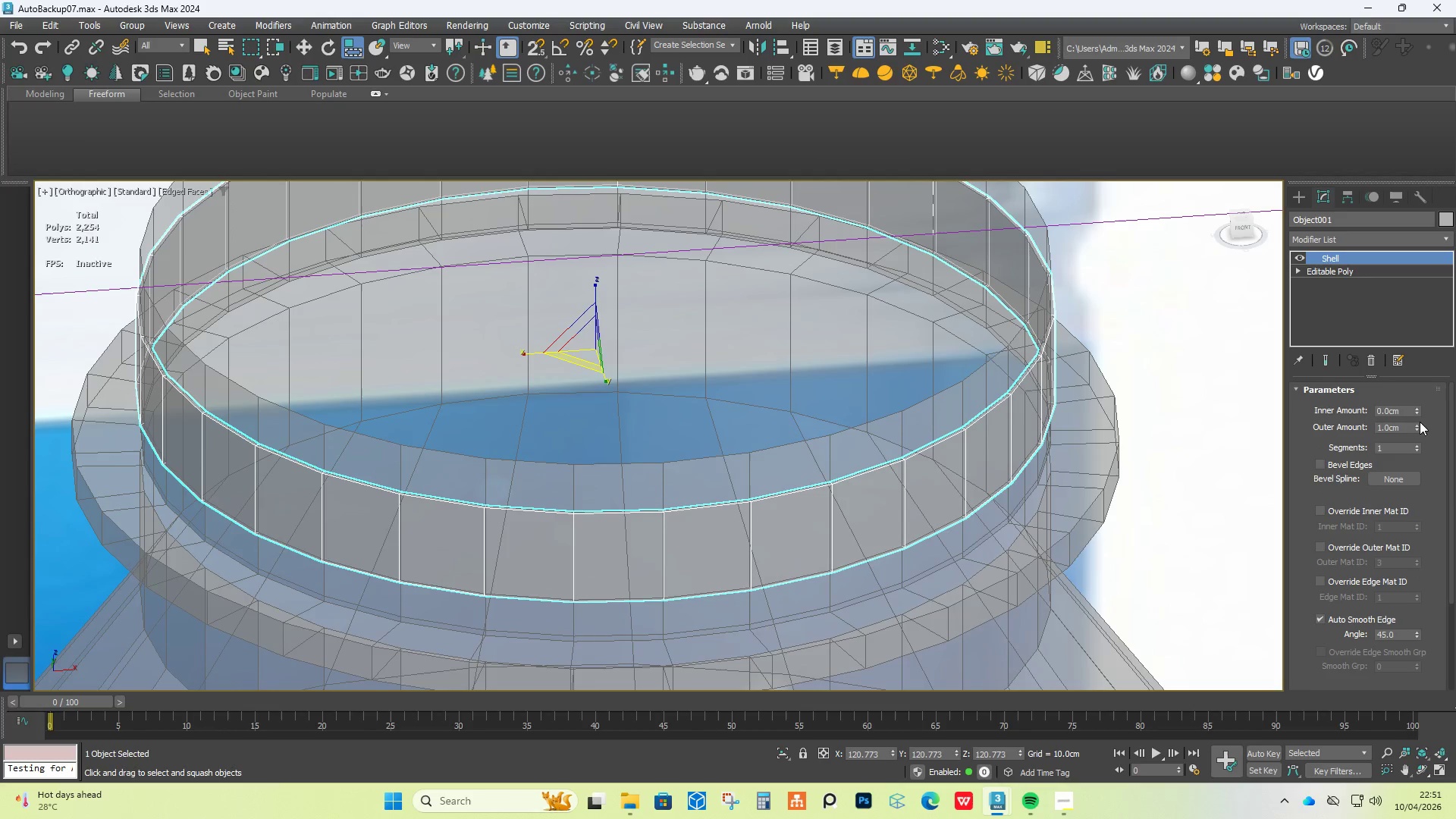 
left_click_drag(start_coordinate=[1417, 422], to_coordinate=[1416, 300])
 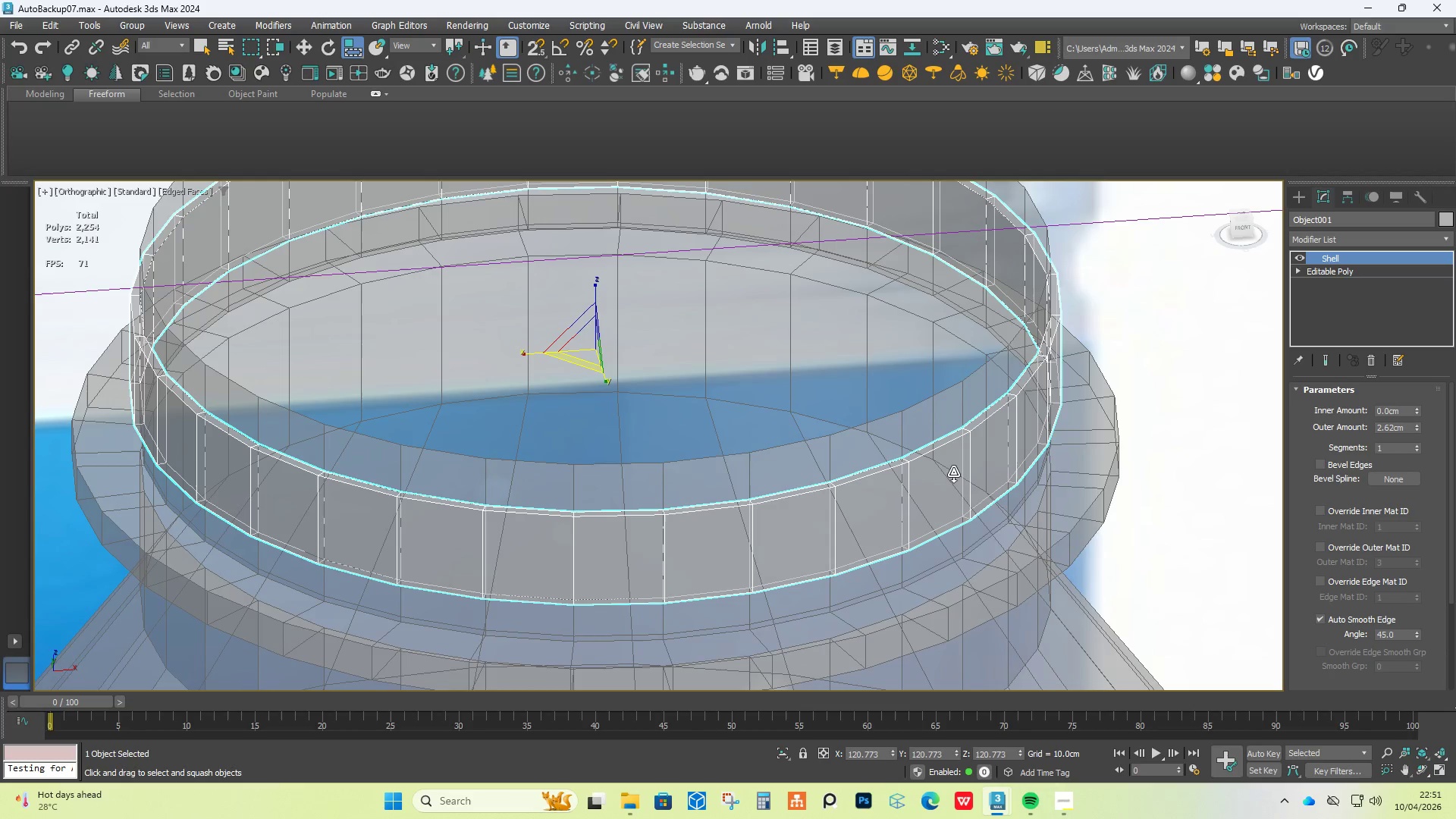 
key(Alt+X)
 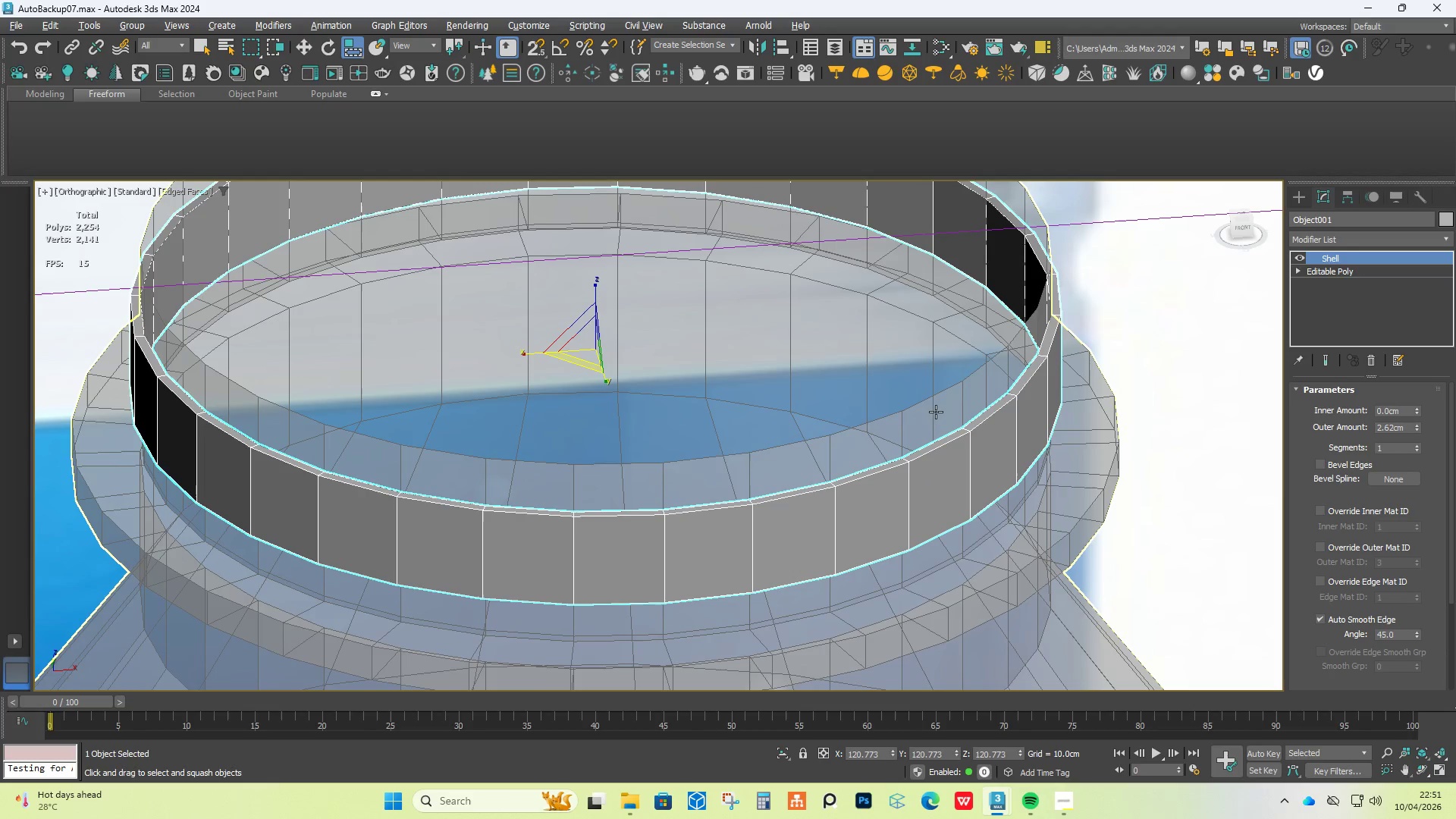 
hold_key(key=AltLeft, duration=1.23)
 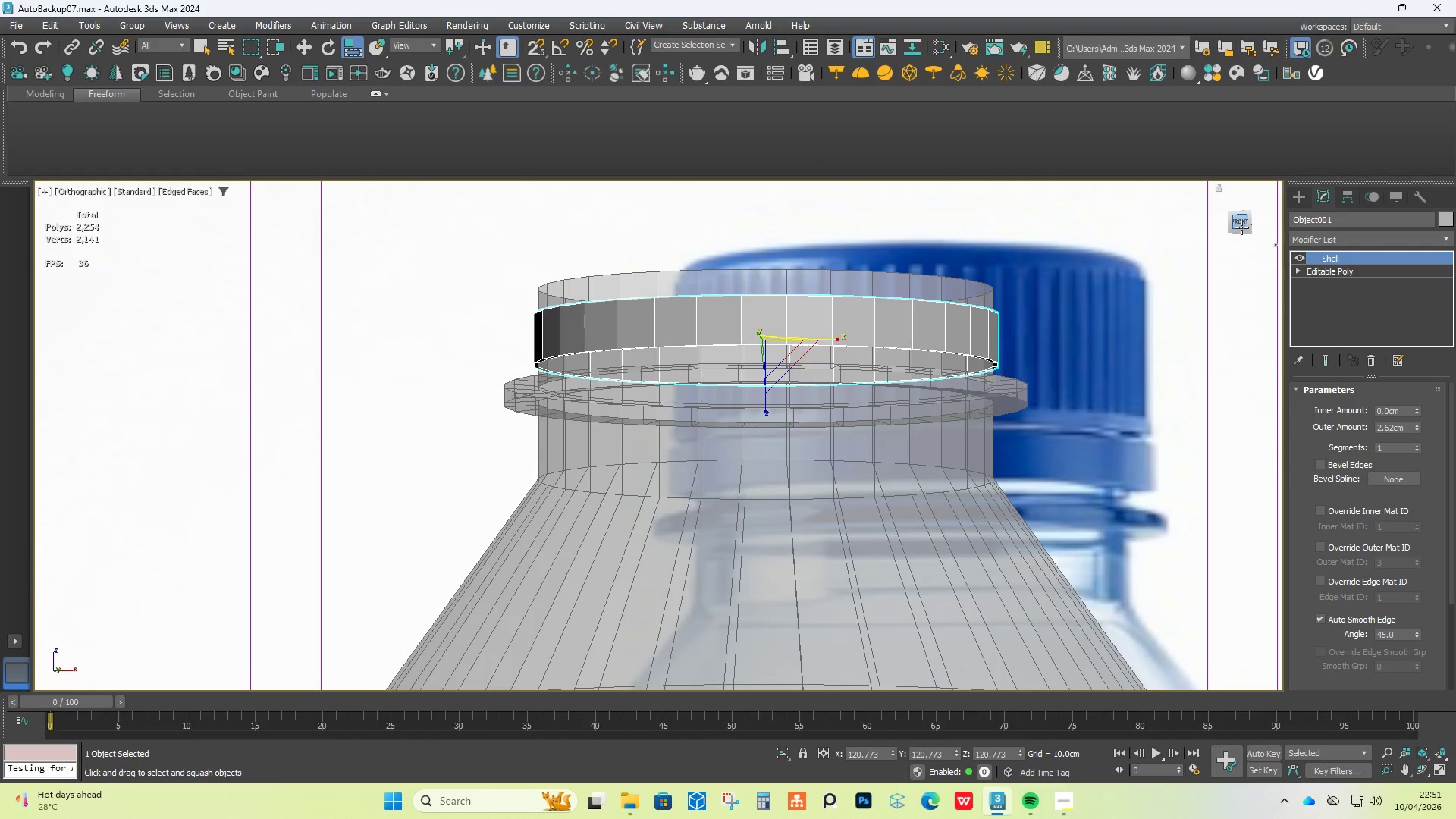 
scroll: coordinate [936, 332], scroll_direction: down, amount: 2.0
 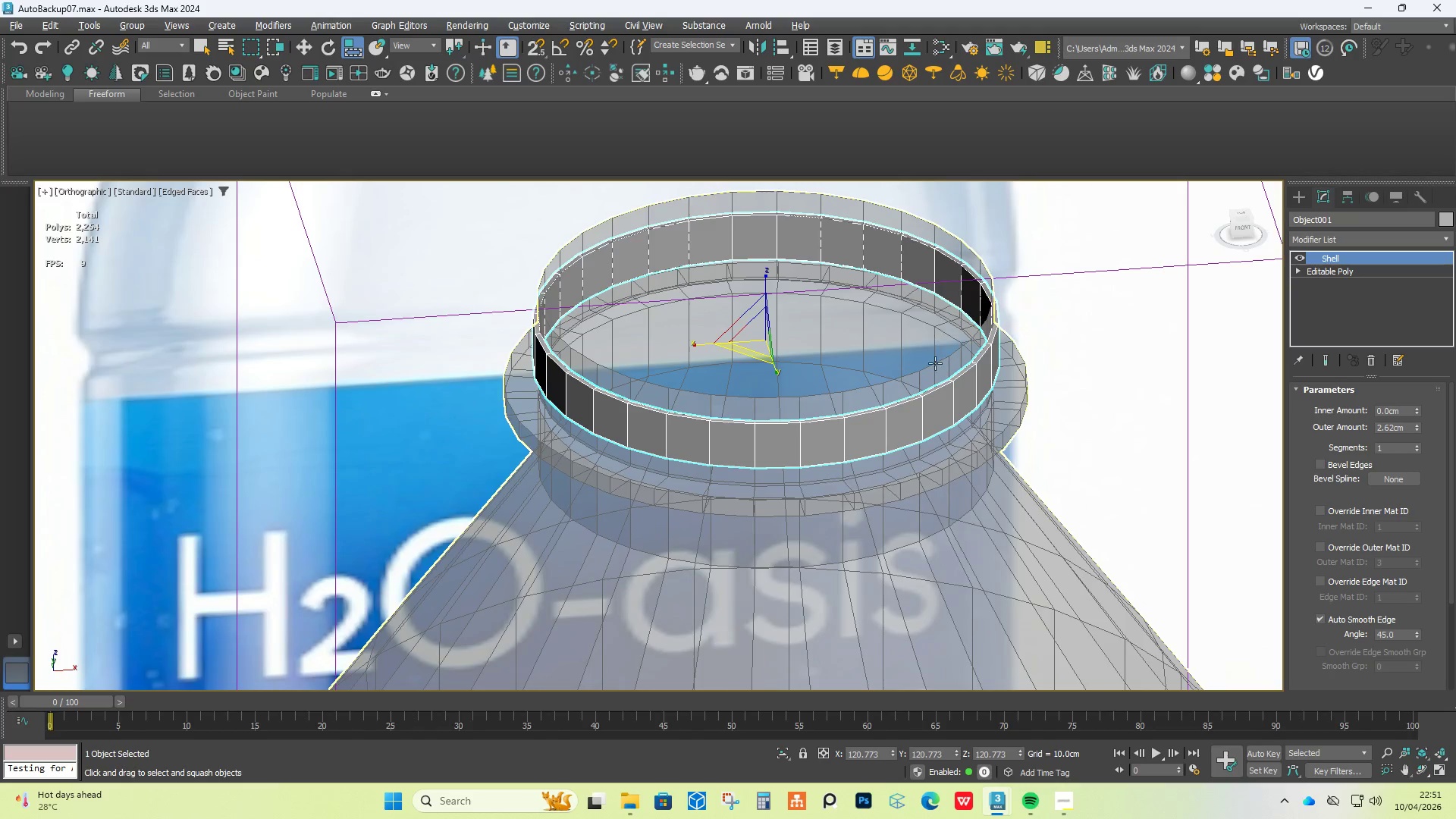 
left_click([1241, 222])
 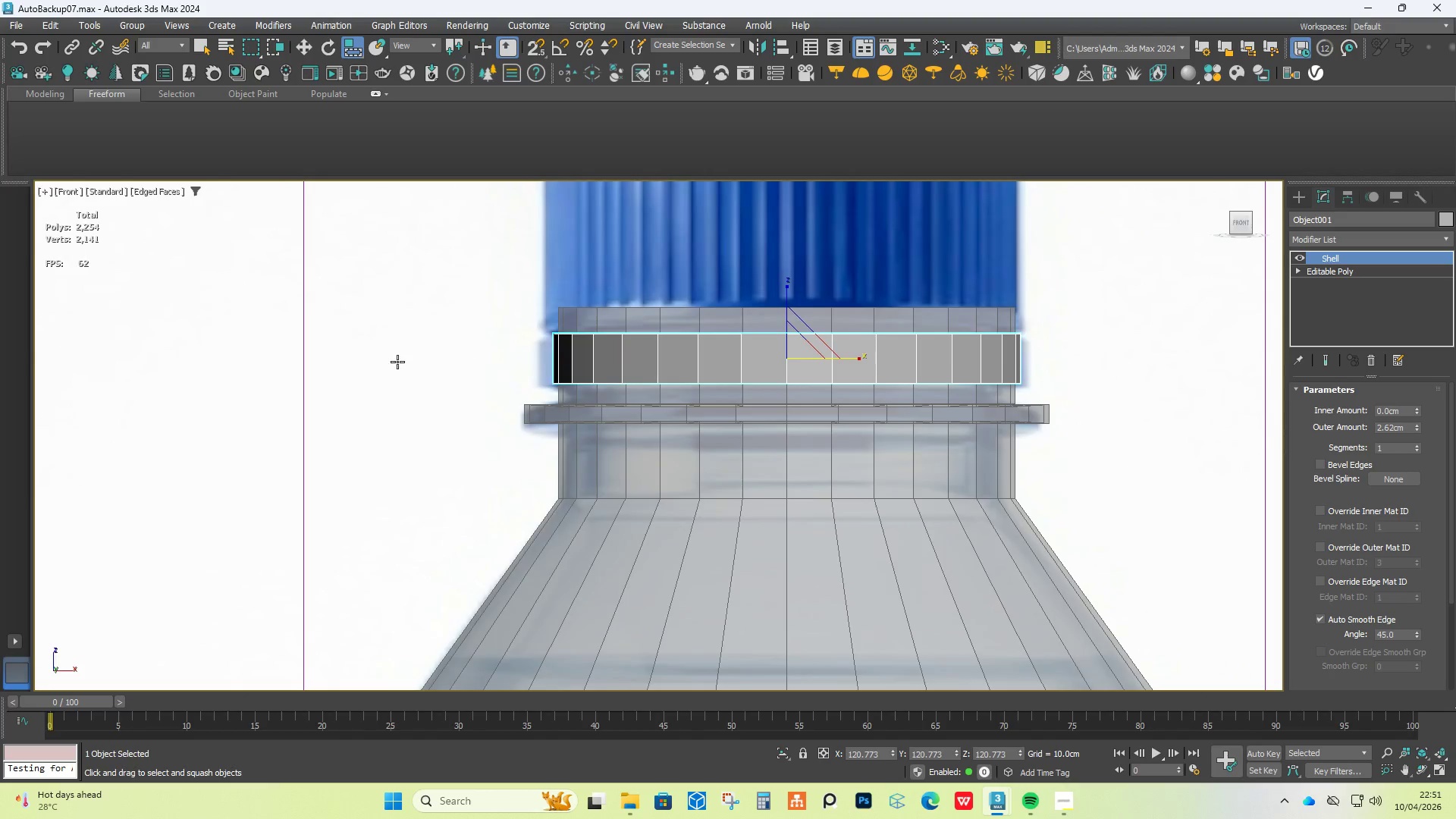 
scroll: coordinate [607, 366], scroll_direction: up, amount: 4.0
 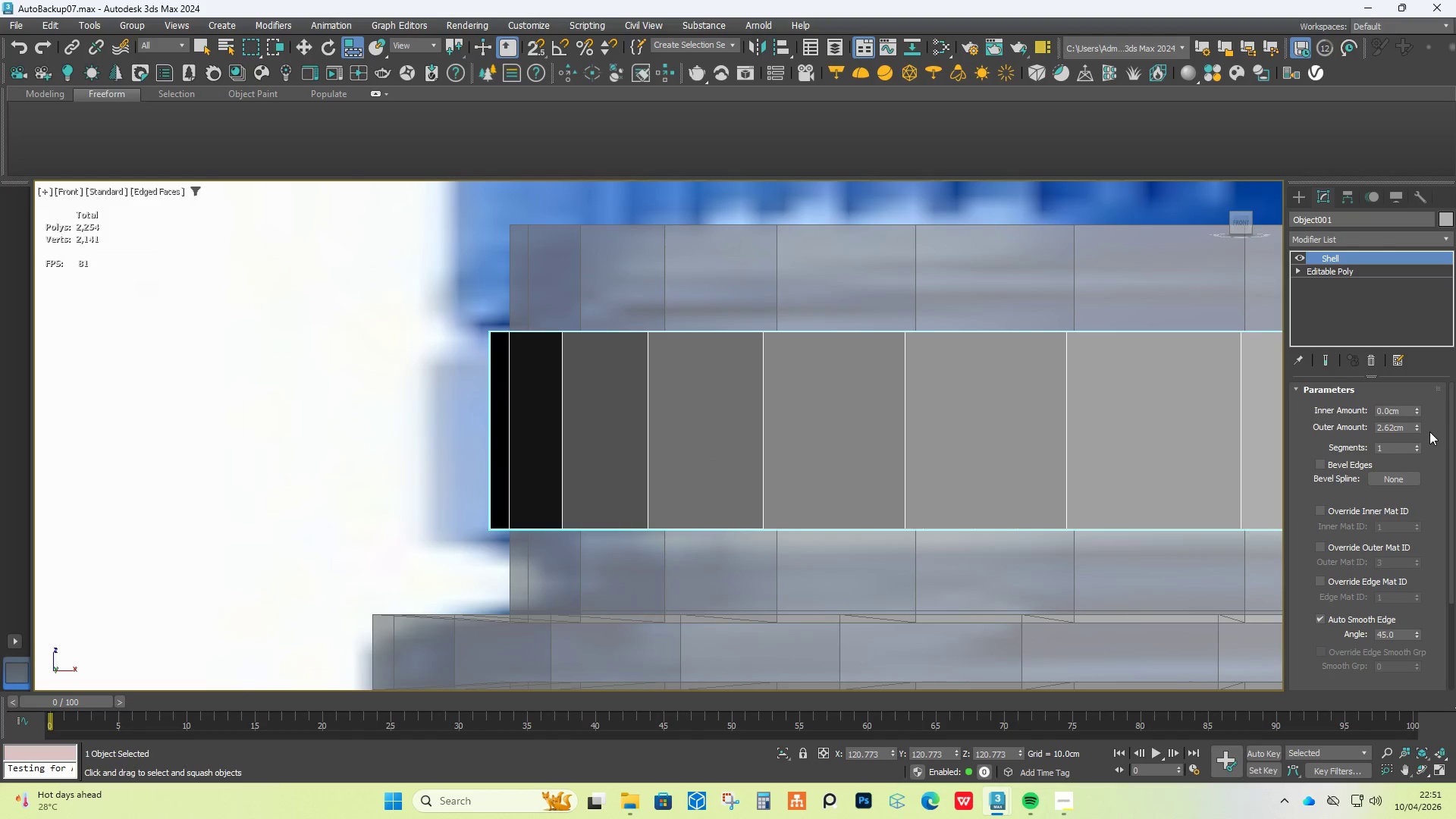 
left_click_drag(start_coordinate=[1416, 426], to_coordinate=[1382, 279])
 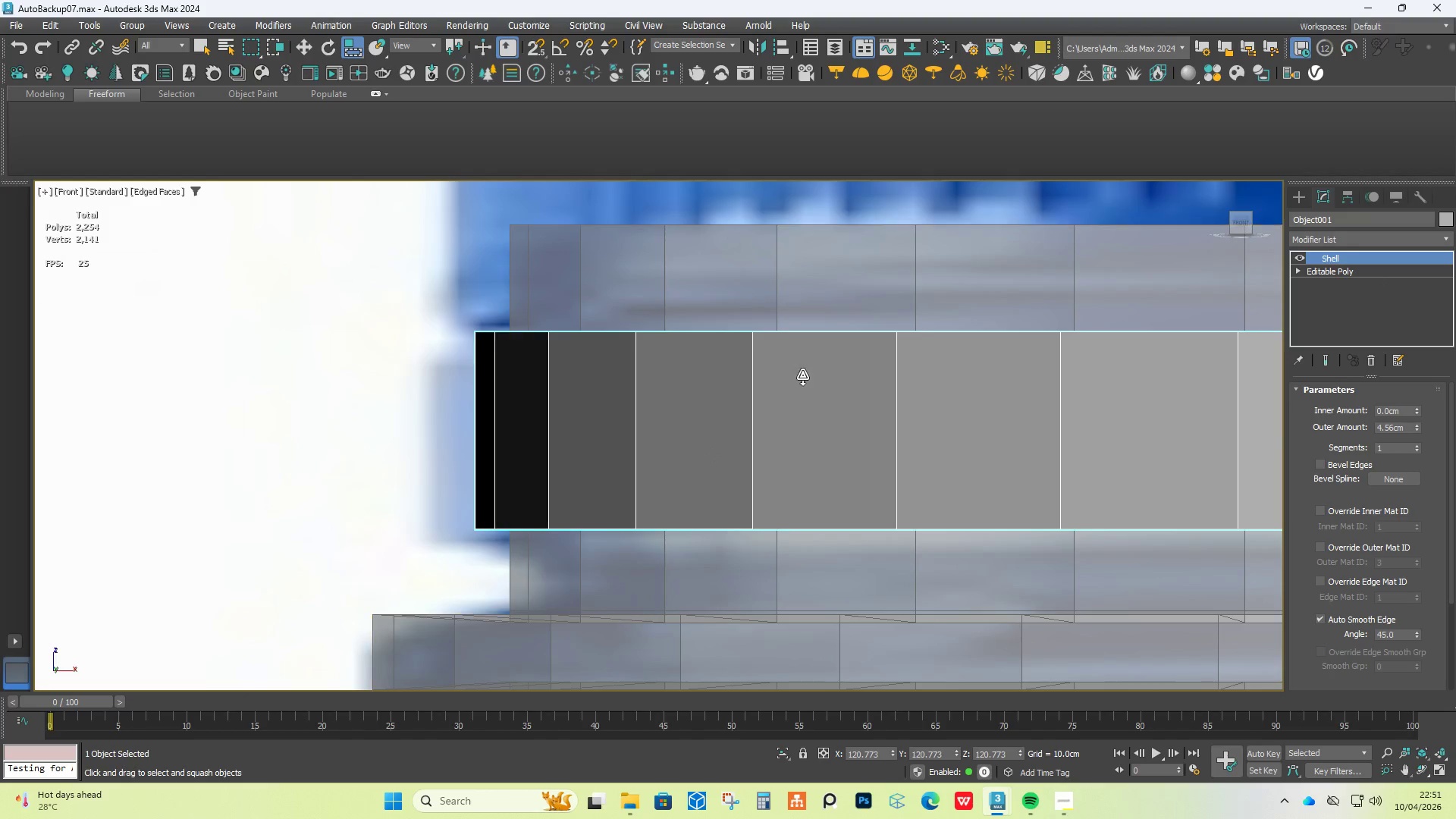 
hold_key(key=AltLeft, duration=0.73)
 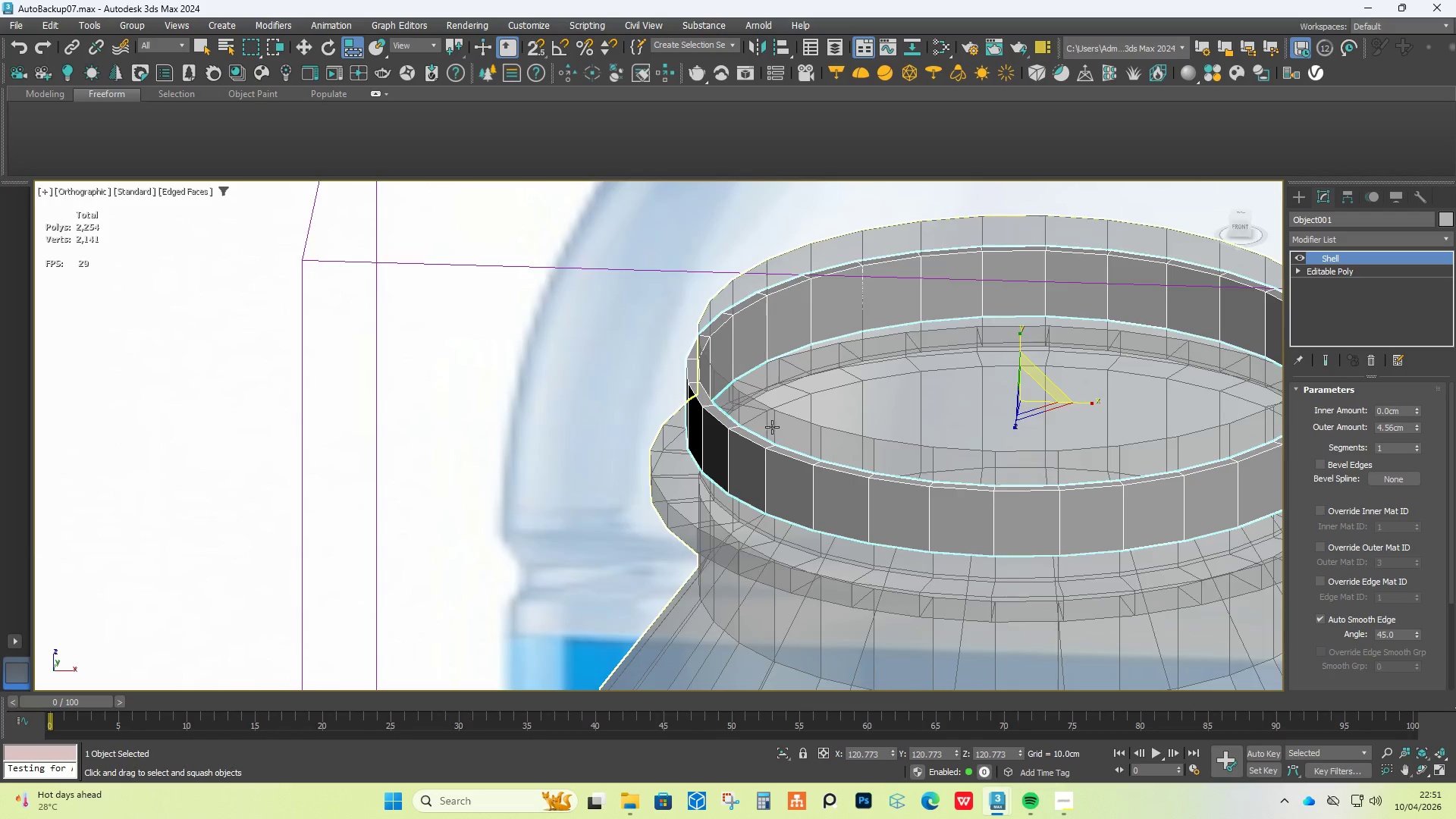 
scroll: coordinate [799, 386], scroll_direction: down, amount: 3.0
 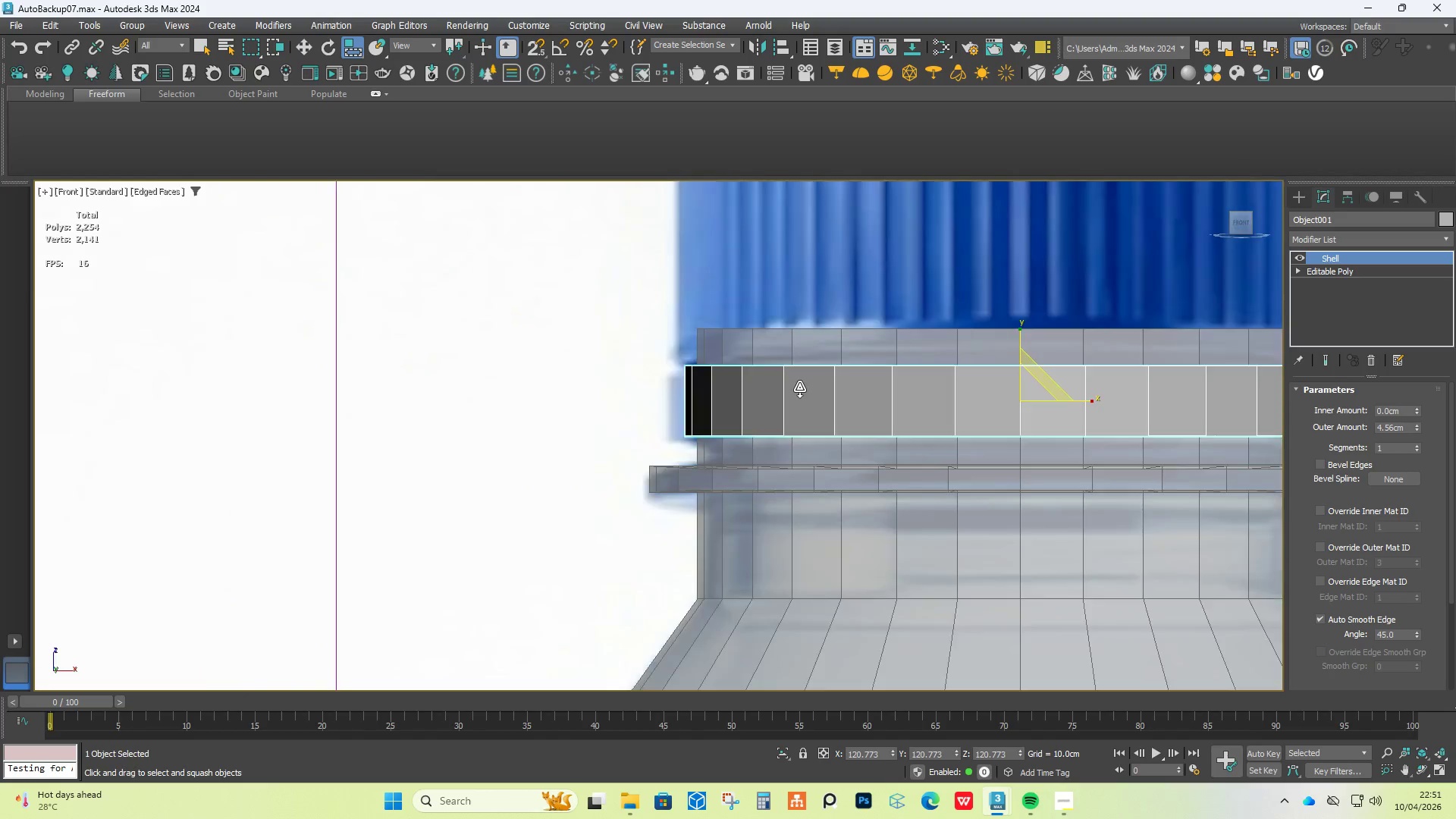 
scroll: coordinate [772, 427], scroll_direction: up, amount: 1.0
 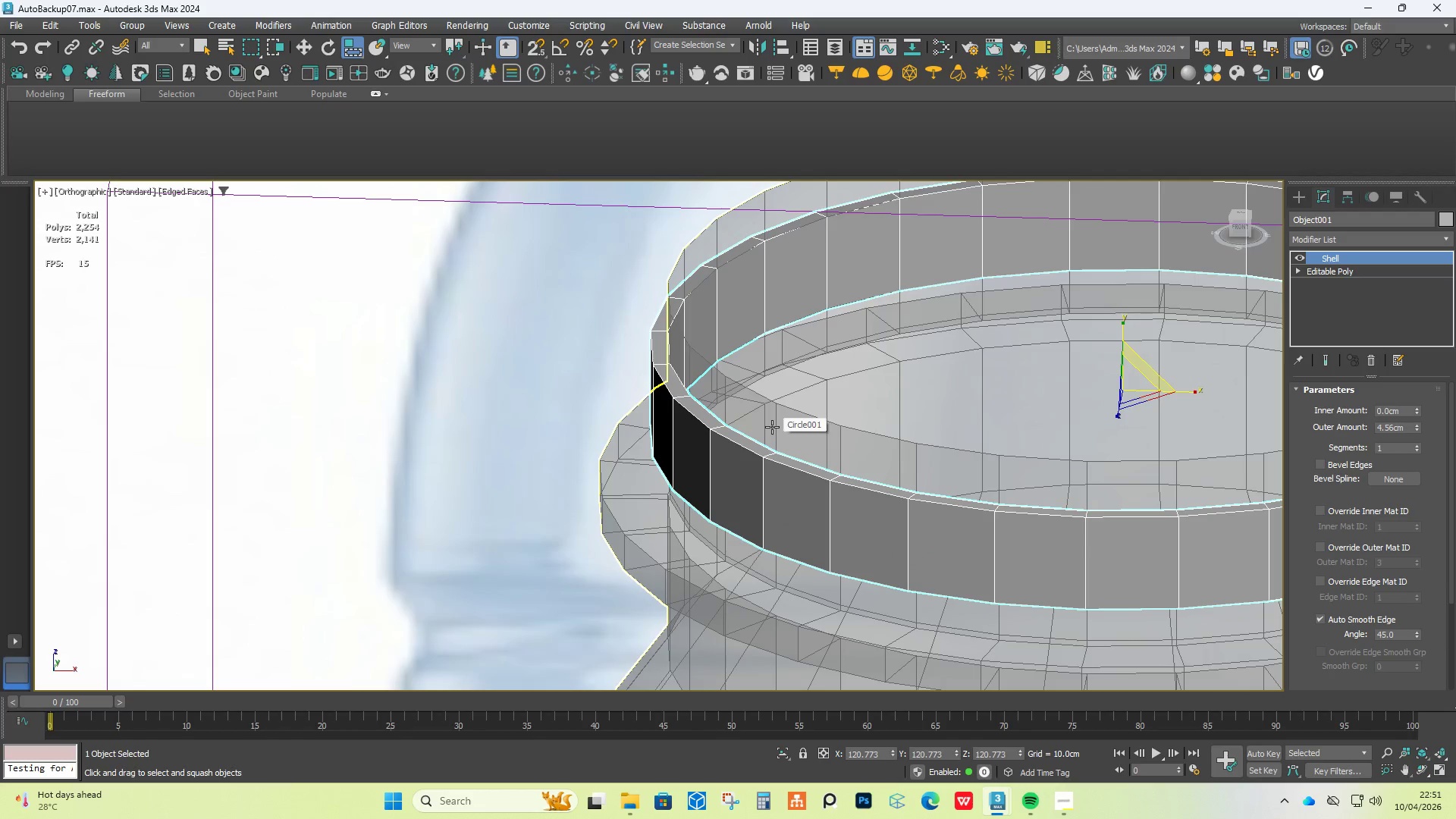 
hold_key(key=AltLeft, duration=0.47)
 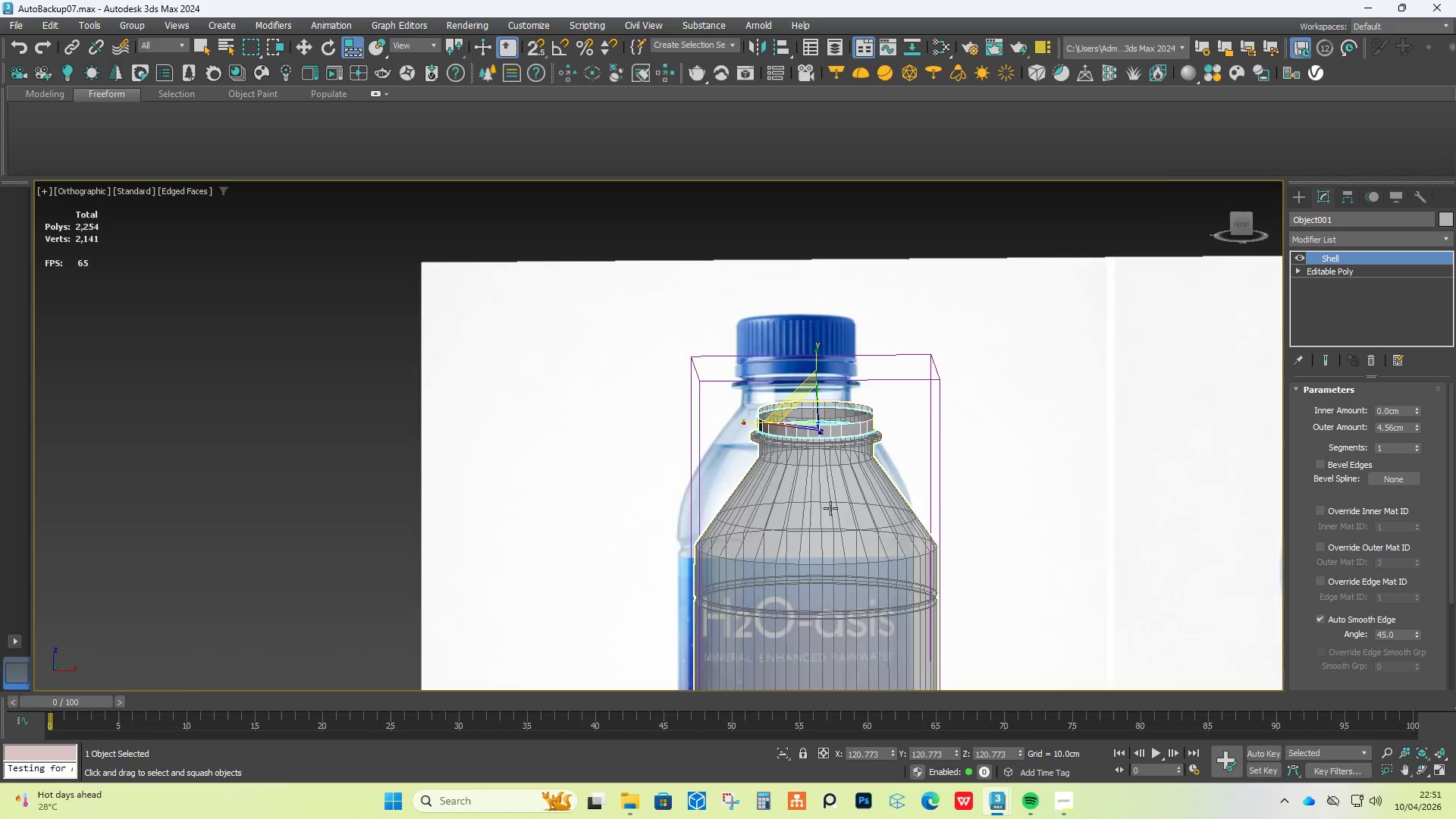 
scroll: coordinate [830, 508], scroll_direction: down, amount: 9.0
 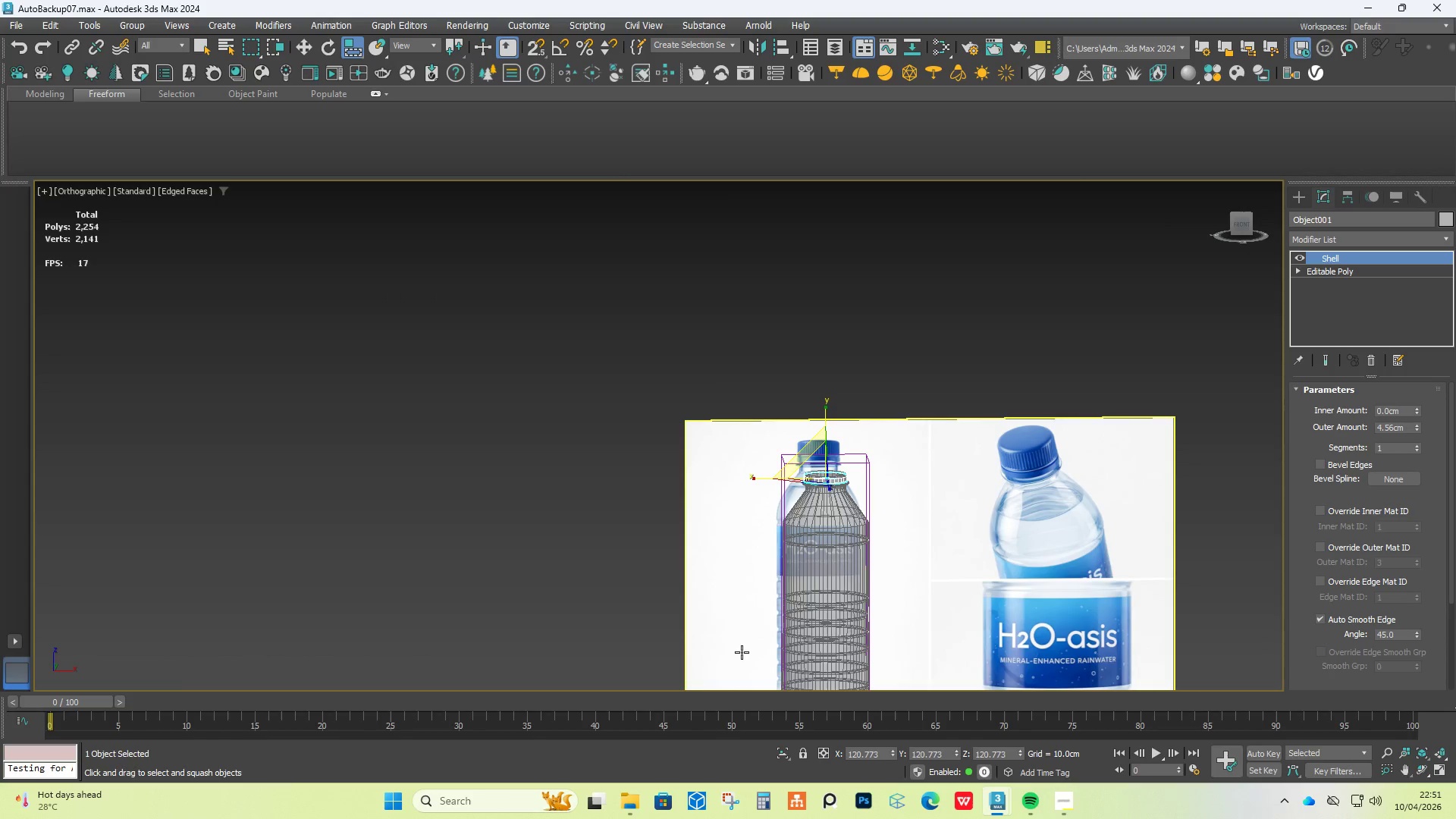 
hold_key(key=AltLeft, duration=1.12)
 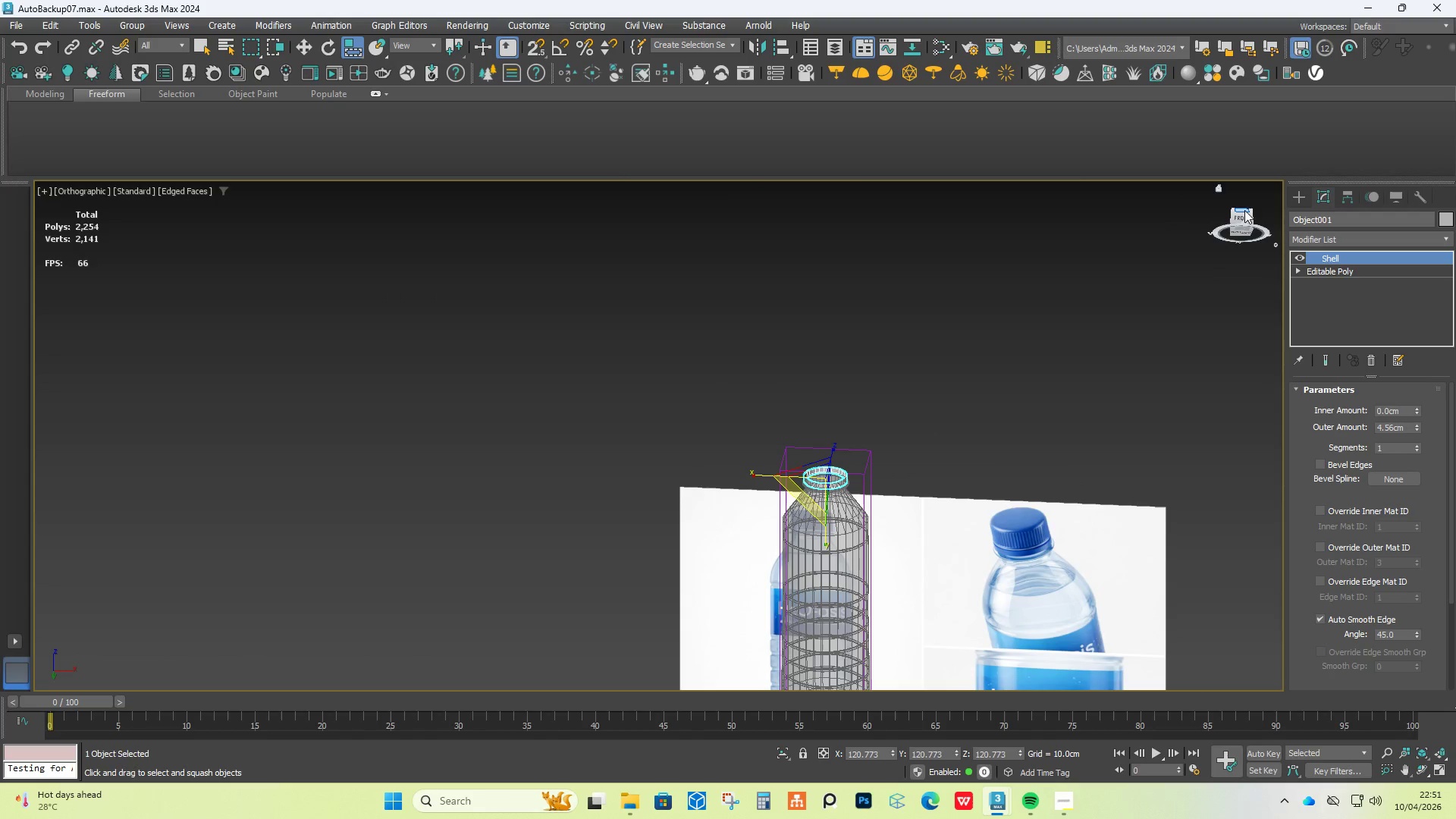 
left_click([1243, 215])
 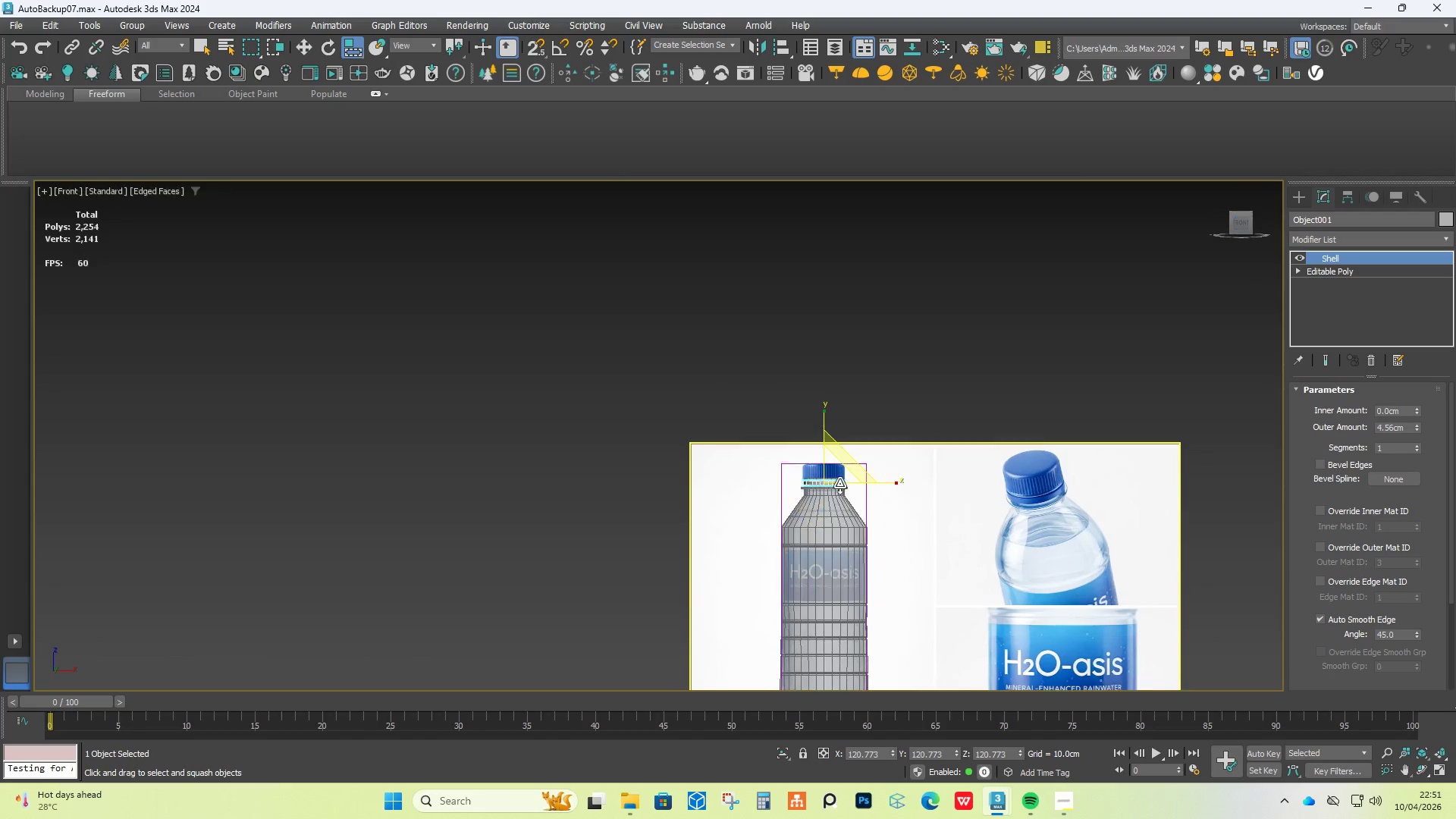 
scroll: coordinate [804, 510], scroll_direction: up, amount: 5.0
 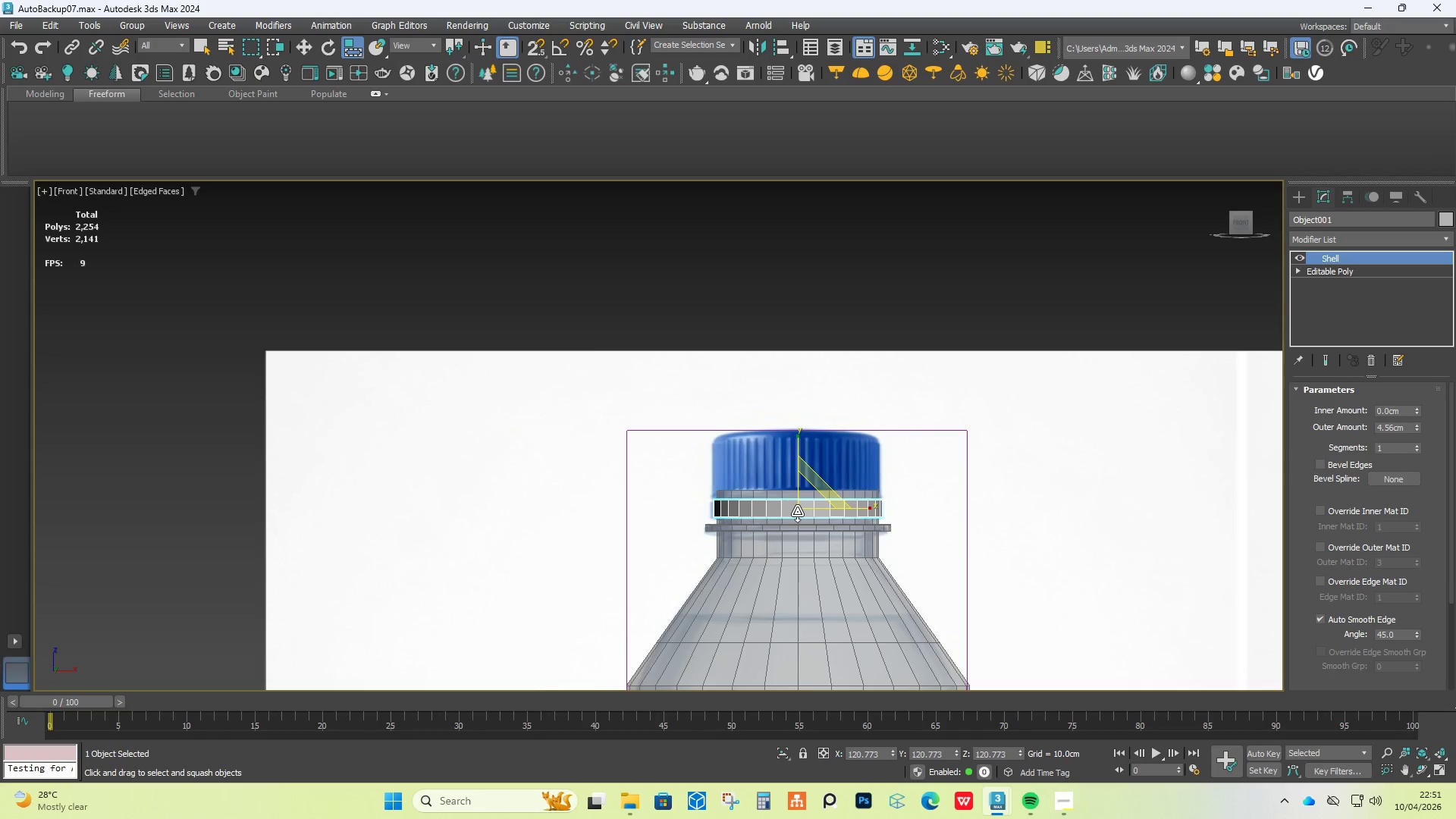 
scroll: coordinate [848, 755], scroll_direction: down, amount: 2.0
 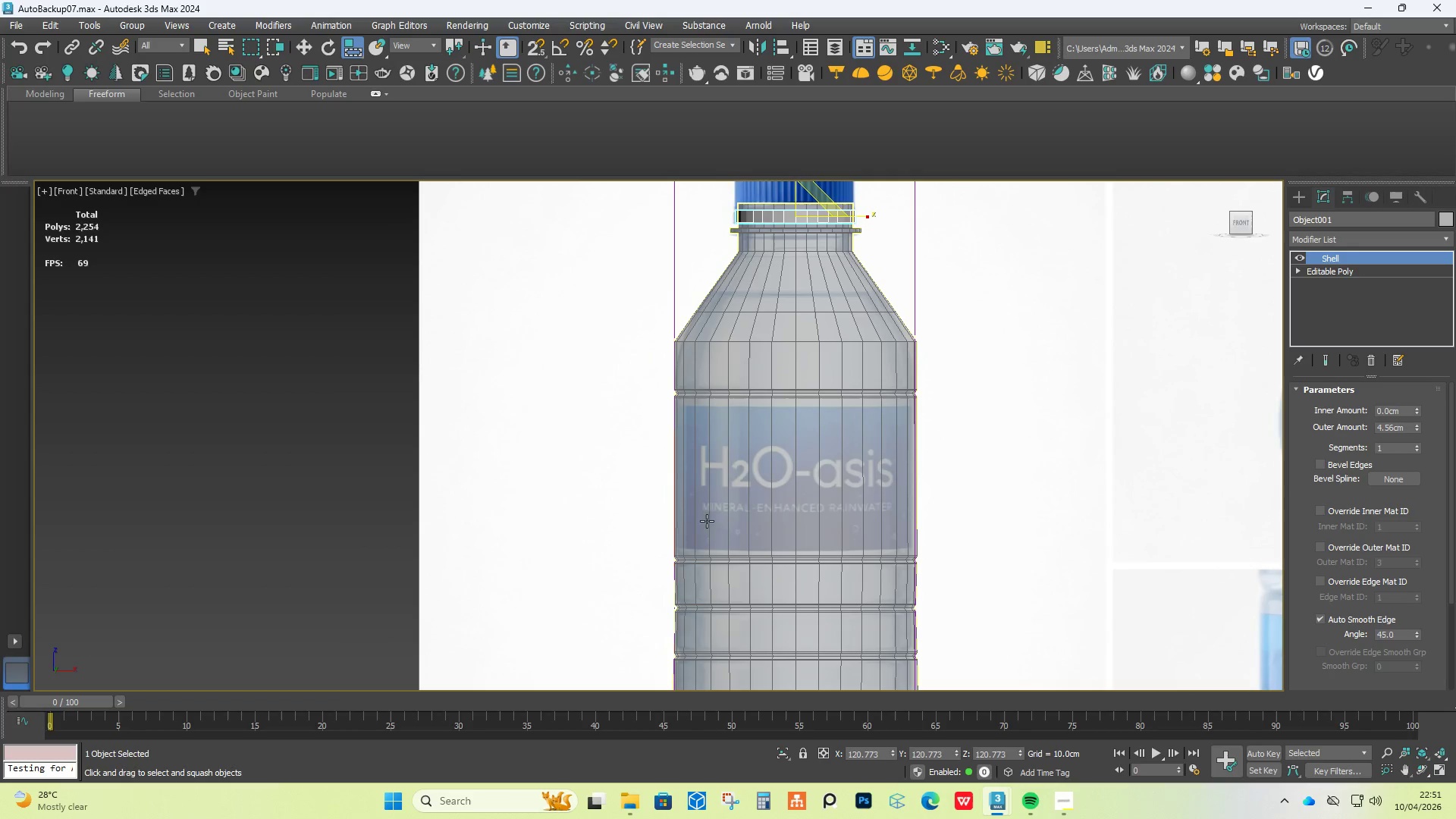 
scroll: coordinate [711, 291], scroll_direction: up, amount: 3.0
 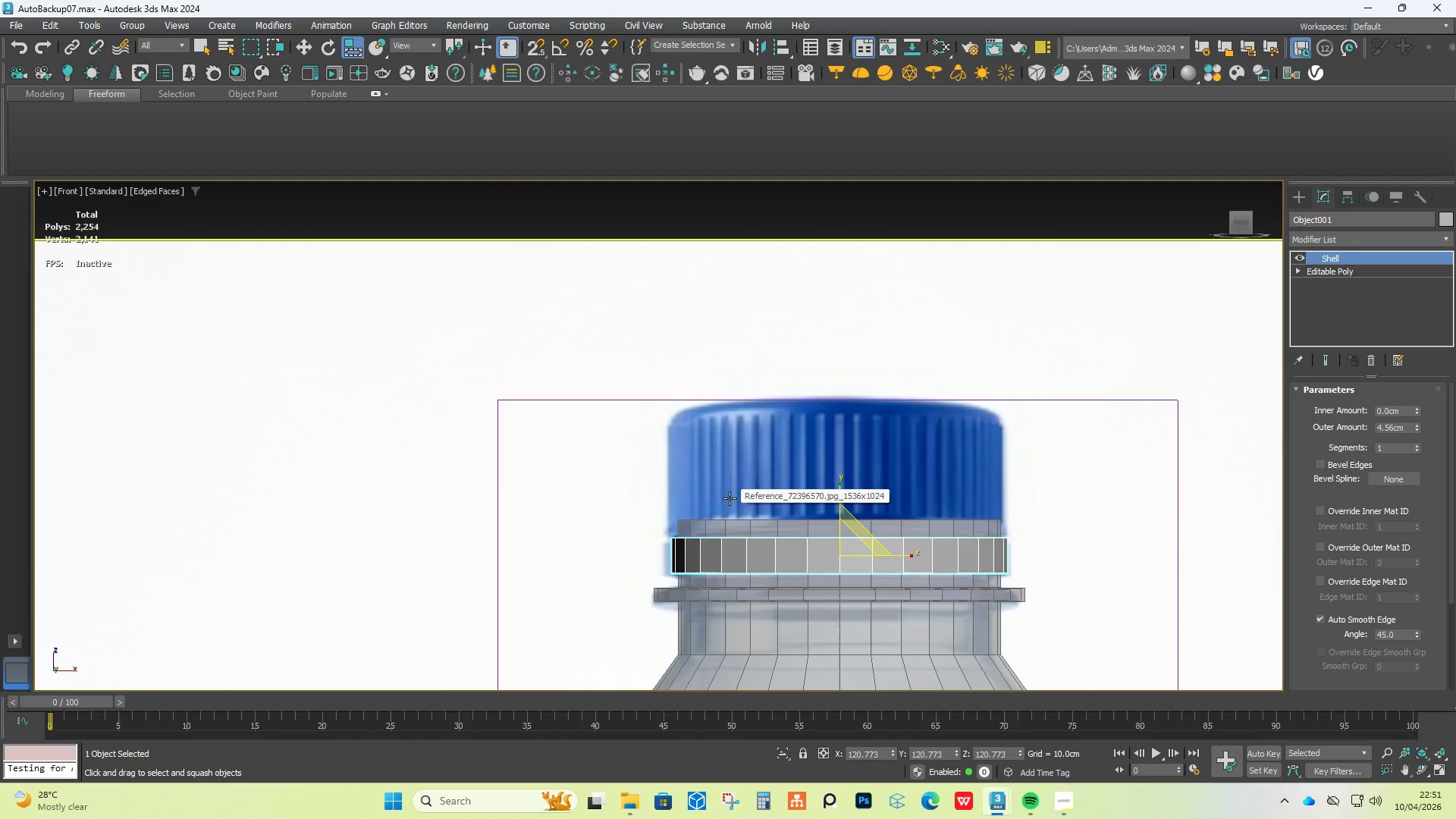 
scroll: coordinate [708, 441], scroll_direction: down, amount: 5.0
 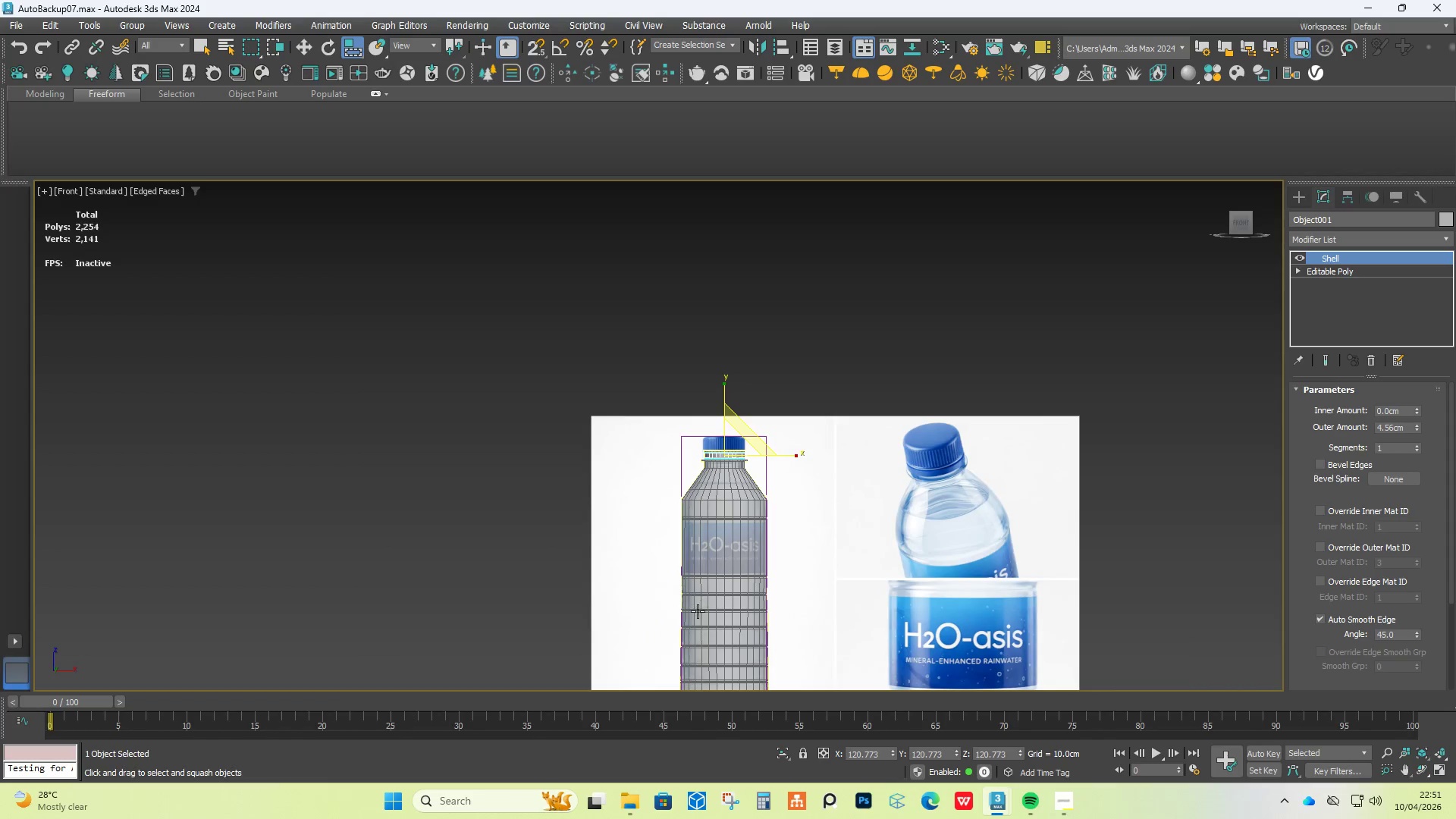 
scroll: coordinate [745, 515], scroll_direction: up, amount: 4.0
 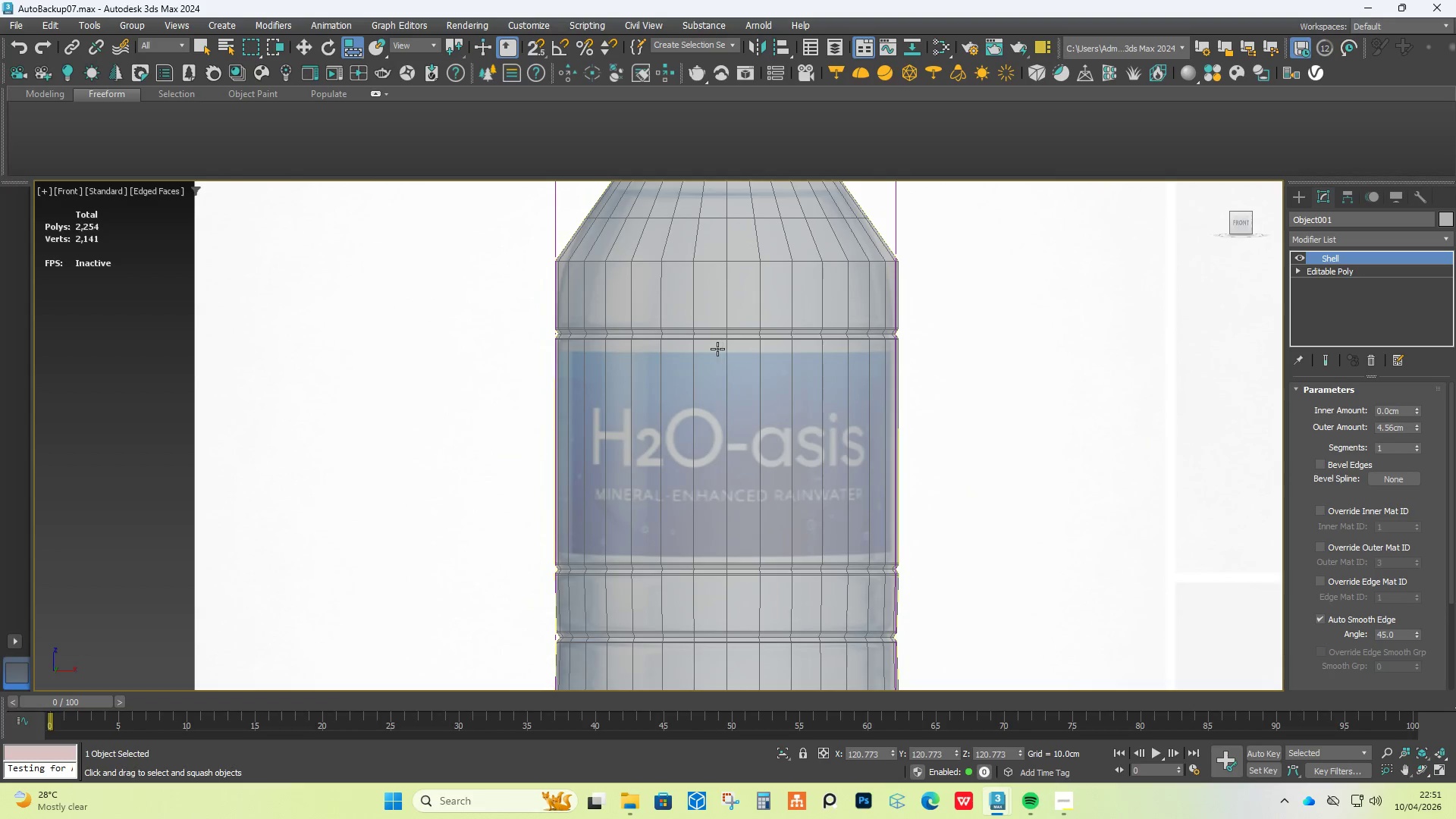 
scroll: coordinate [700, 337], scroll_direction: down, amount: 3.0
 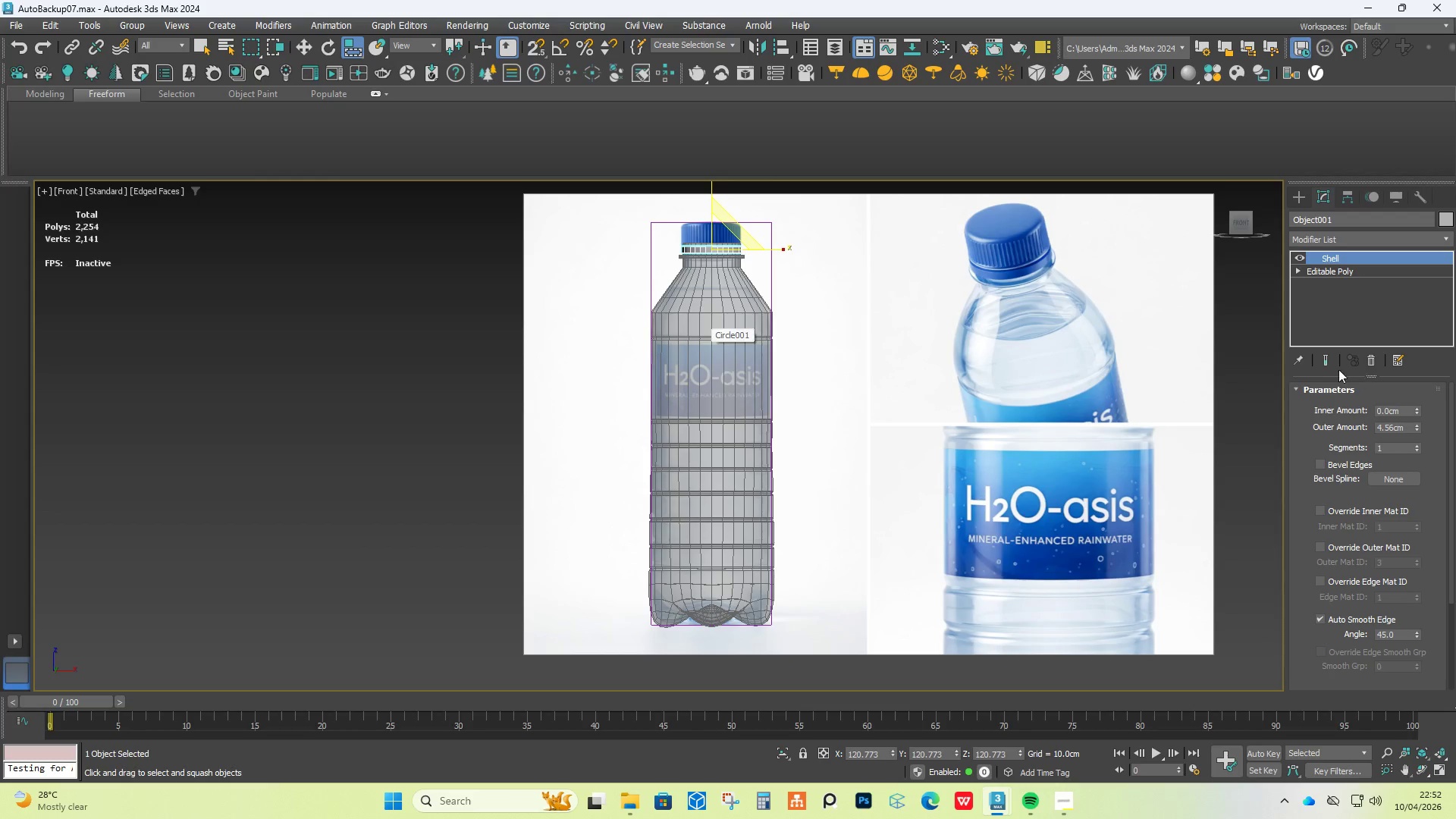 
scroll: coordinate [800, 313], scroll_direction: up, amount: 6.0
 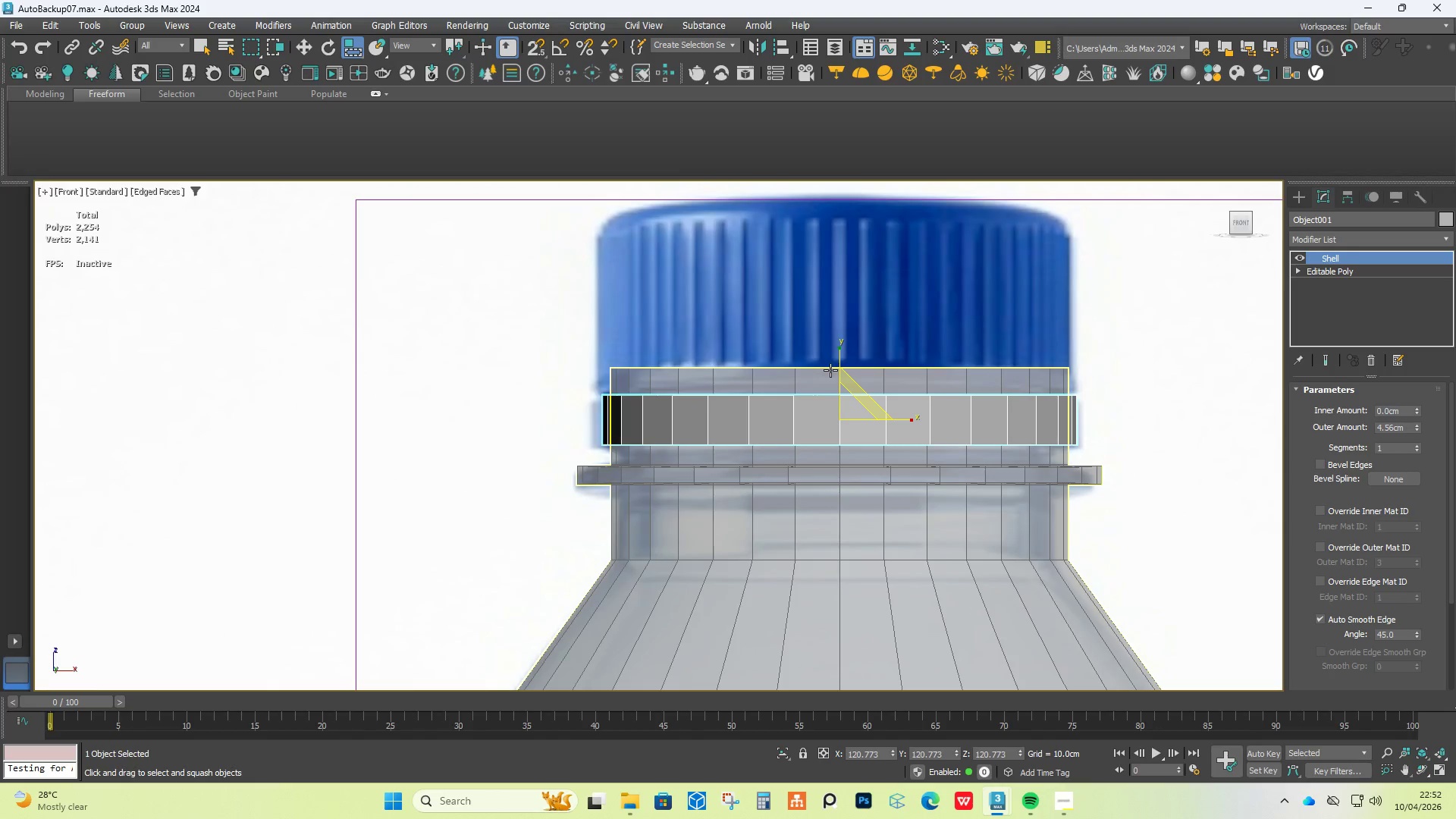 
left_click([830, 370])
 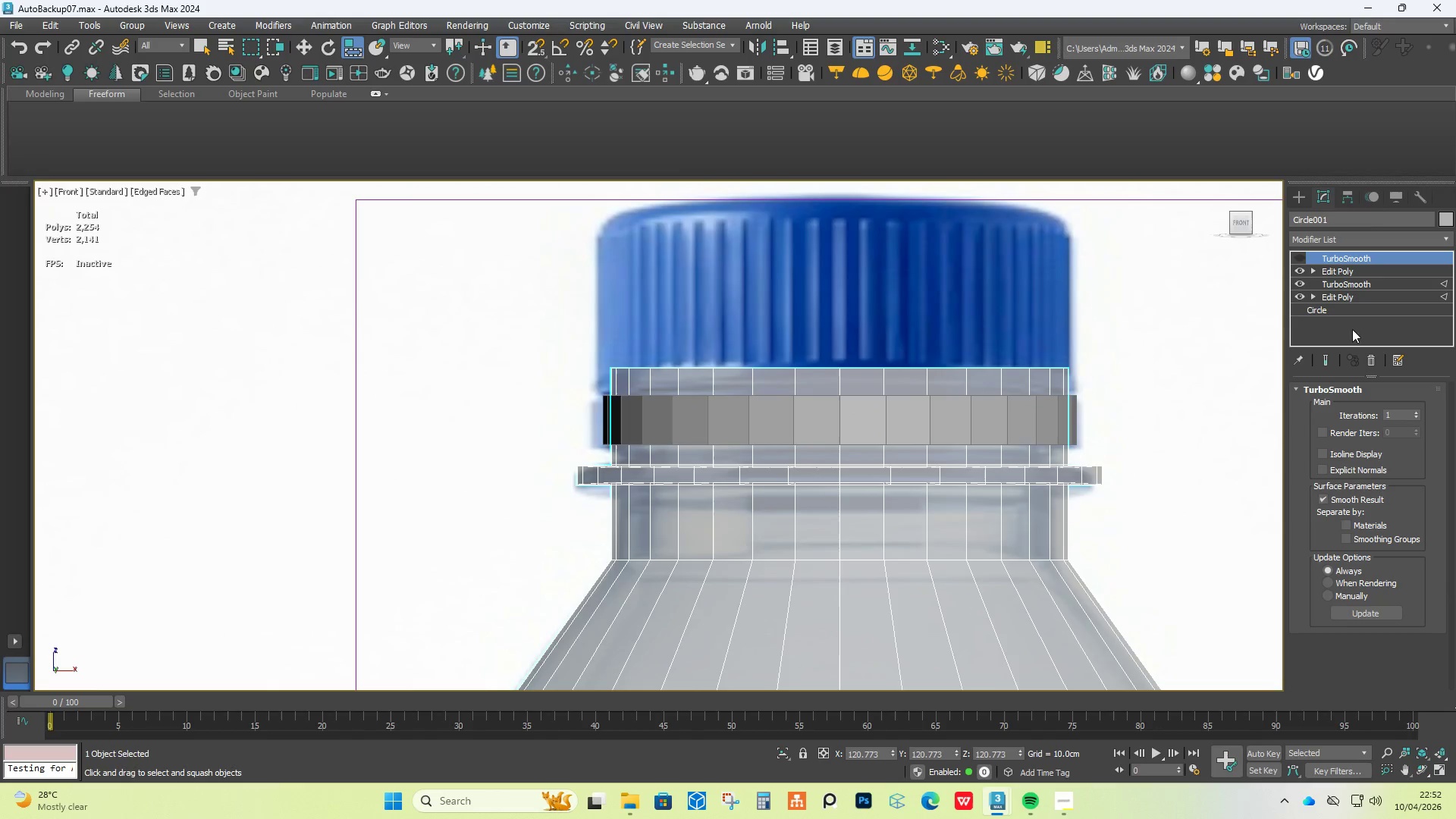 
mouse_move([1339, 200])
 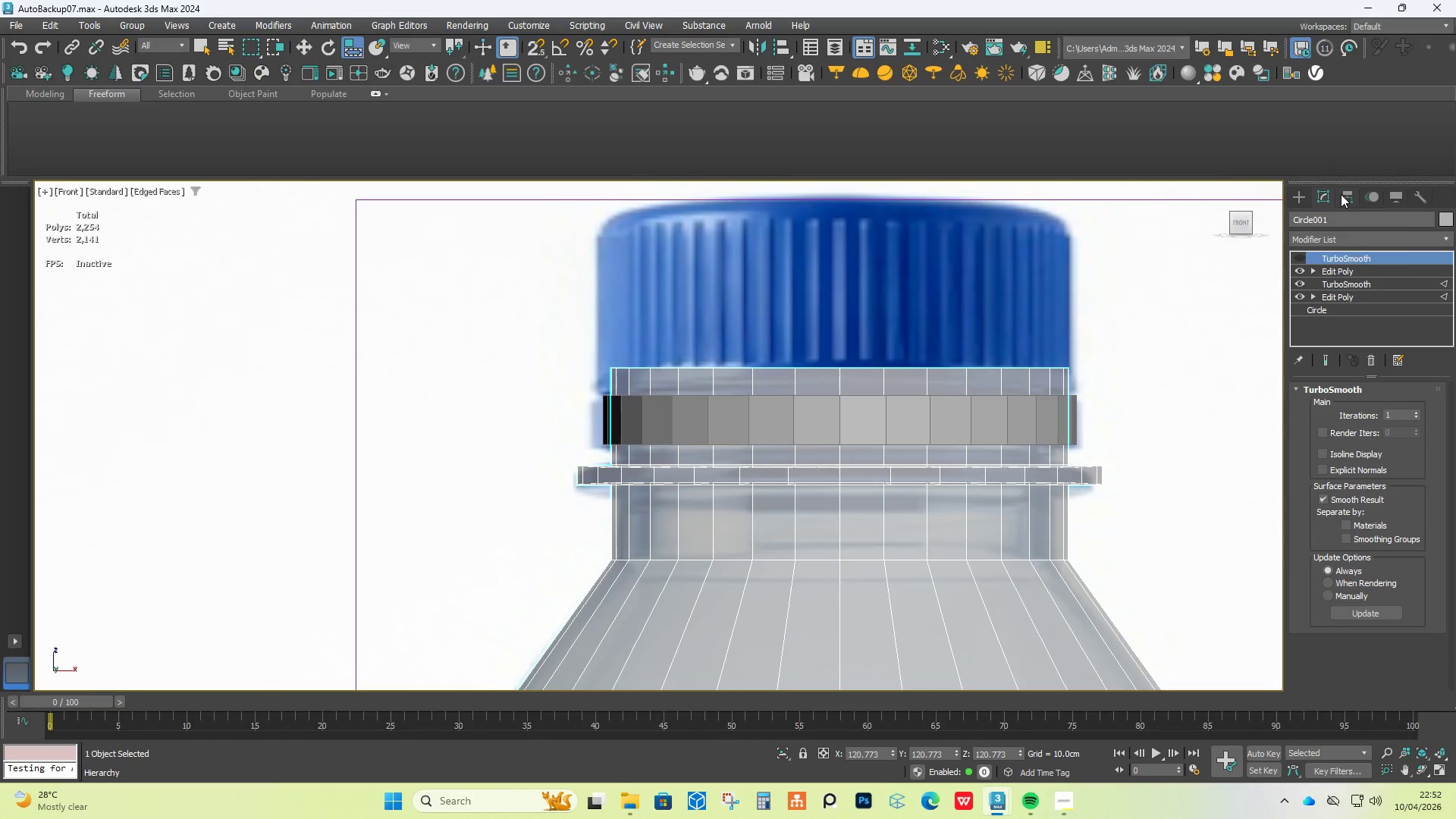 
mouse_move([1323, 195])
 